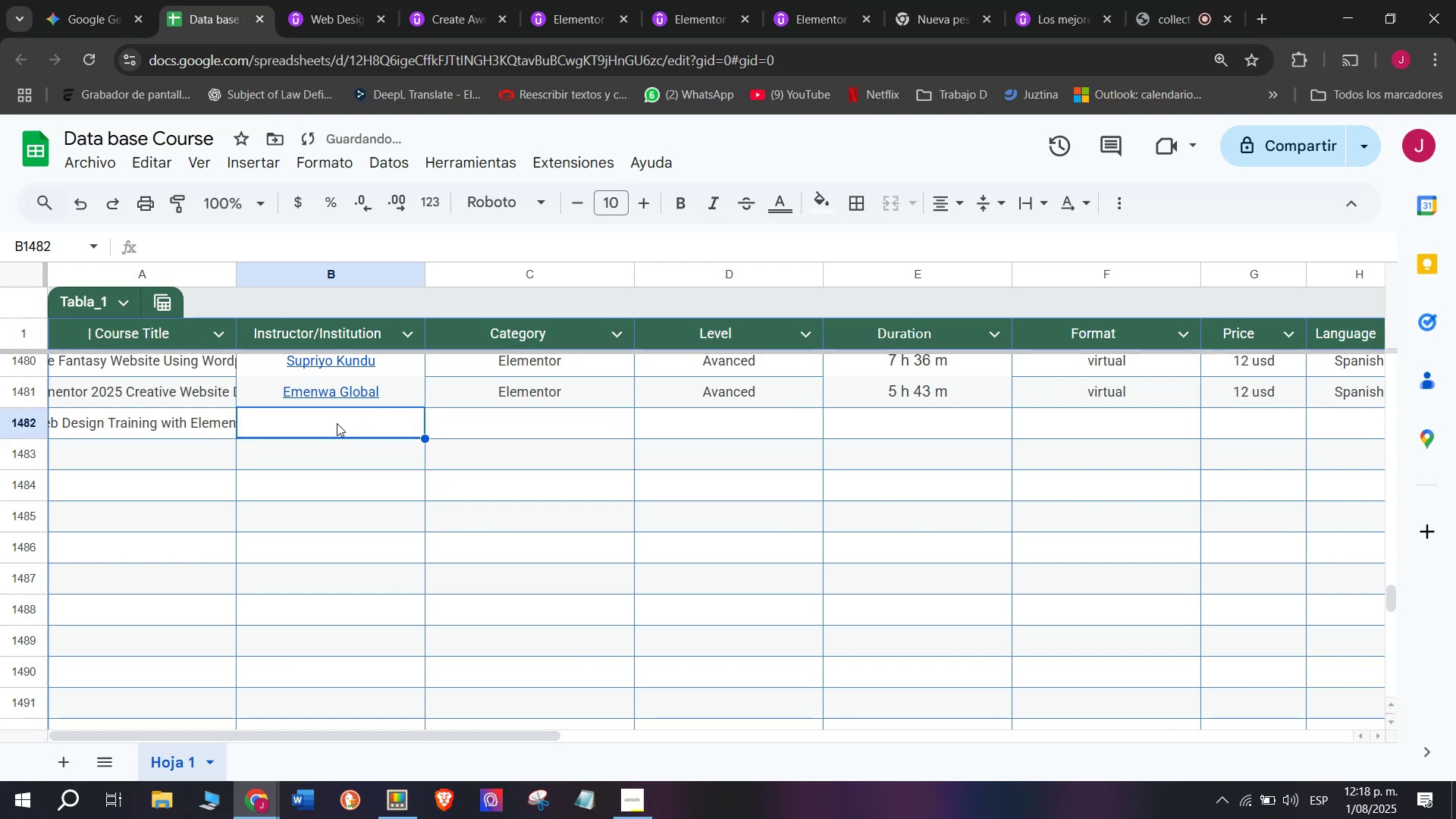 
key(Control+Shift+Z)
 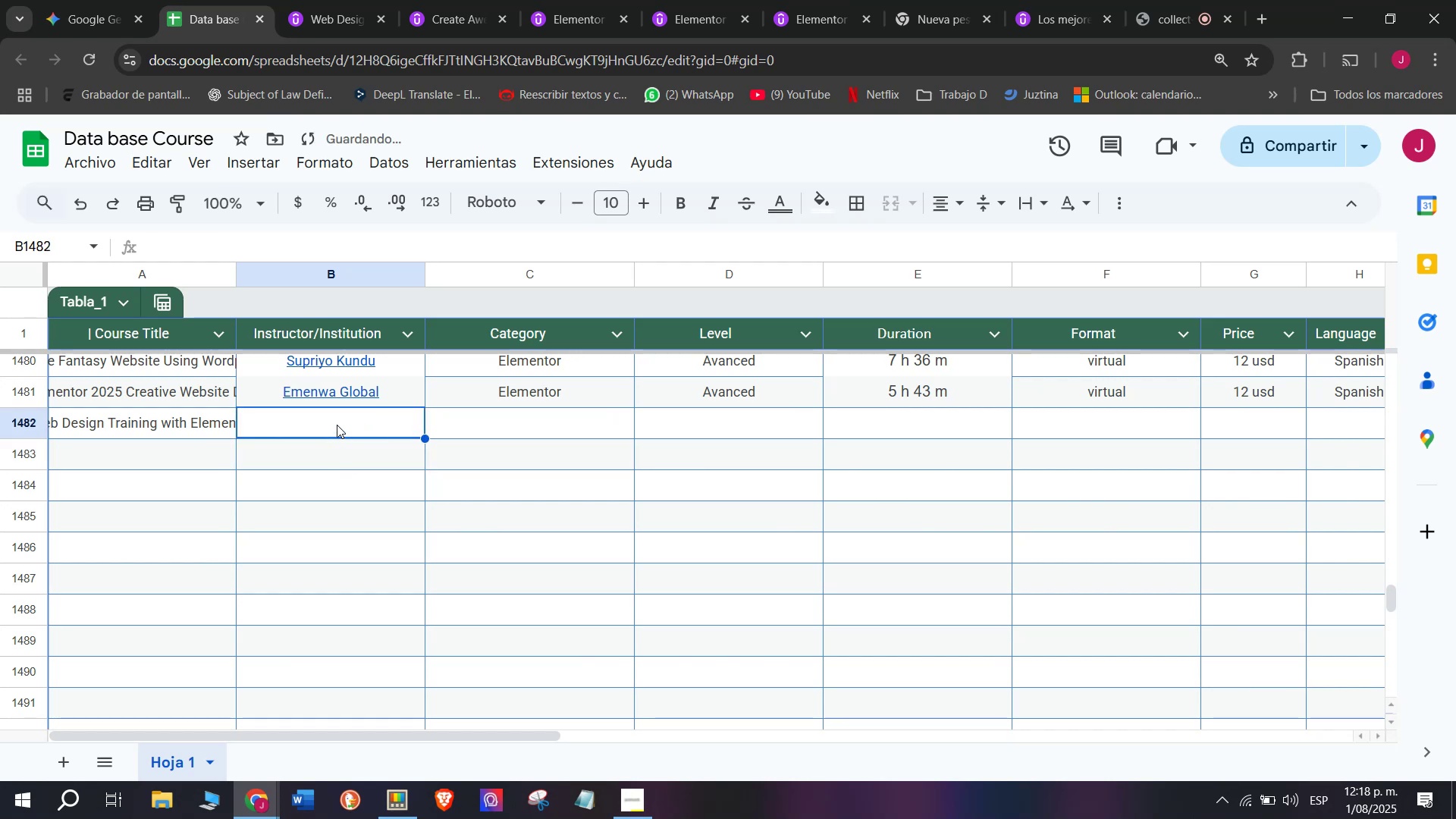 
key(Z)
 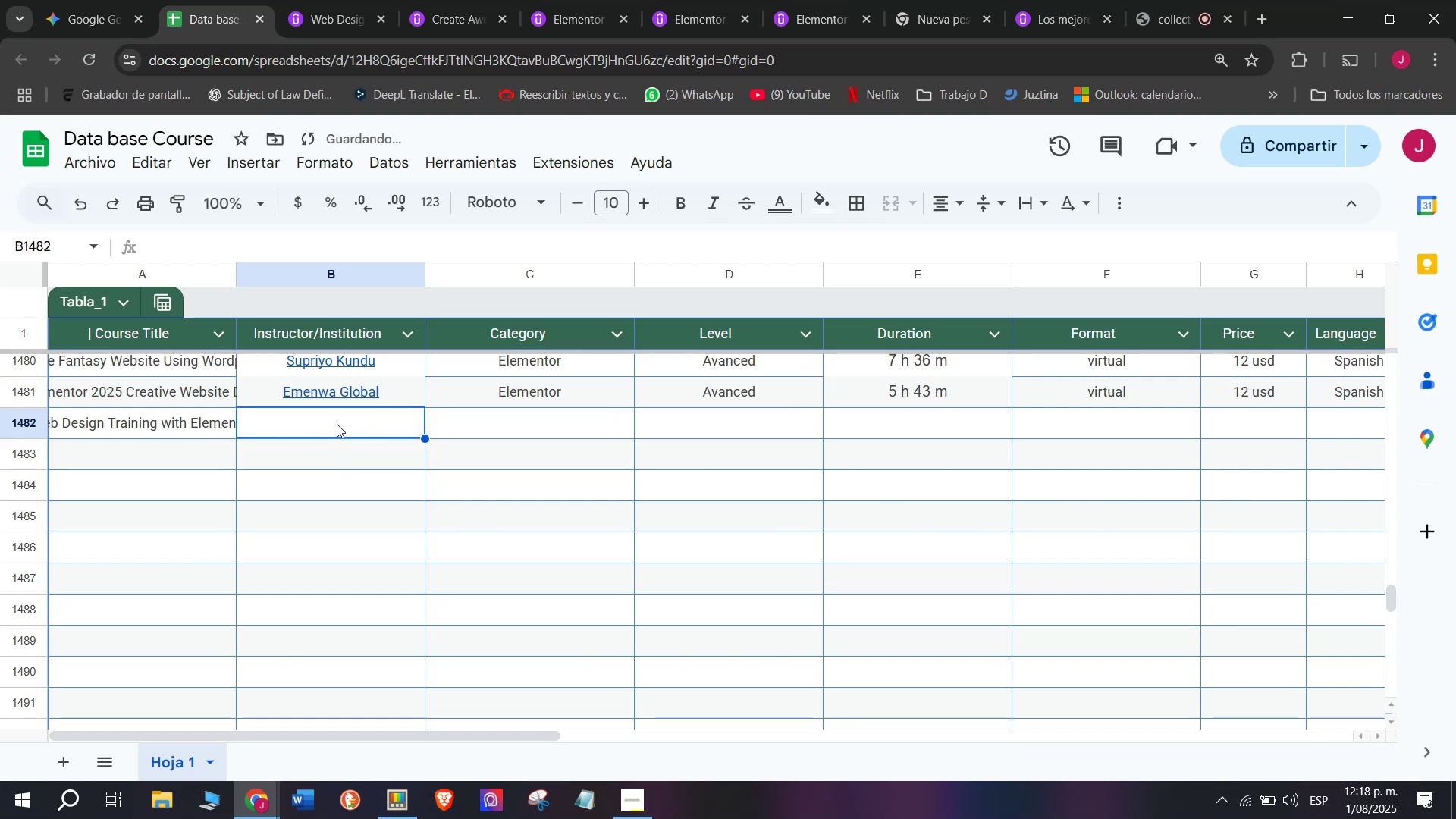 
key(Control+ControlLeft)
 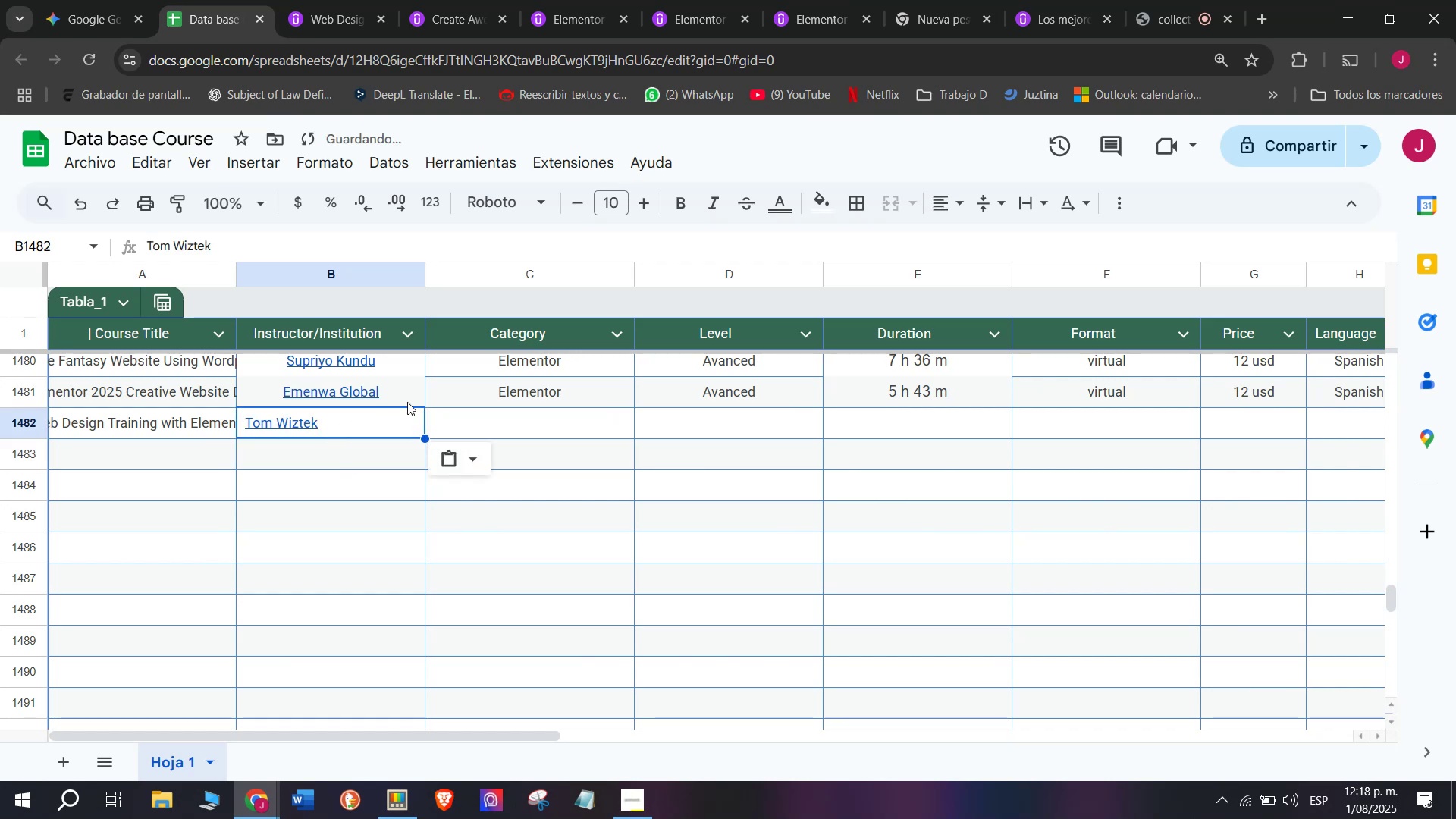 
key(Control+V)
 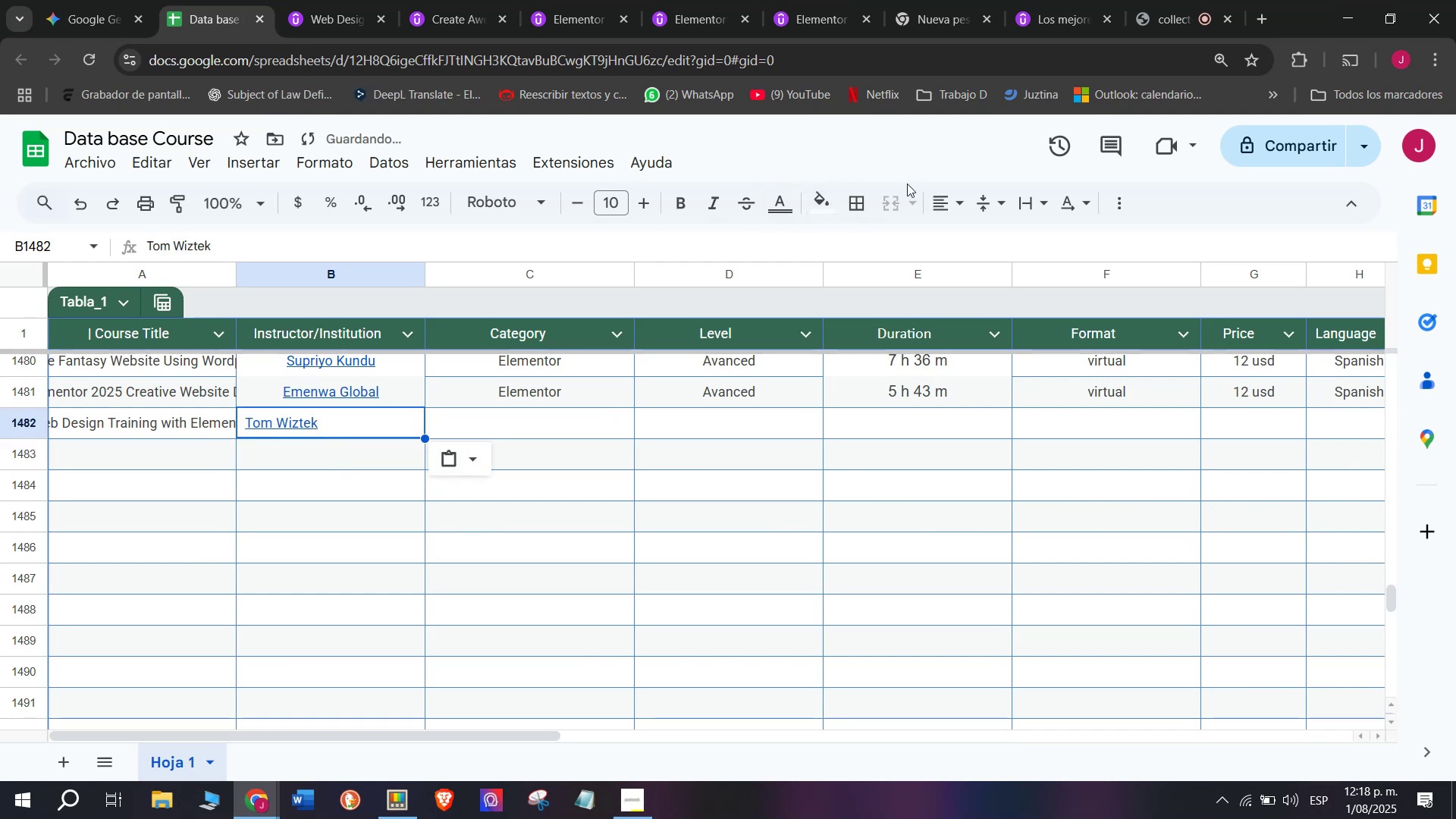 
left_click([940, 201])
 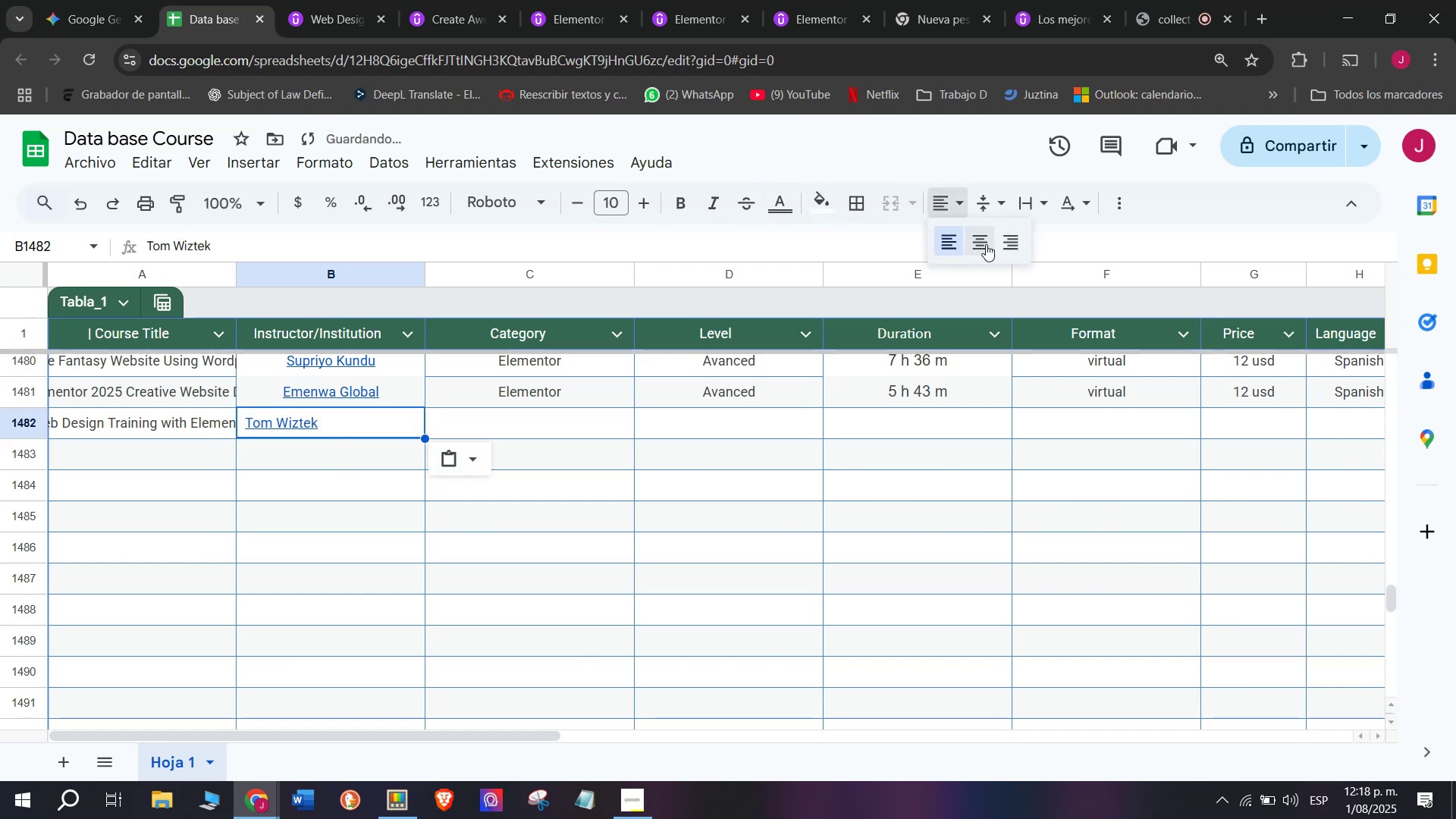 
left_click([986, 243])
 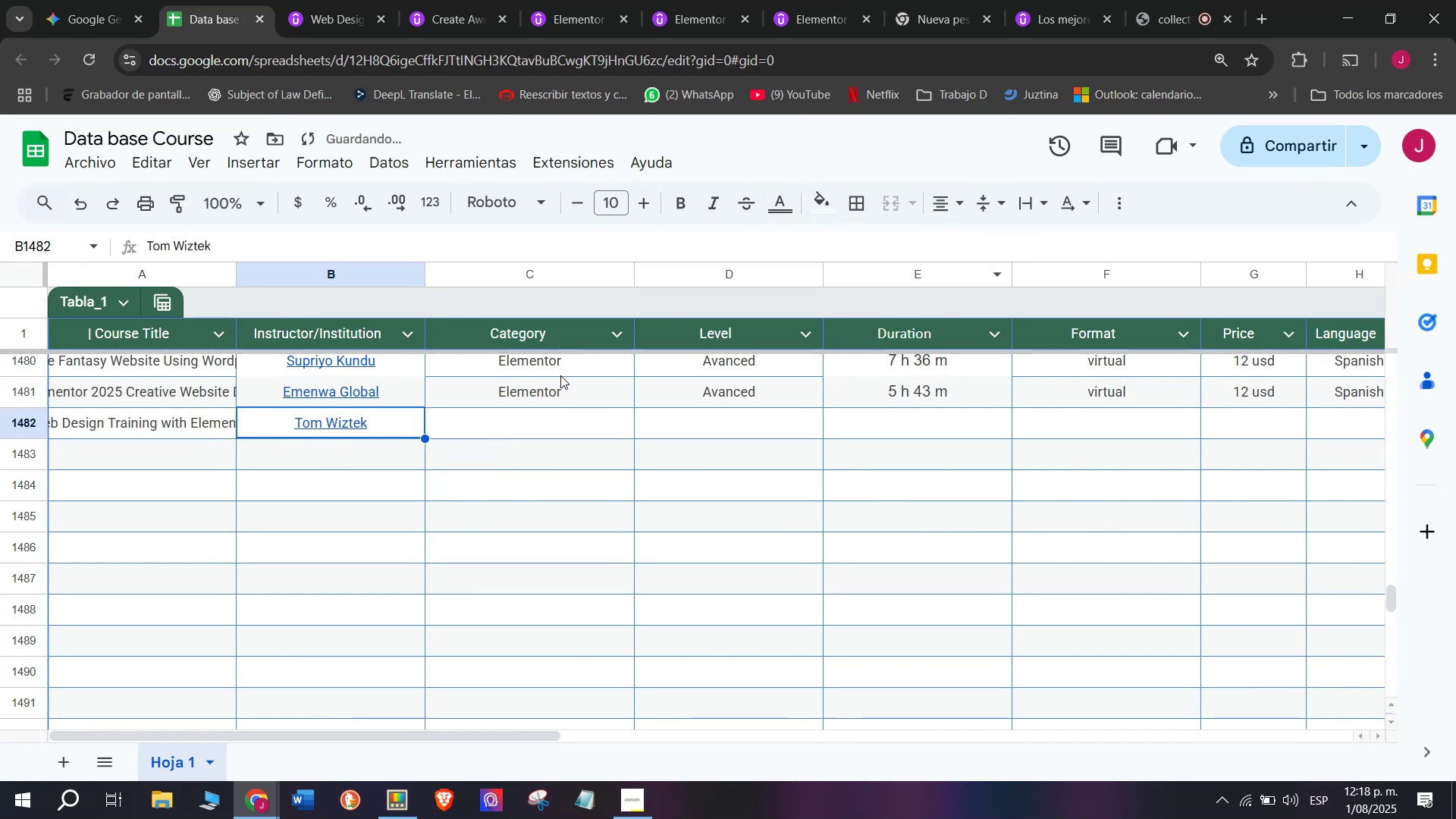 
left_click([568, 400])
 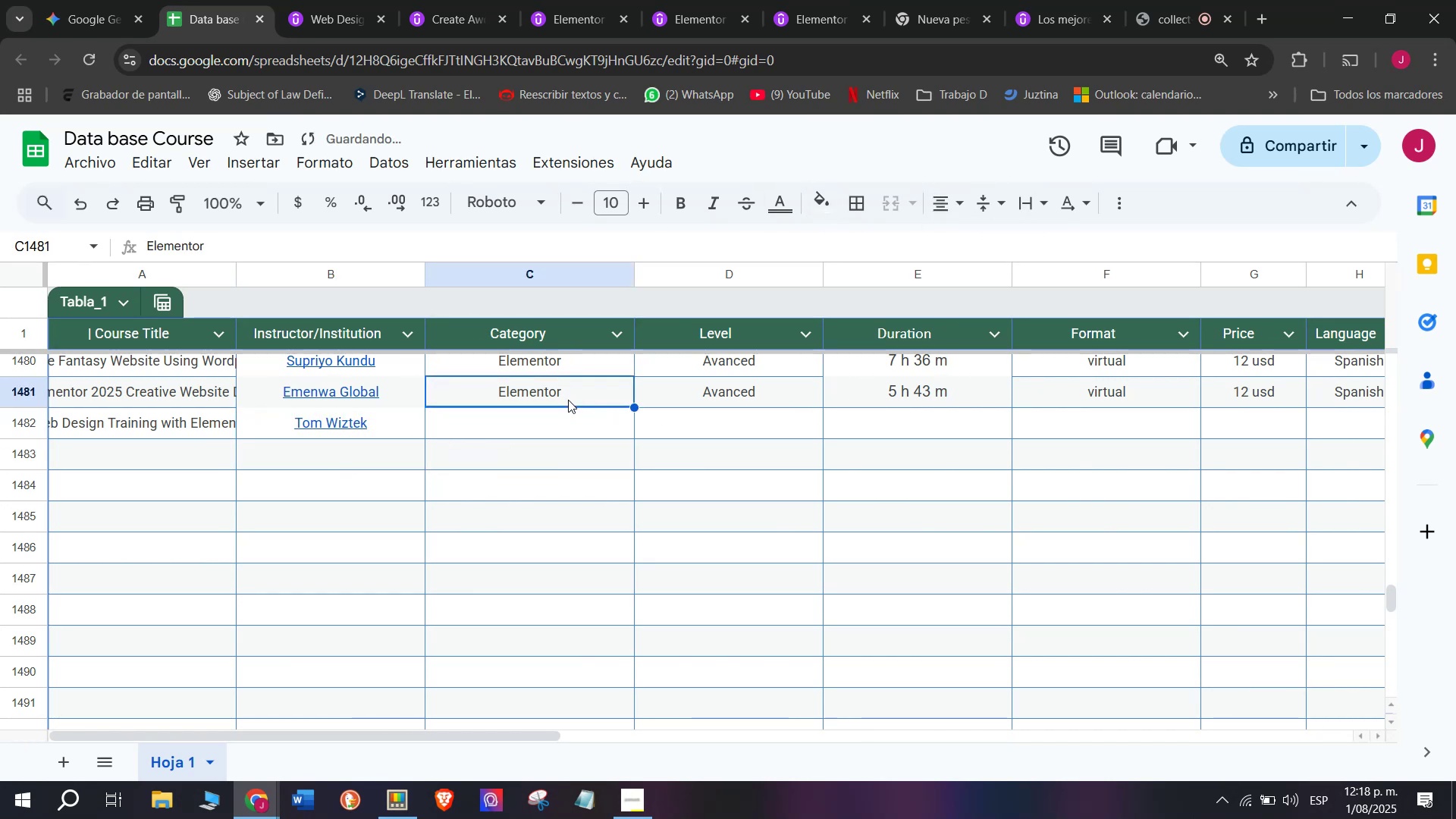 
key(Control+ControlLeft)
 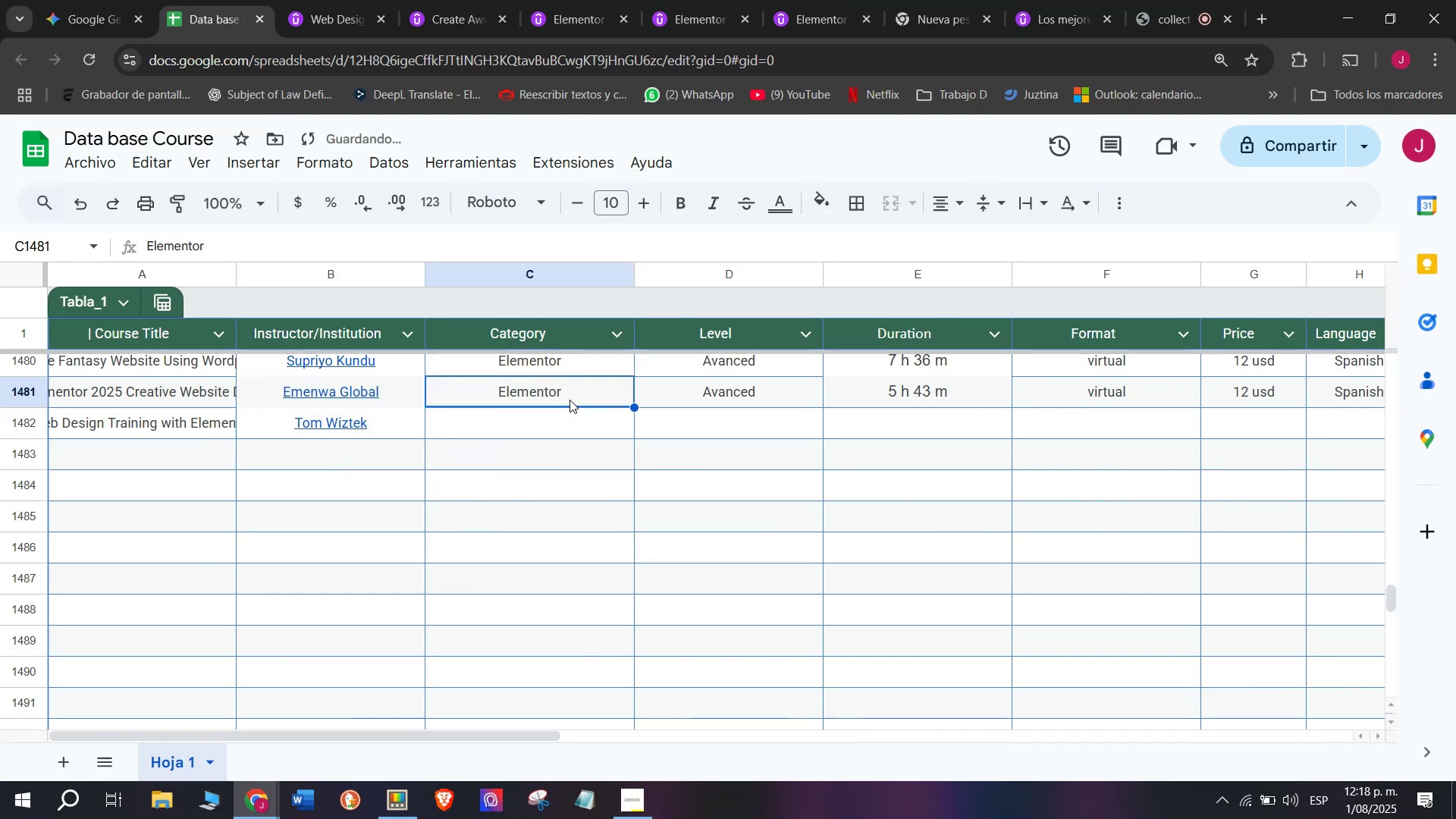 
key(Break)
 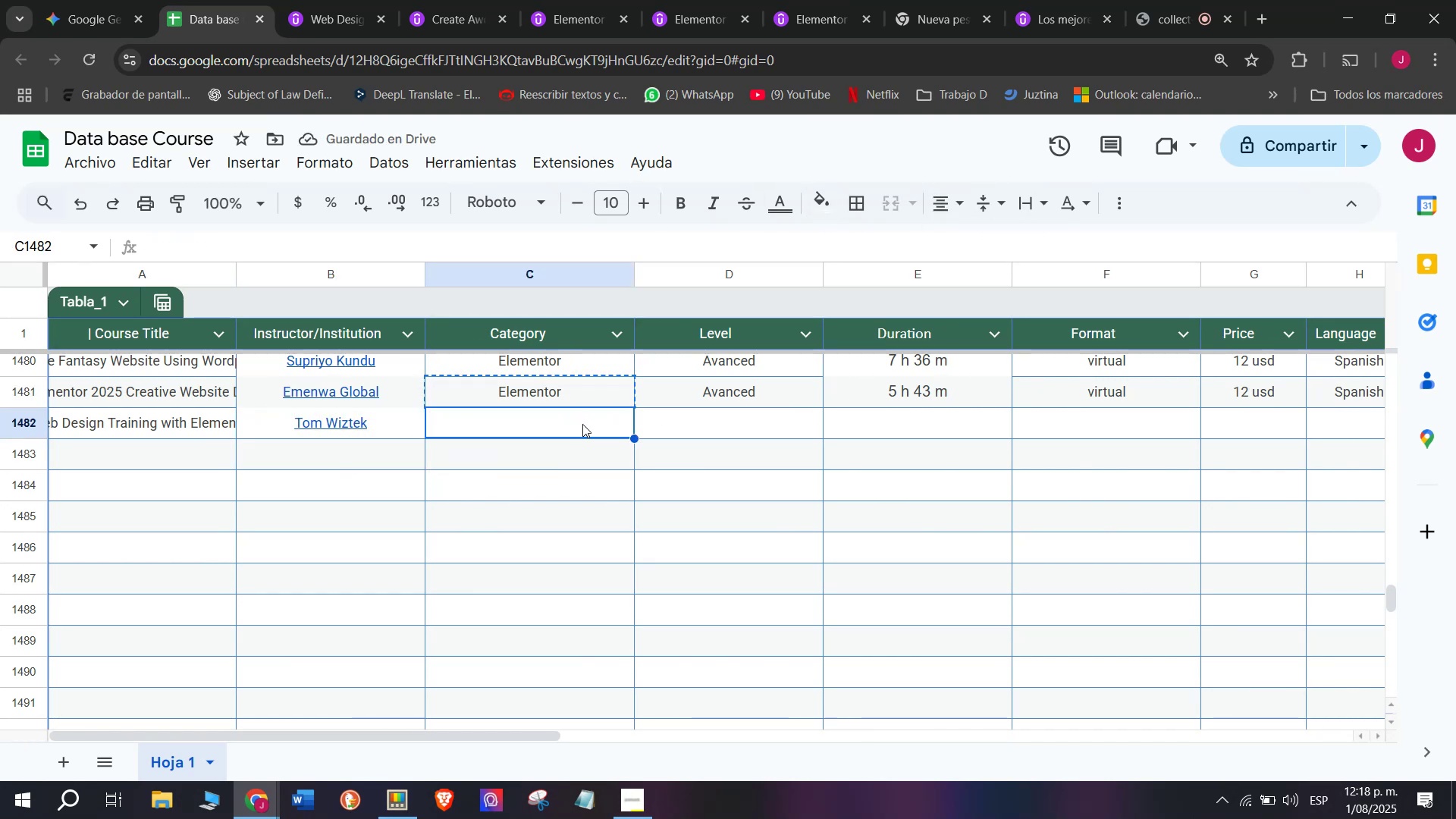 
key(Control+C)
 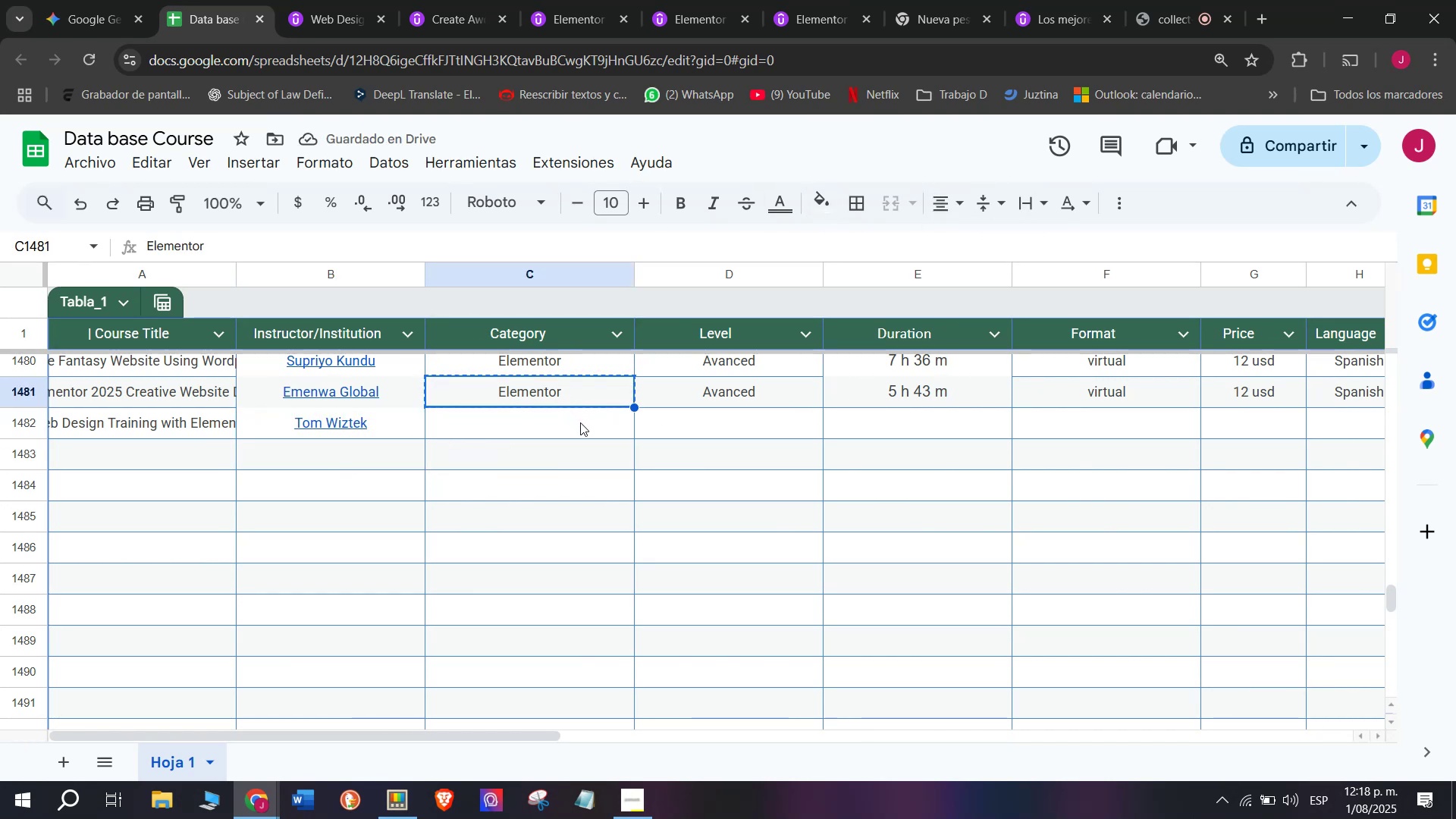 
left_click([582, 424])
 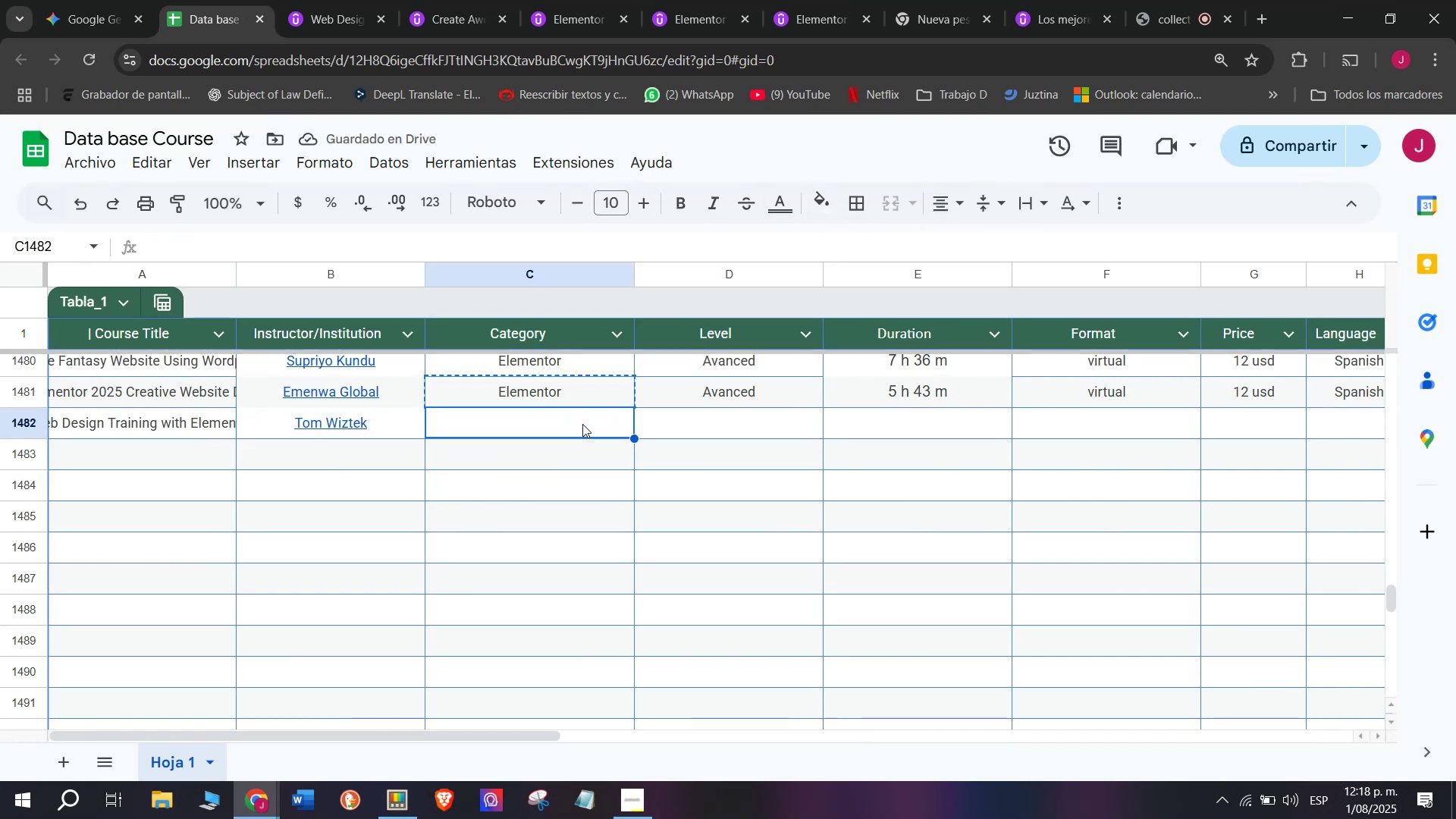 
key(Z)
 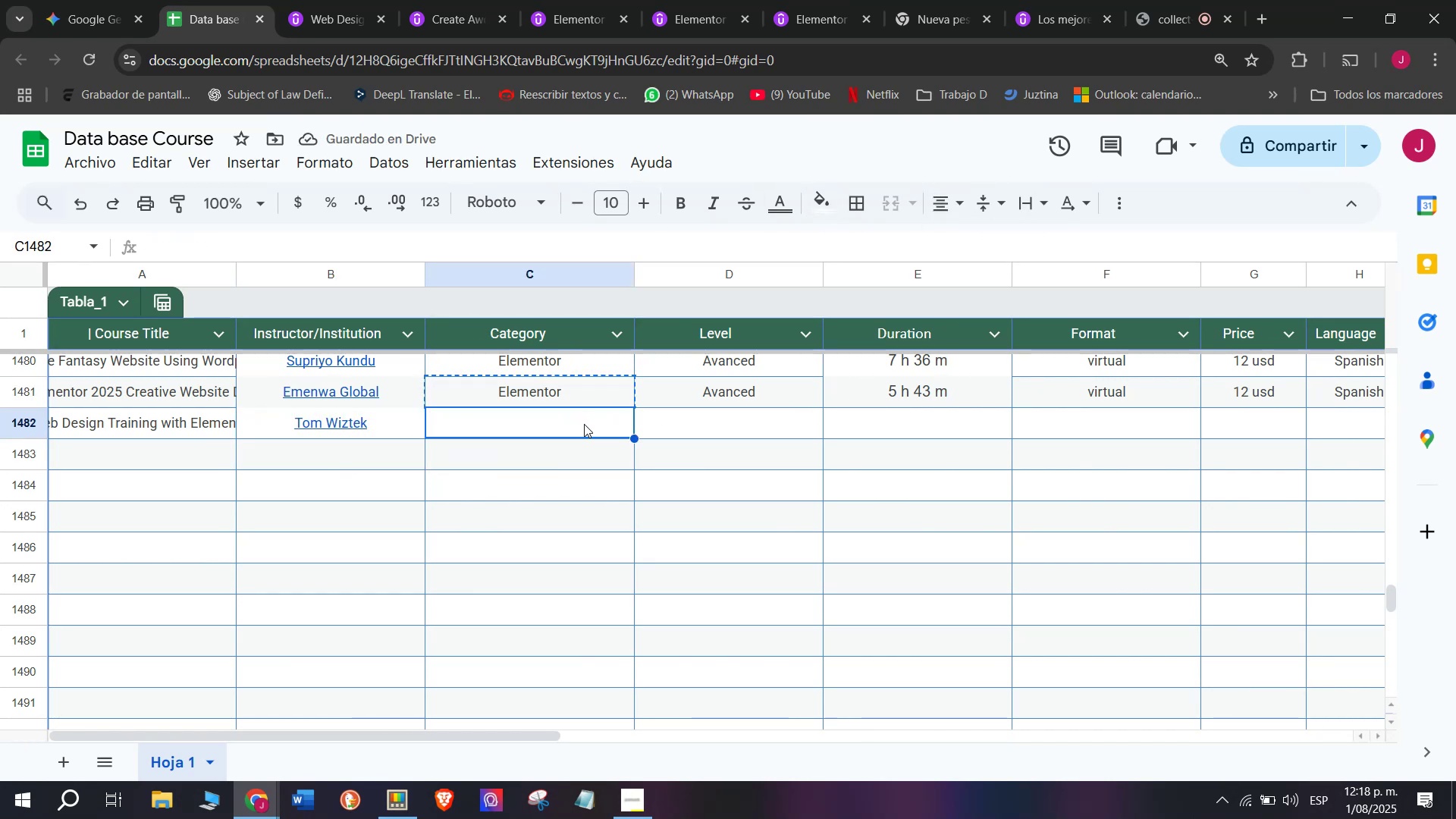 
key(Control+ControlLeft)
 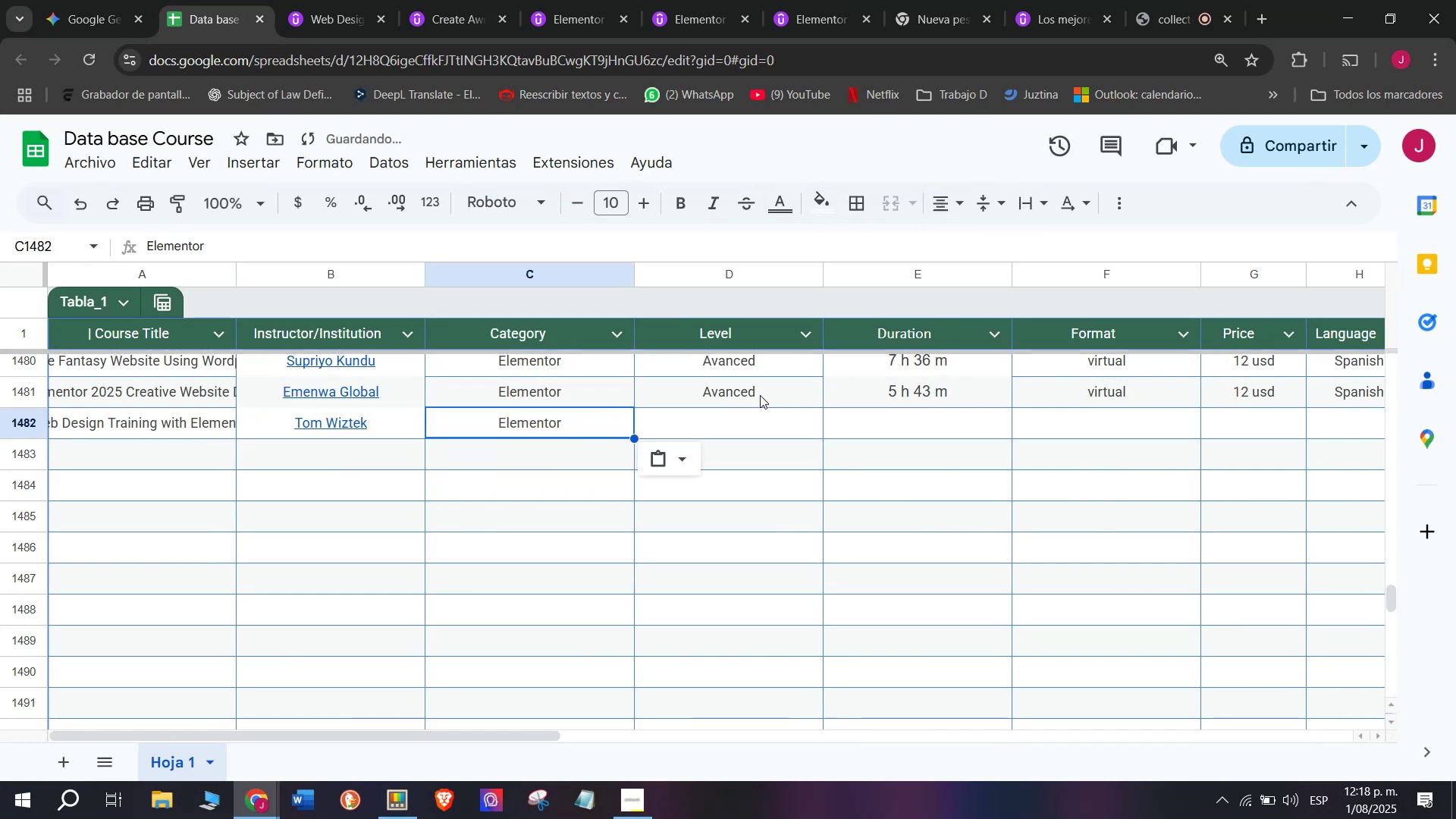 
key(Control+V)
 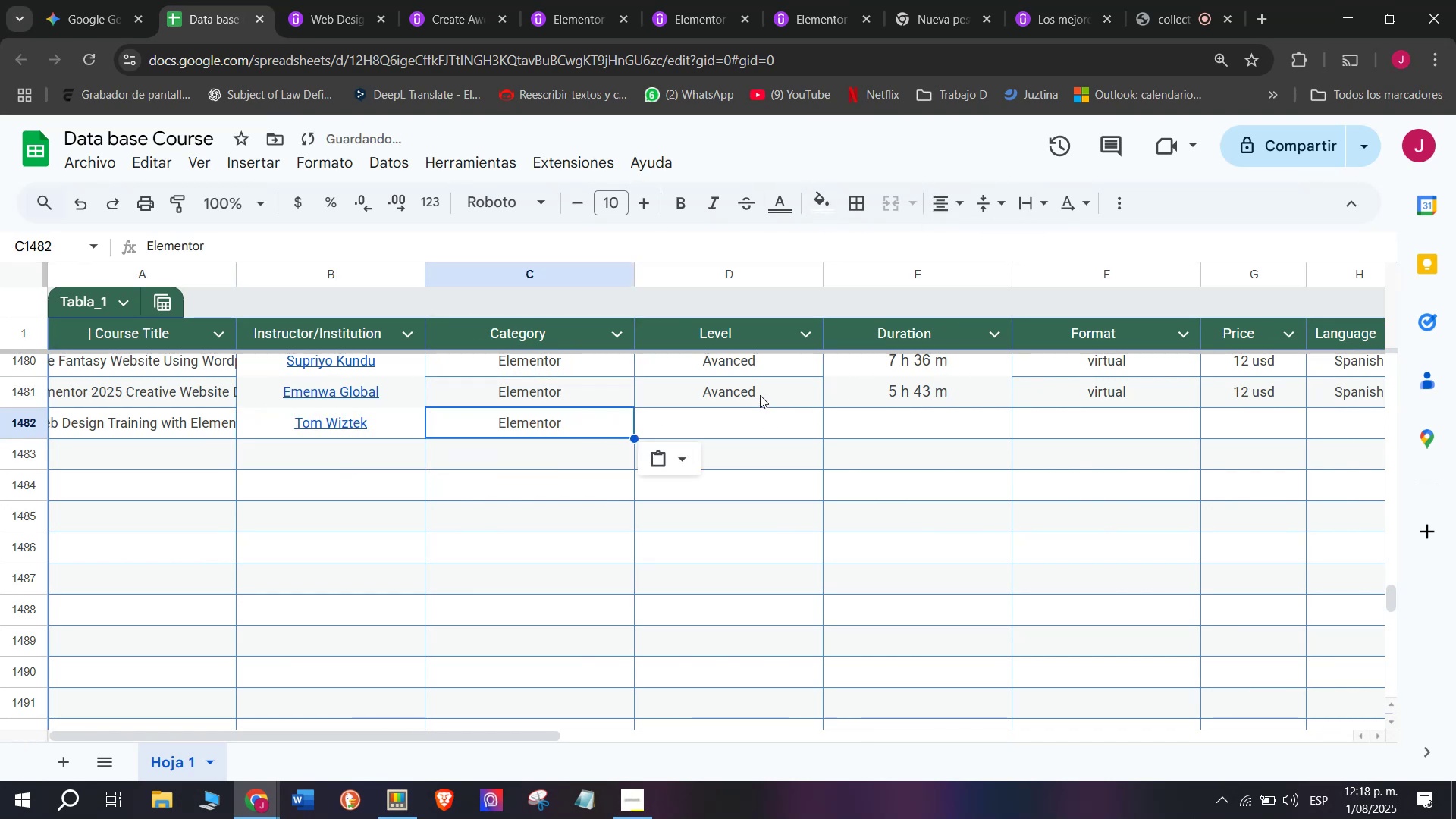 
key(Break)
 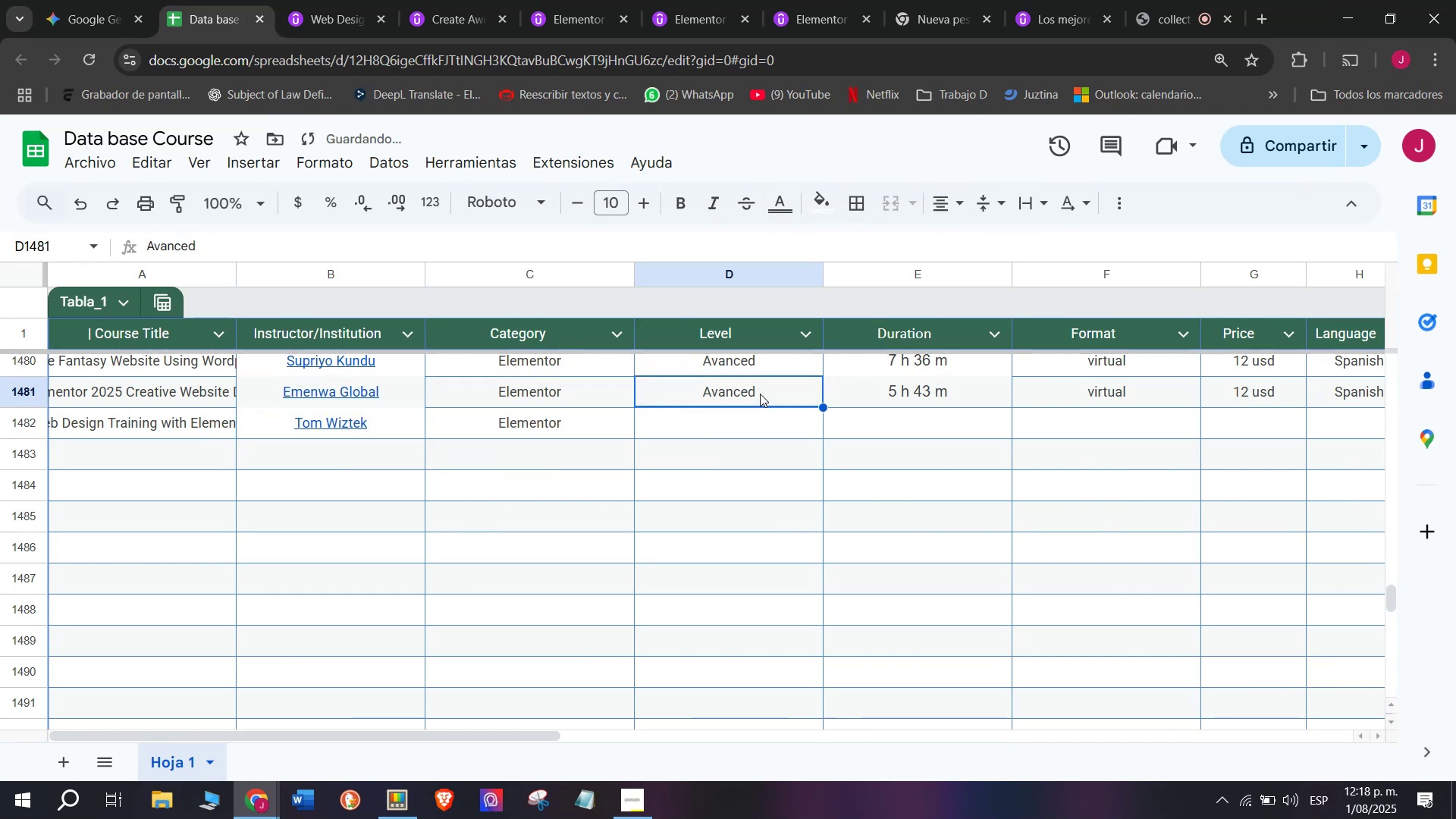 
key(Control+ControlLeft)
 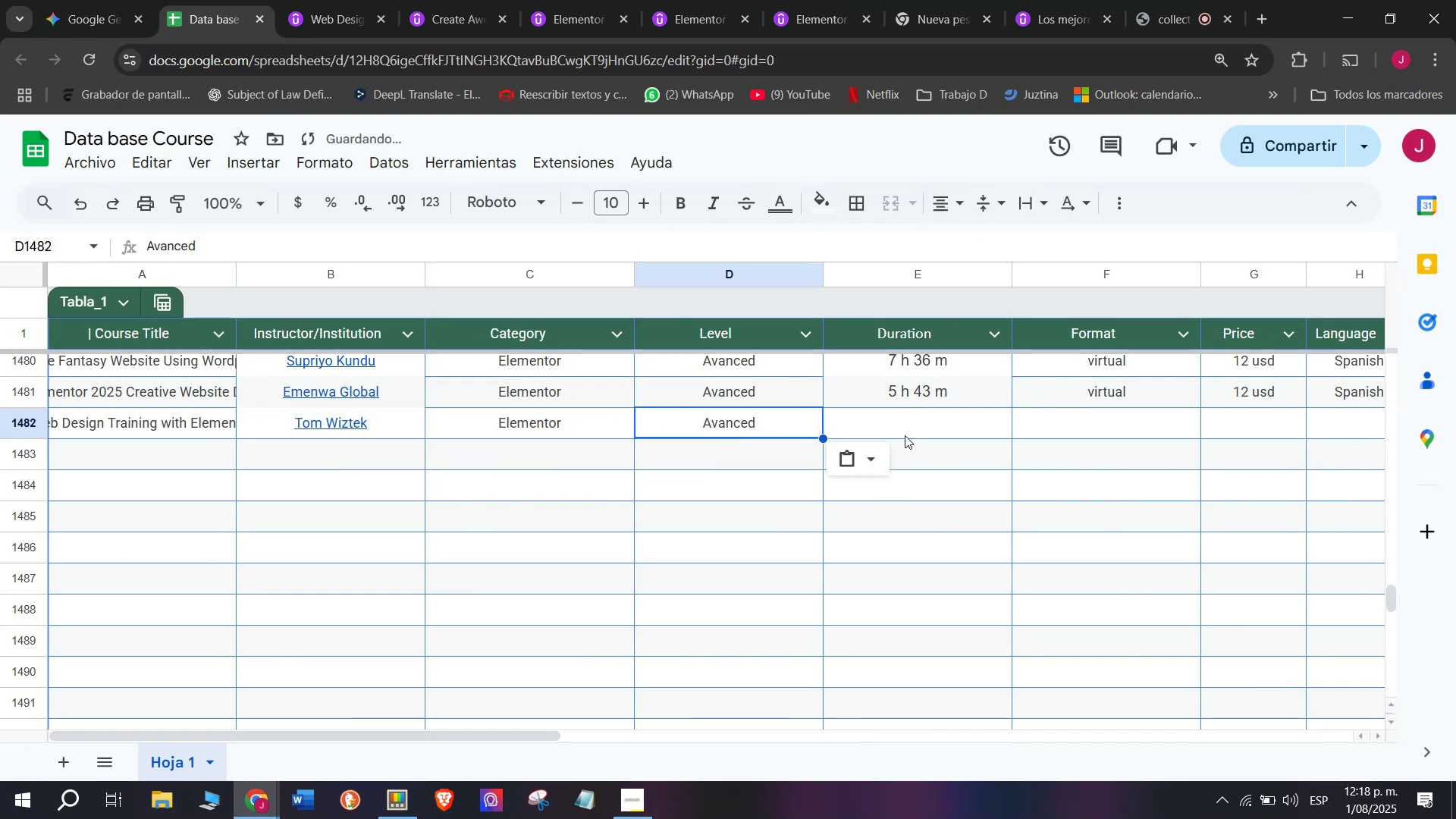 
key(Control+C)
 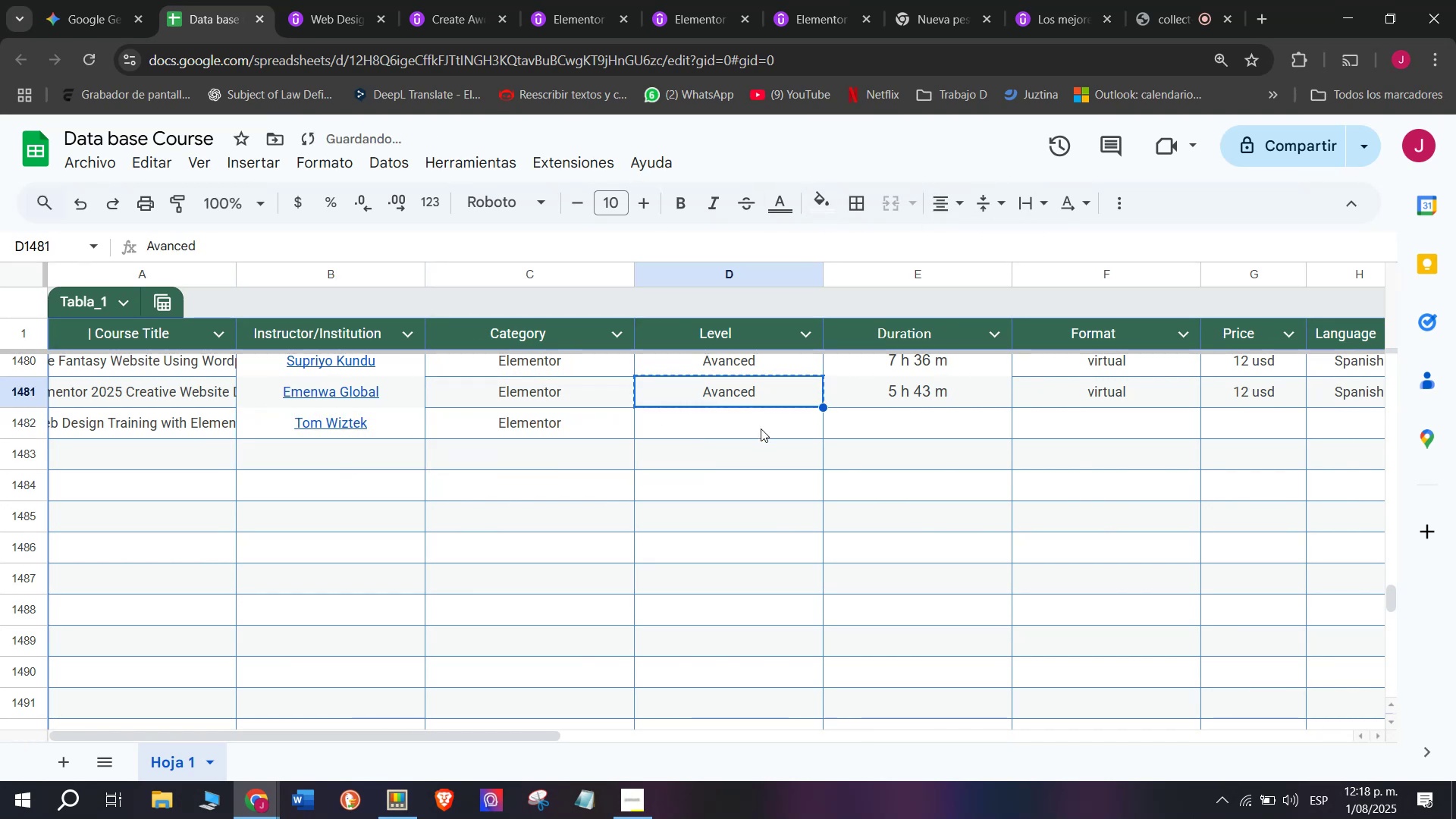 
key(Control+ControlLeft)
 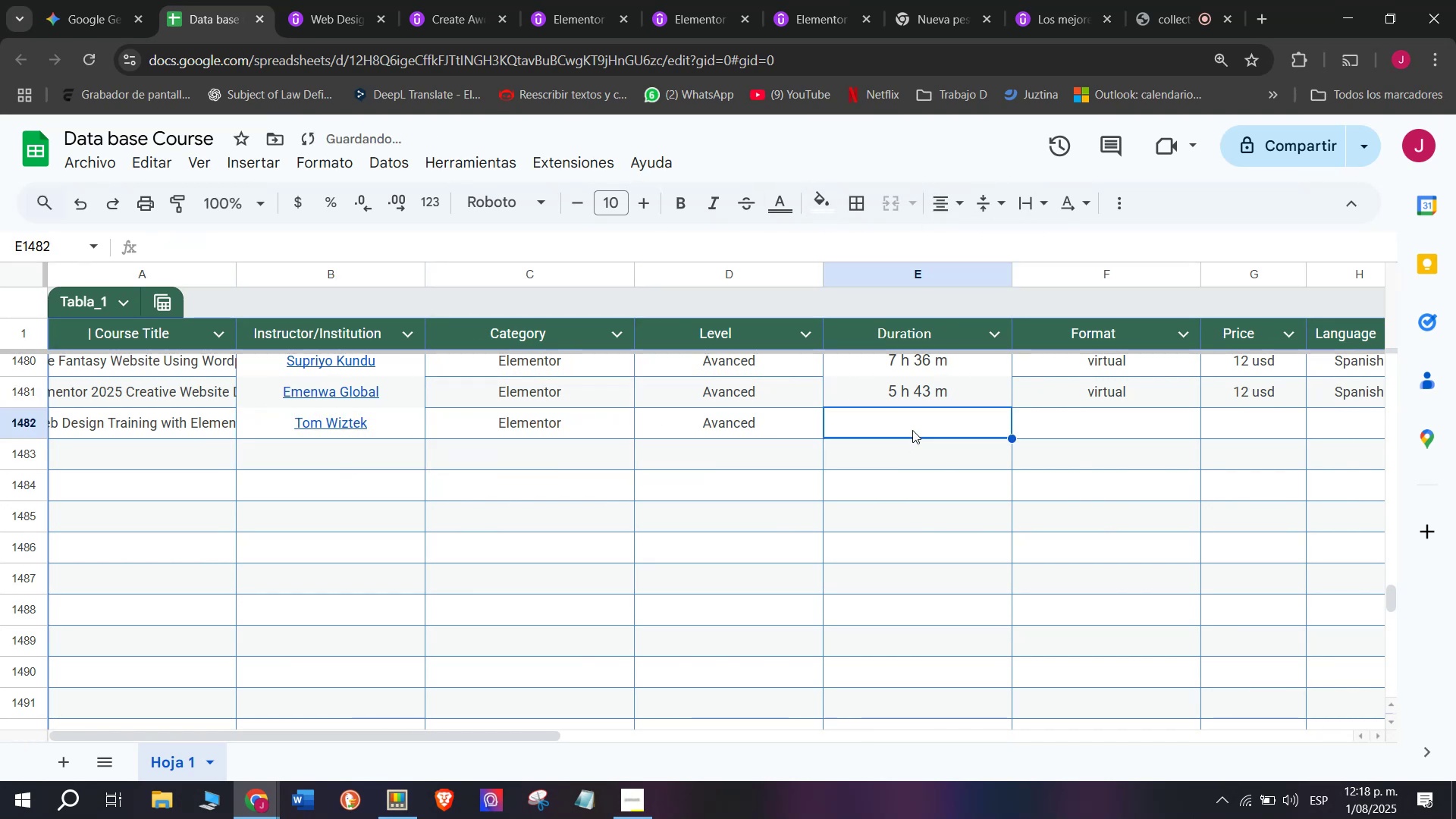 
key(Z)
 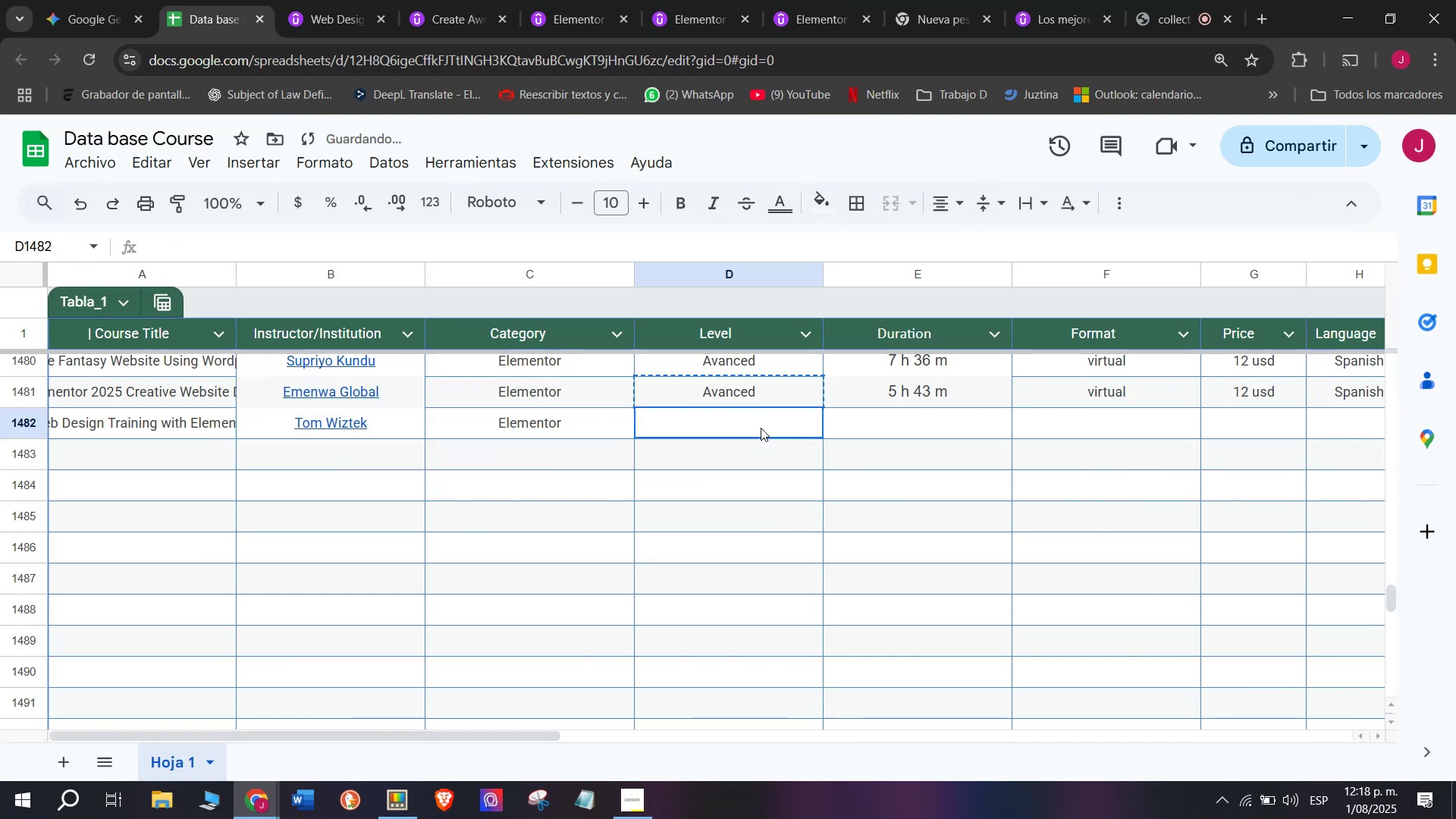 
key(Control+V)
 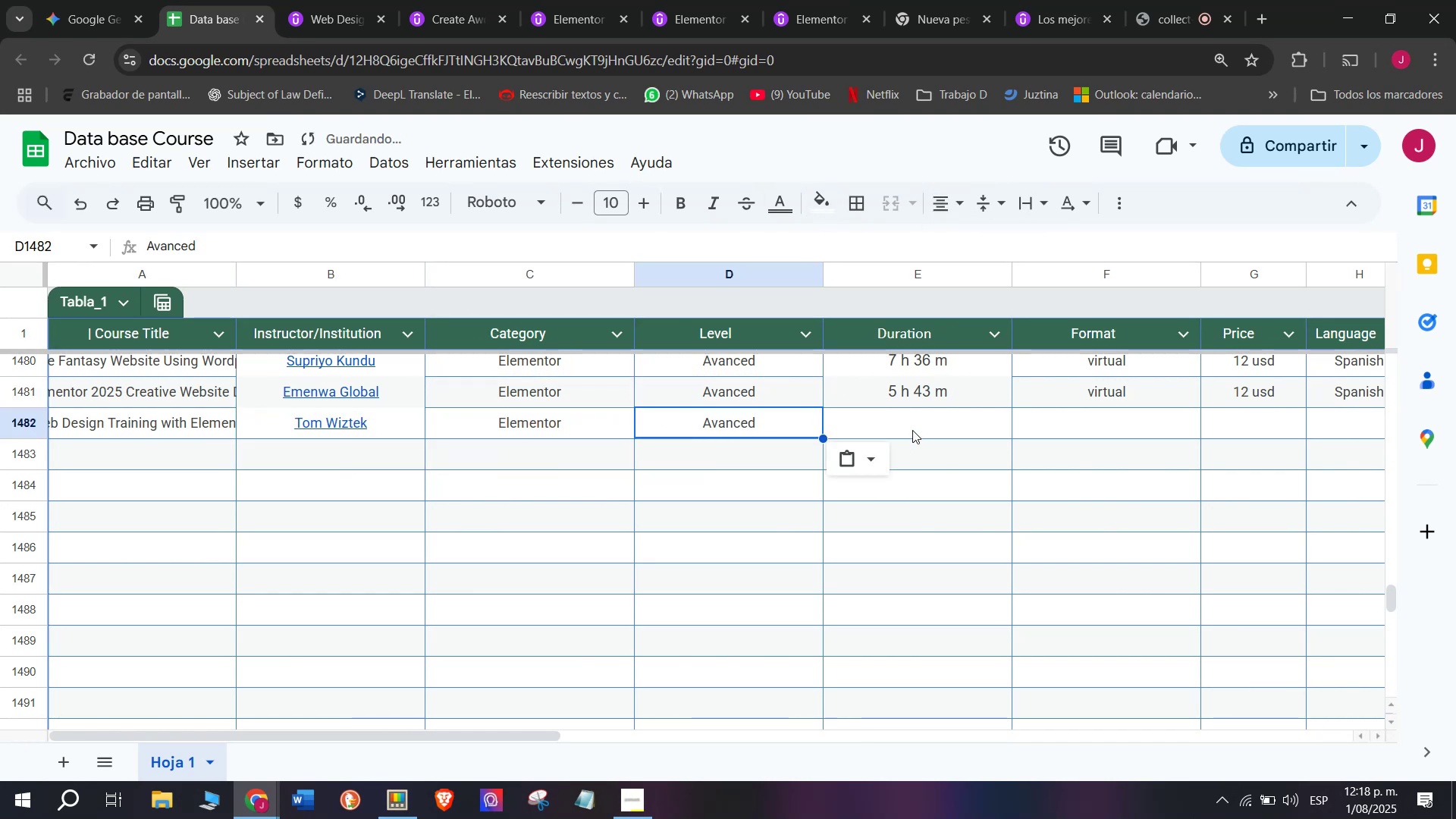 
triple_click([912, 430])
 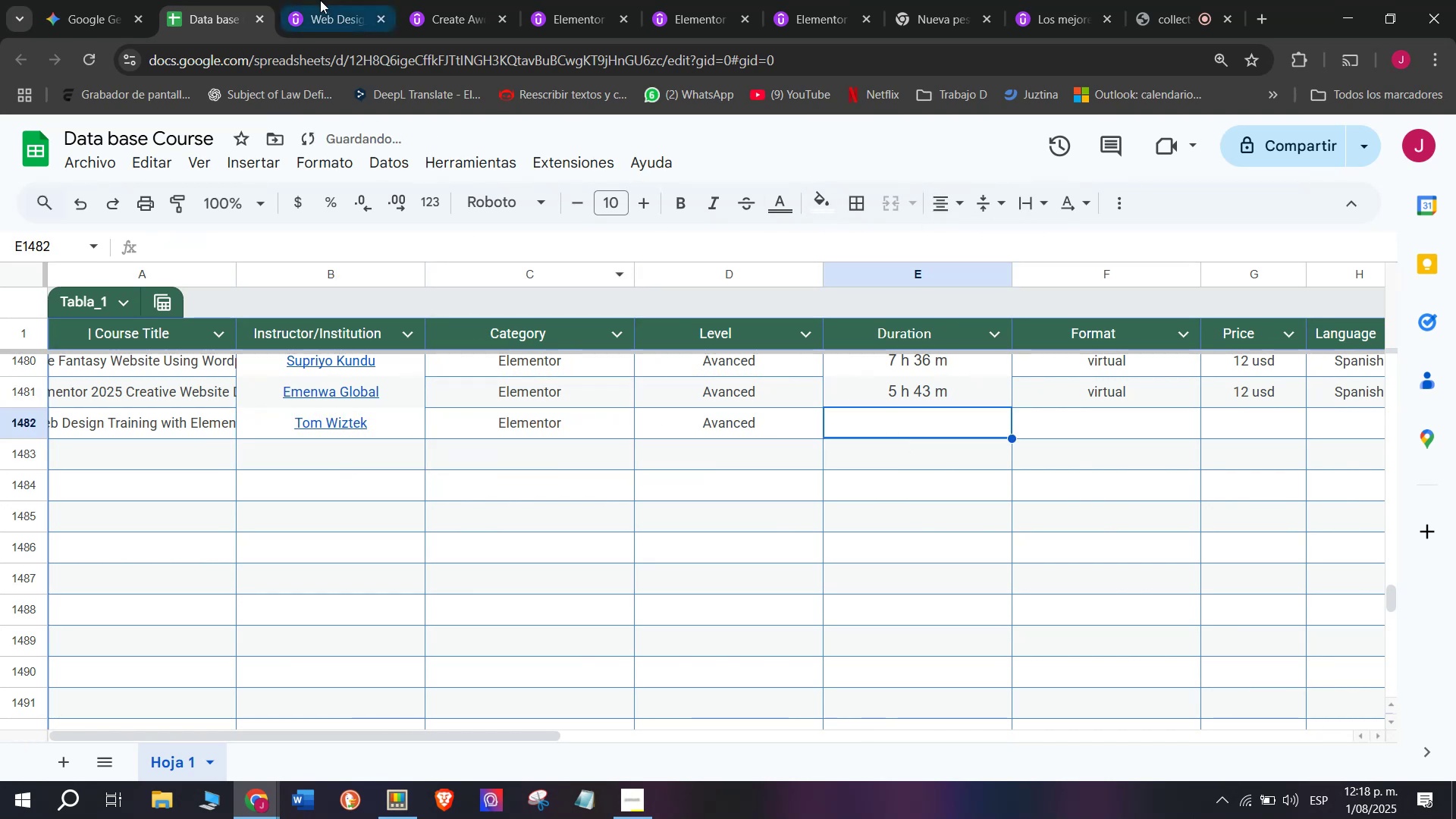 
left_click([320, 0])
 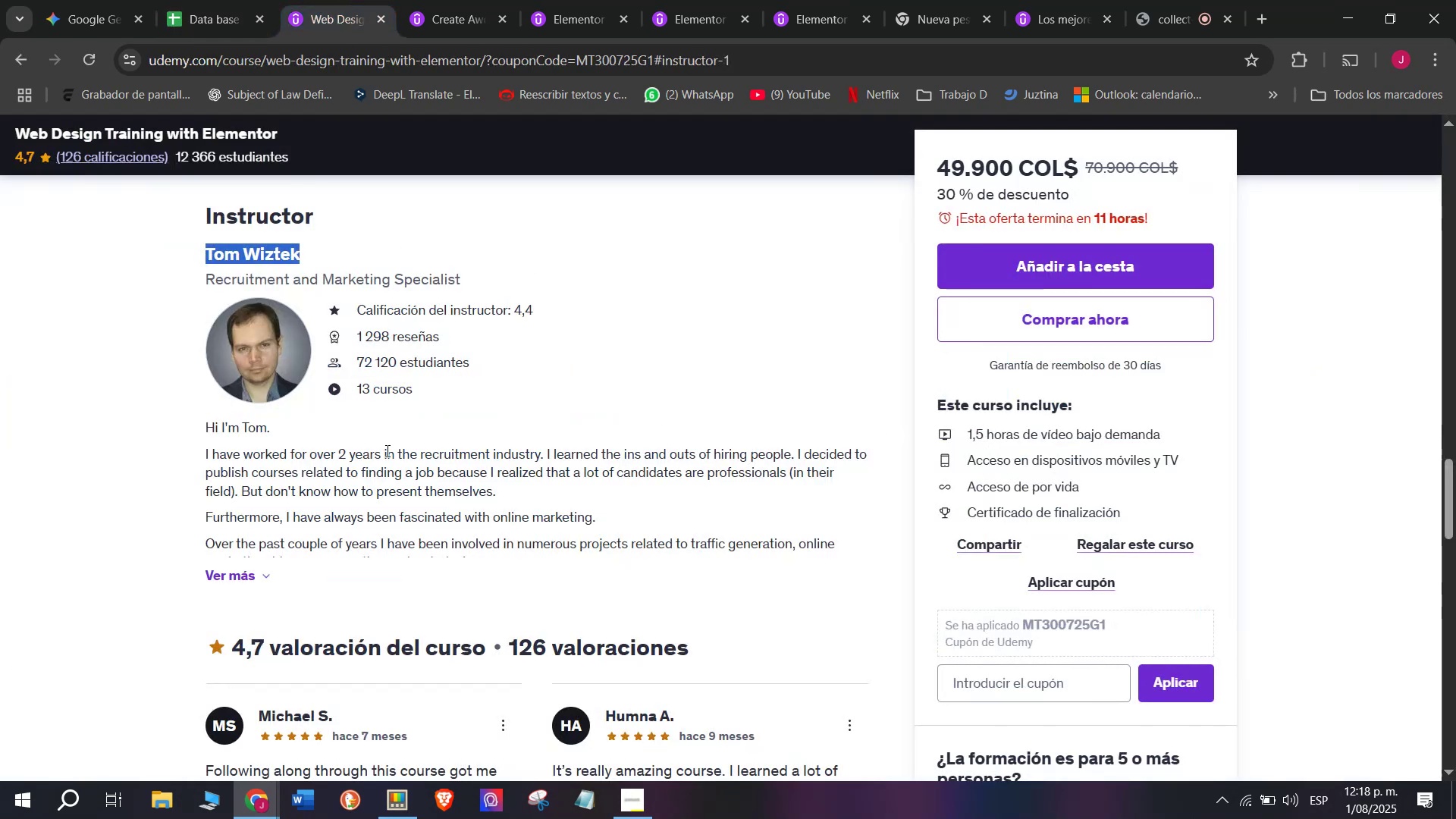 
scroll: coordinate [381, 541], scroll_direction: up, amount: 8.0
 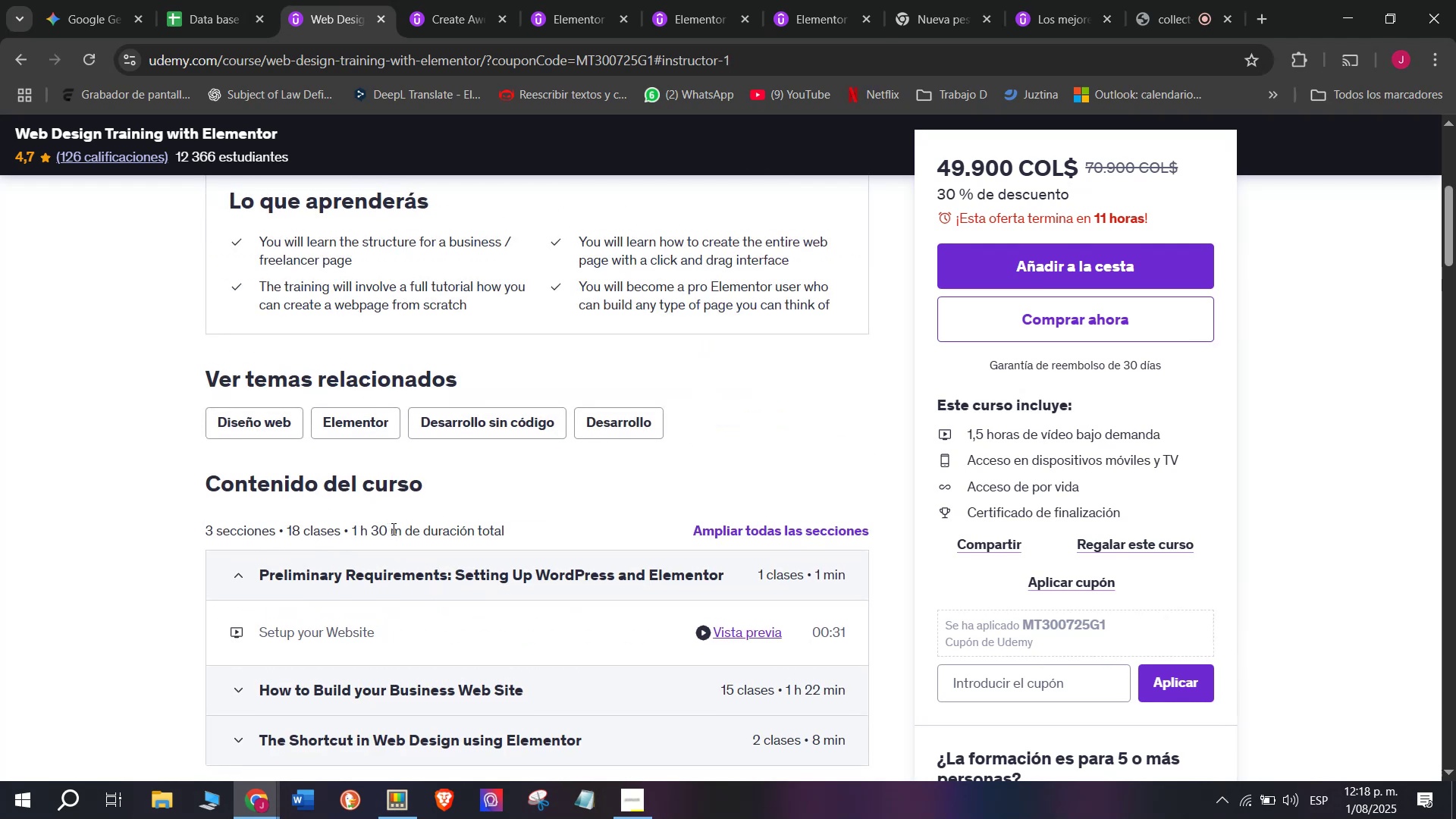 
left_click_drag(start_coordinate=[400, 531], to_coordinate=[349, 537])
 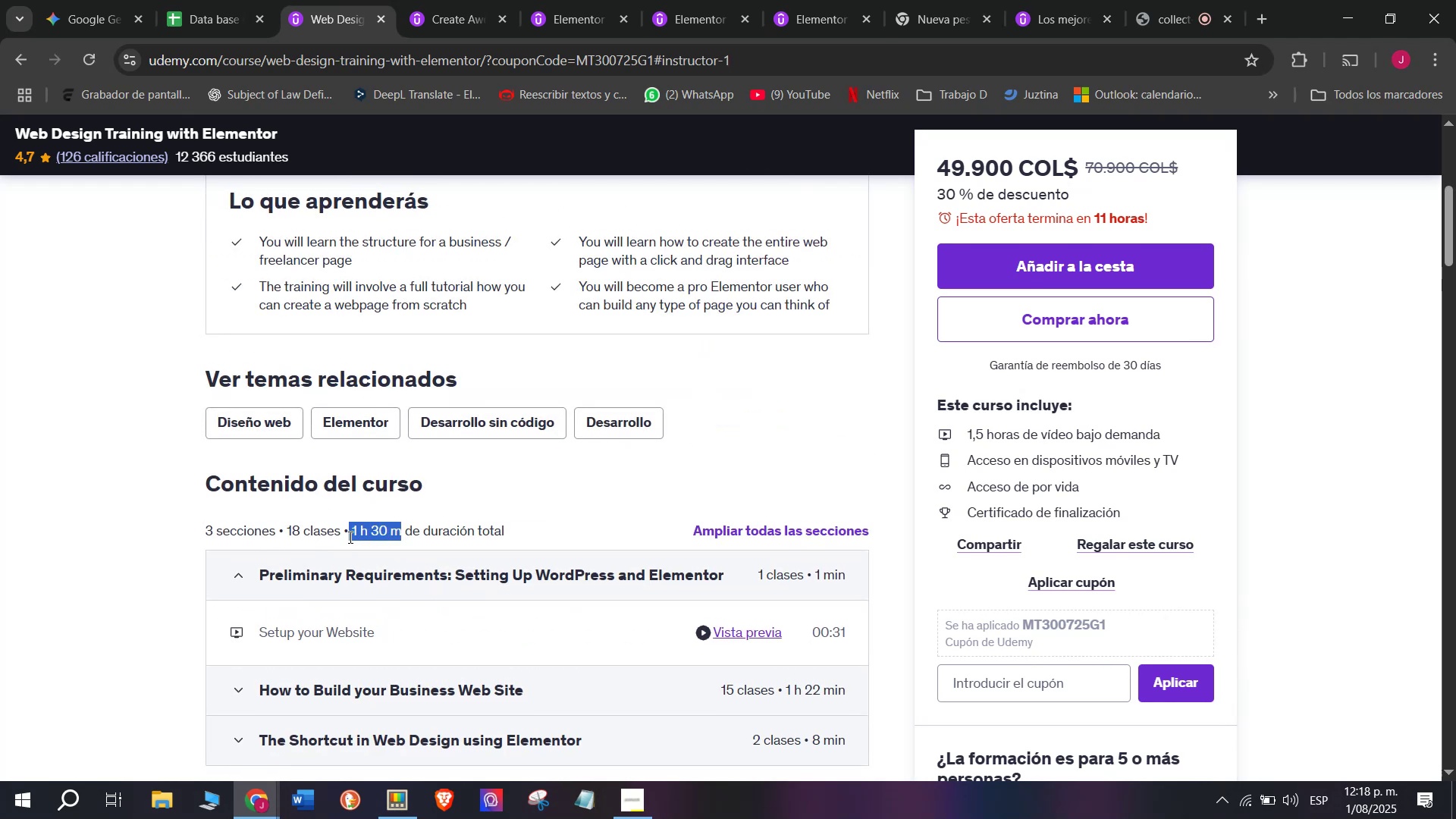 
key(Control+ControlLeft)
 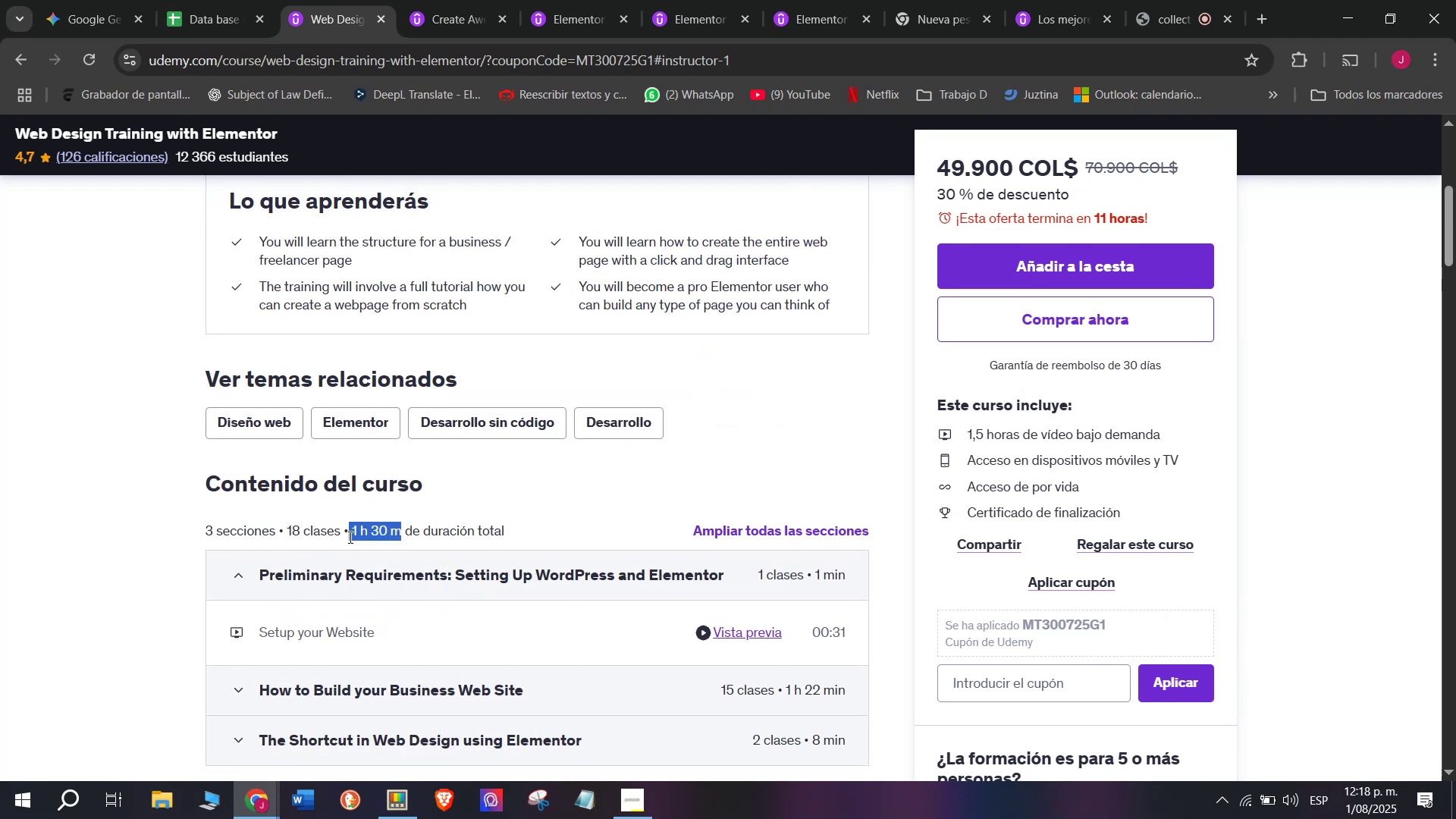 
key(Break)
 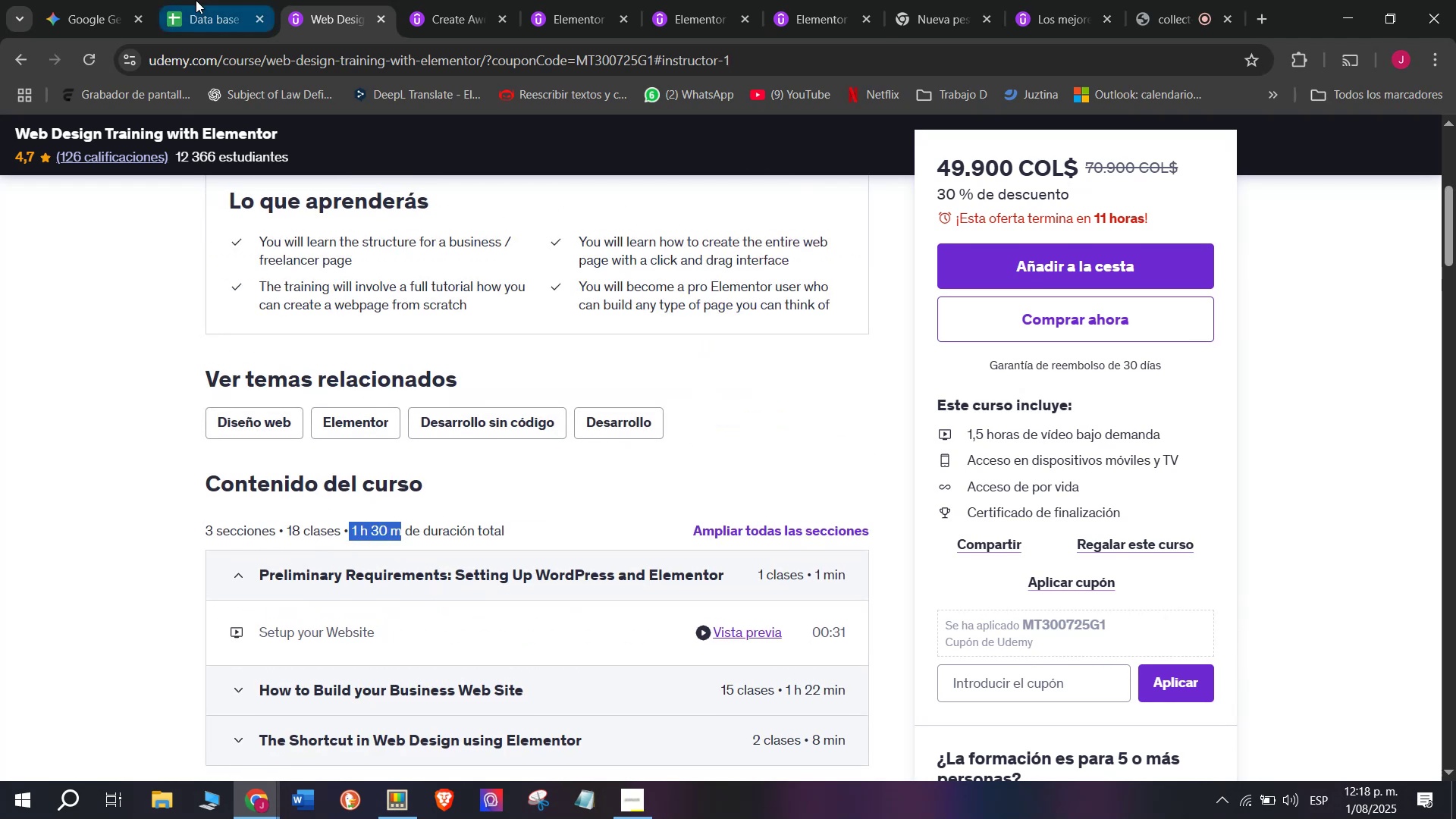 
key(Control+C)
 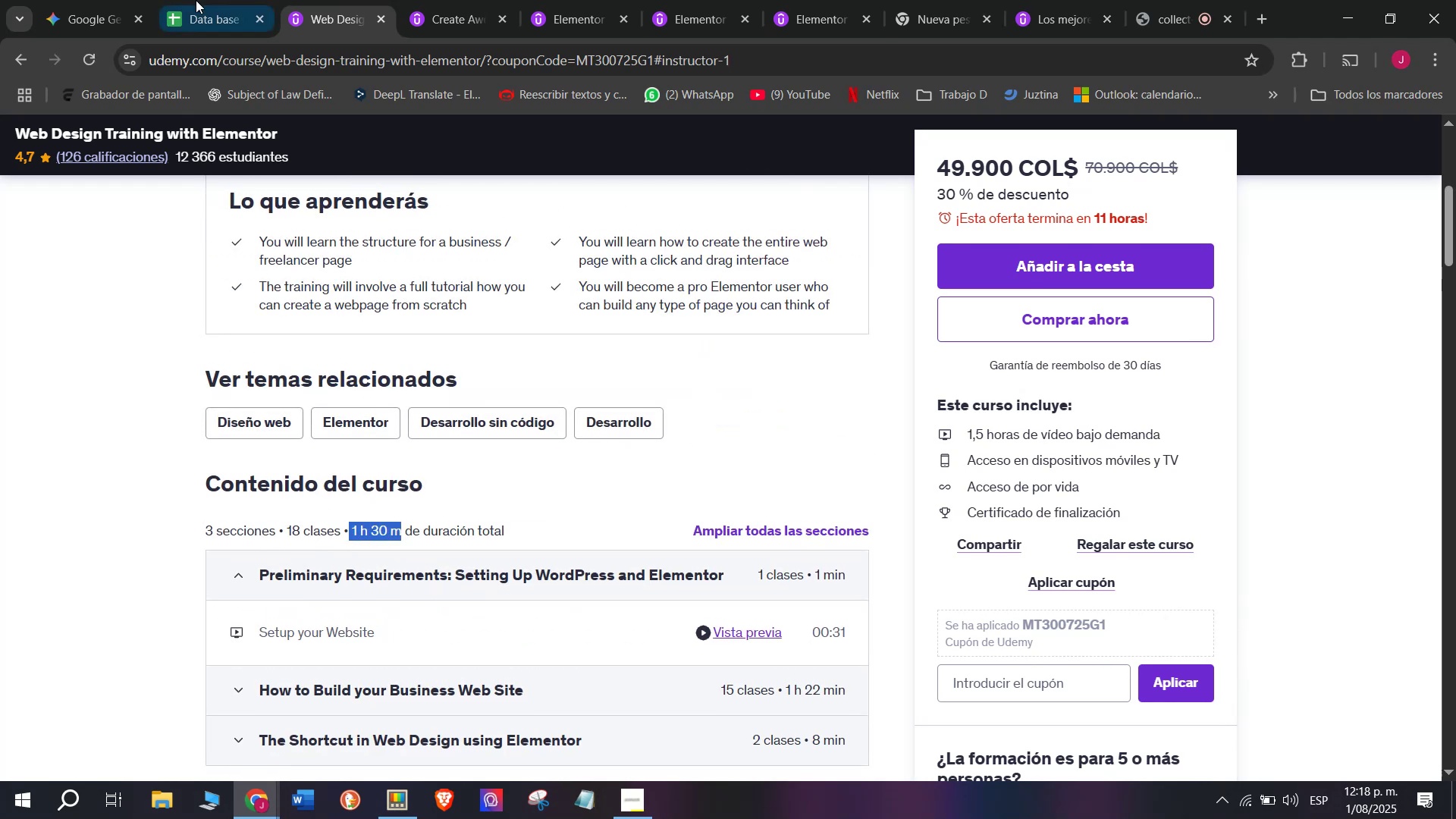 
left_click([196, 0])
 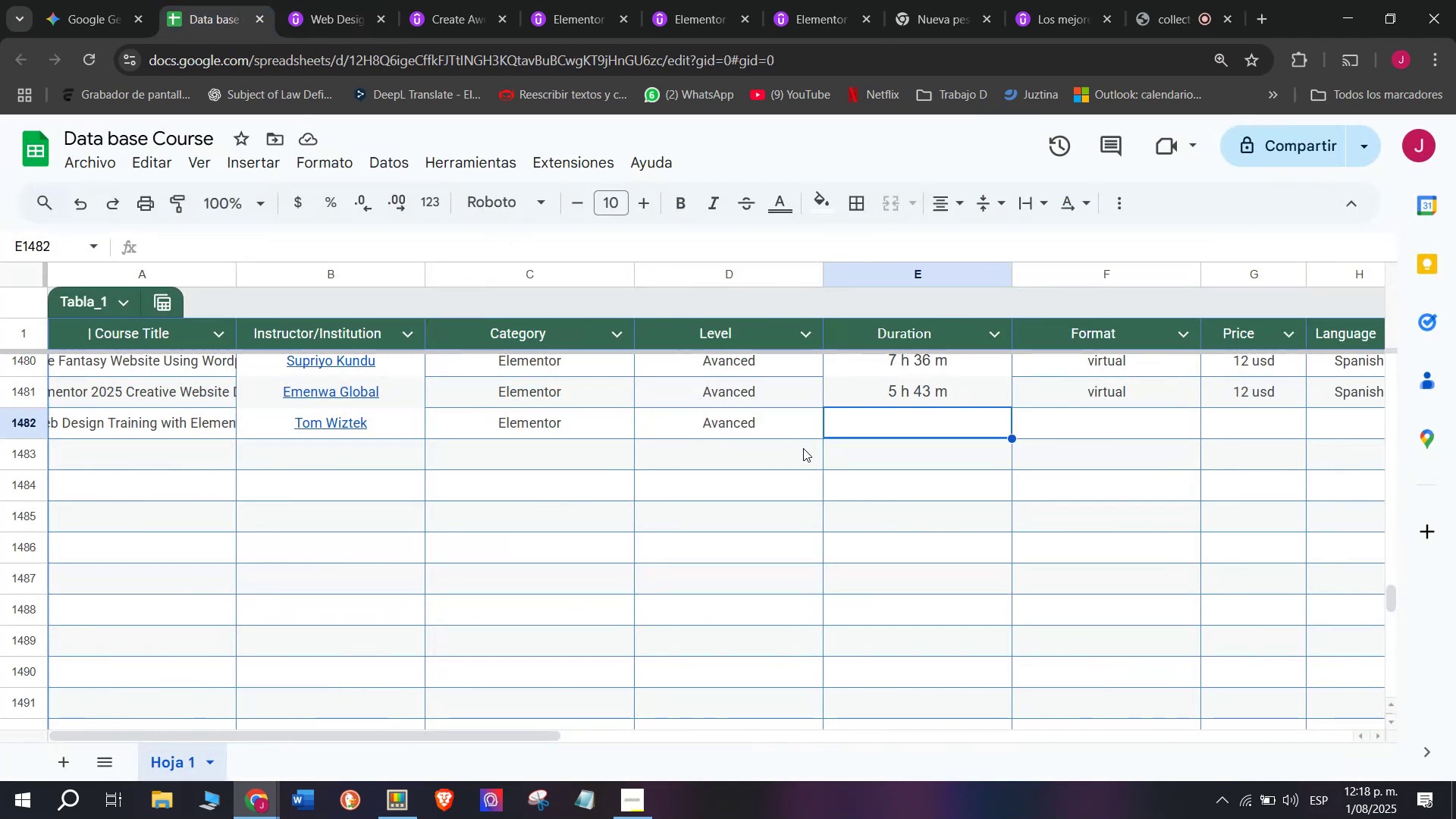 
key(Z)
 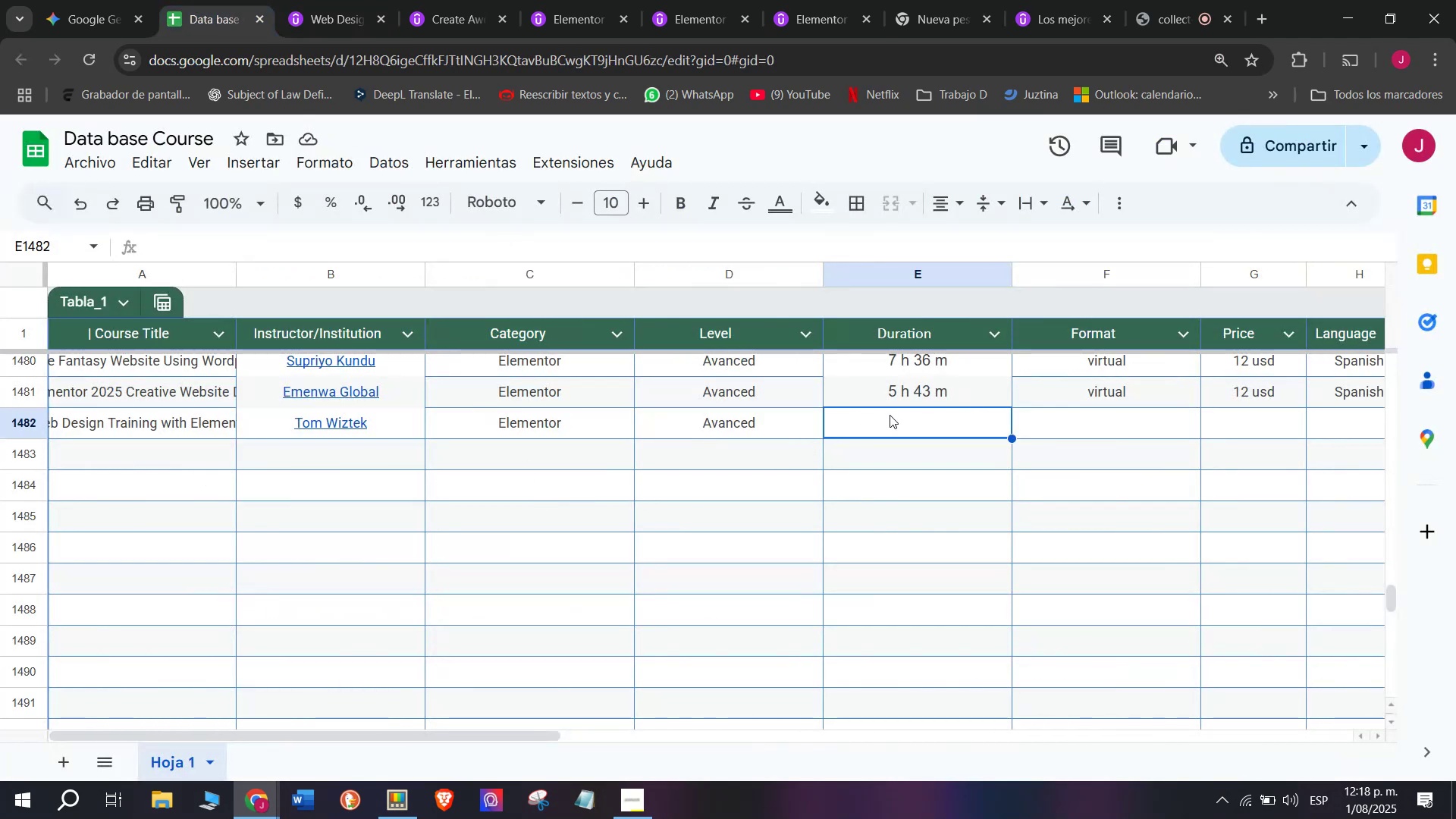 
key(Control+ControlLeft)
 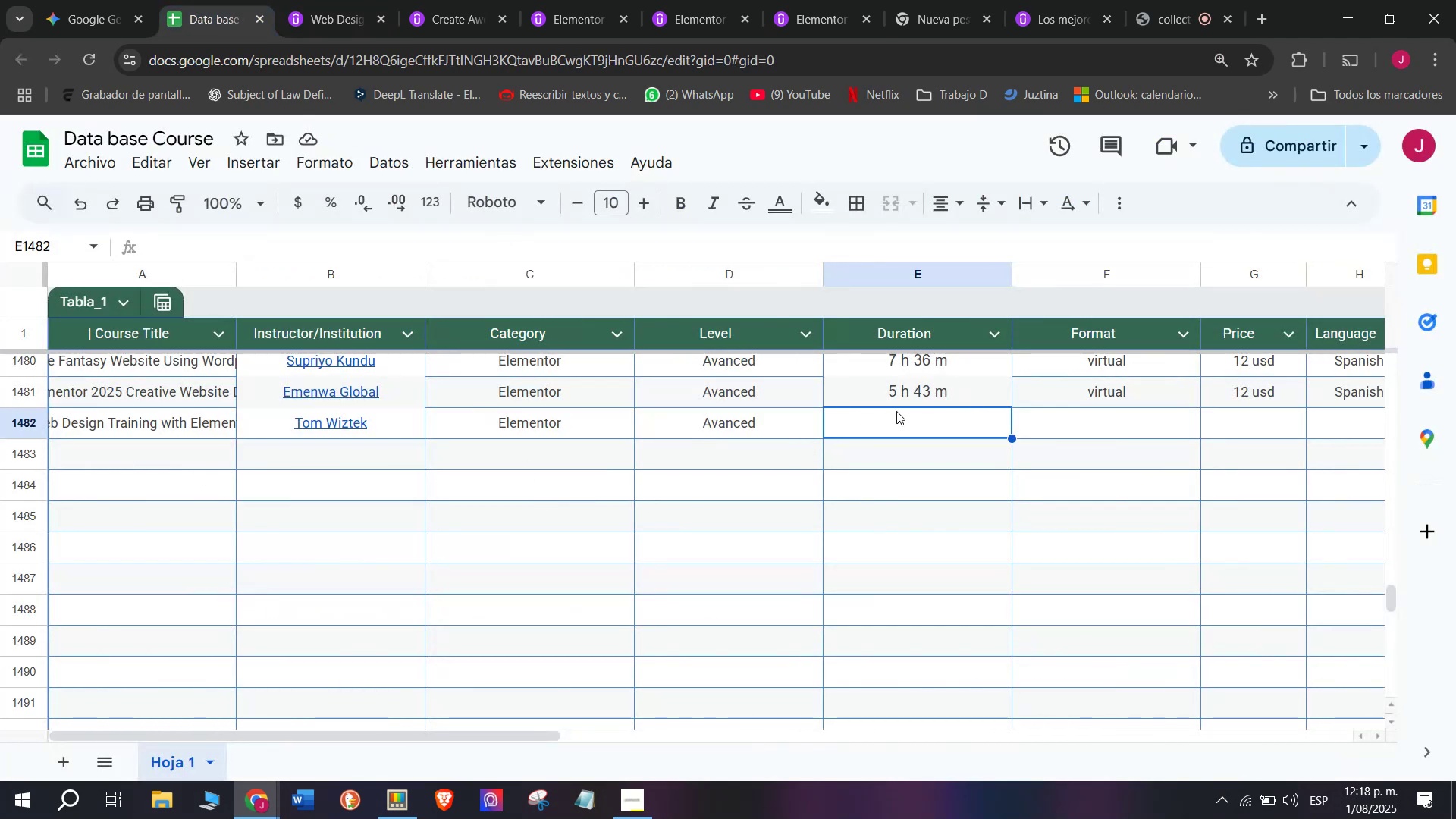 
key(Control+V)
 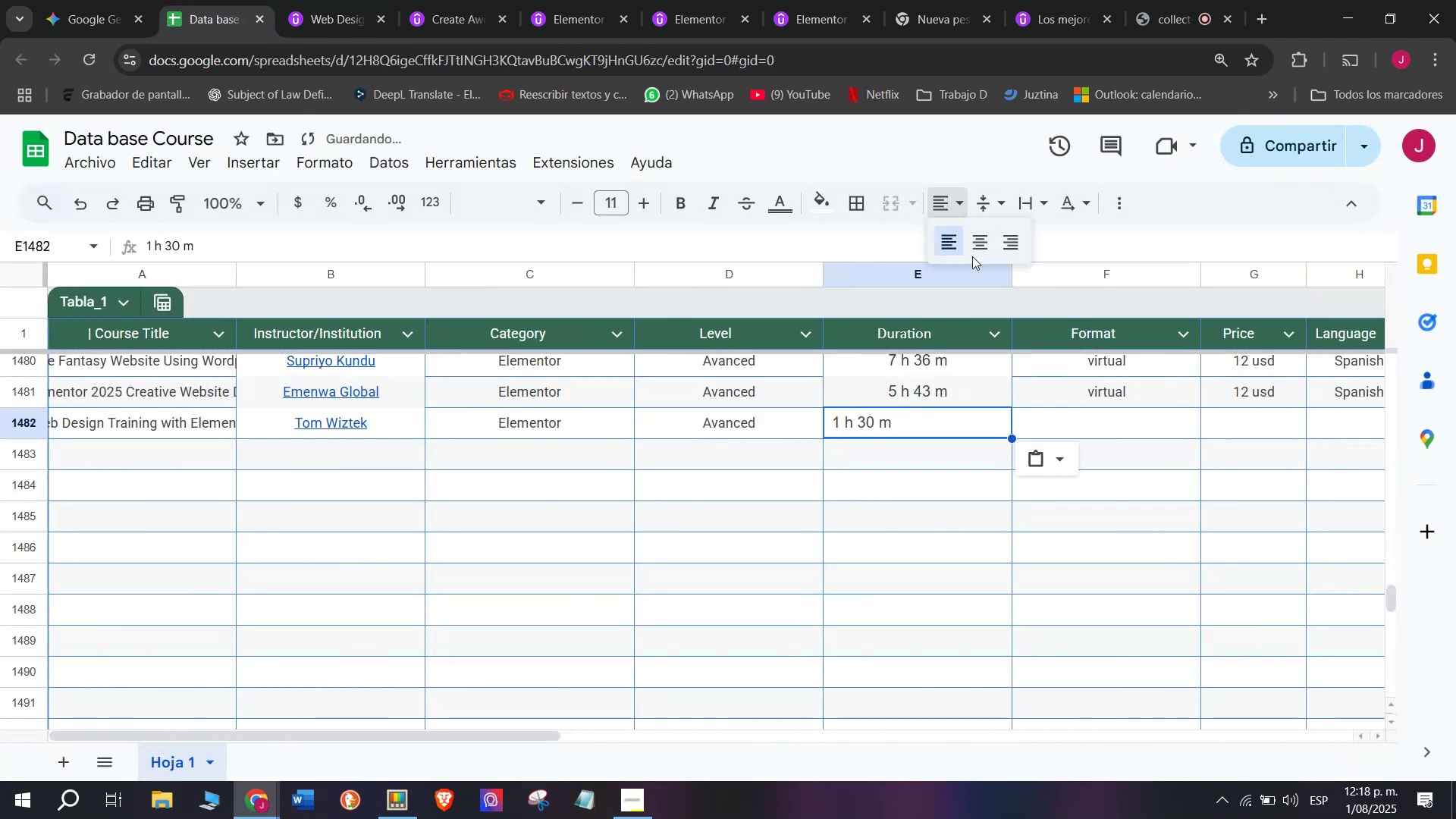 
left_click([981, 246])
 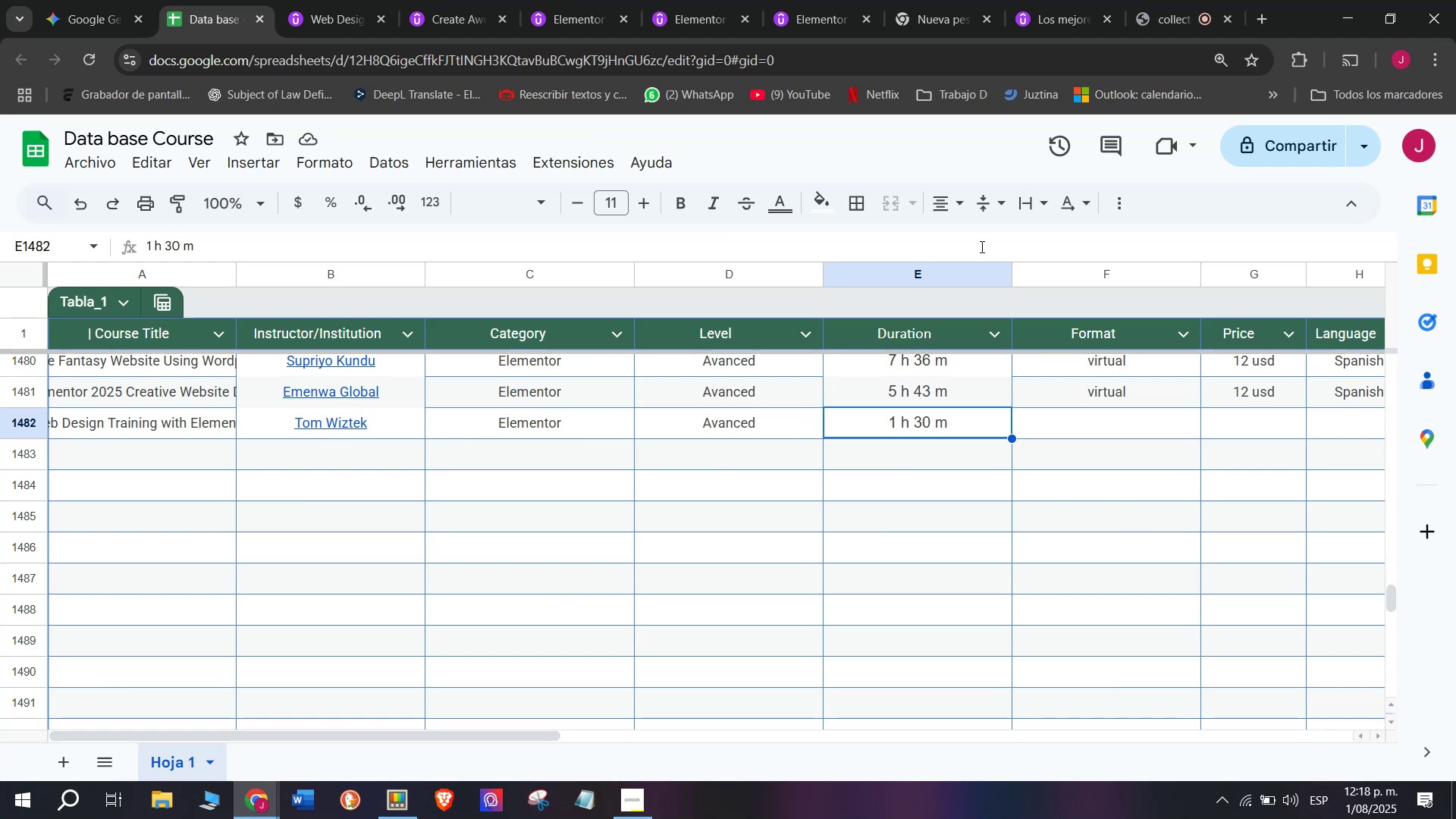 
wait(39.11)
 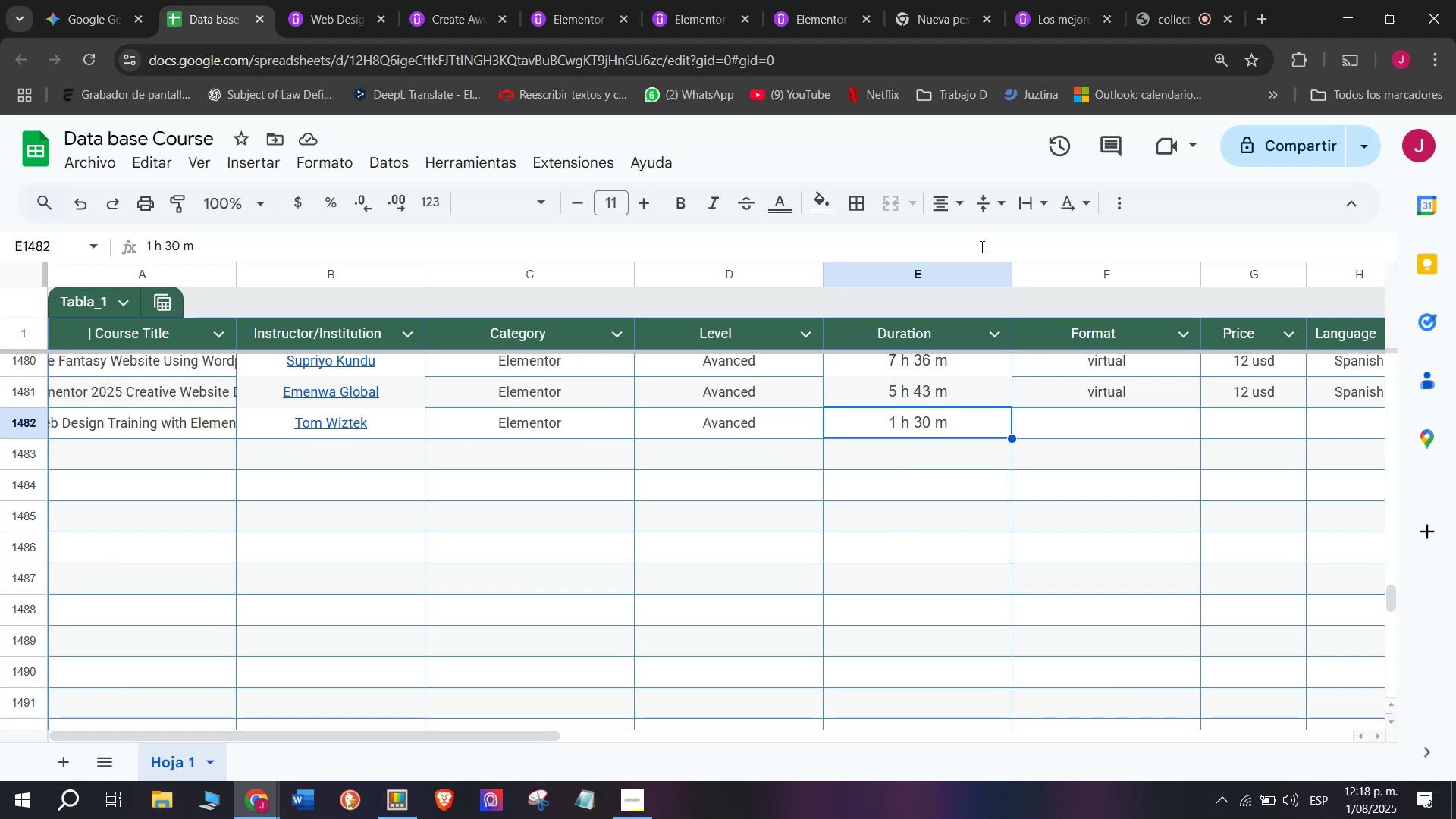 
left_click([1112, 383])
 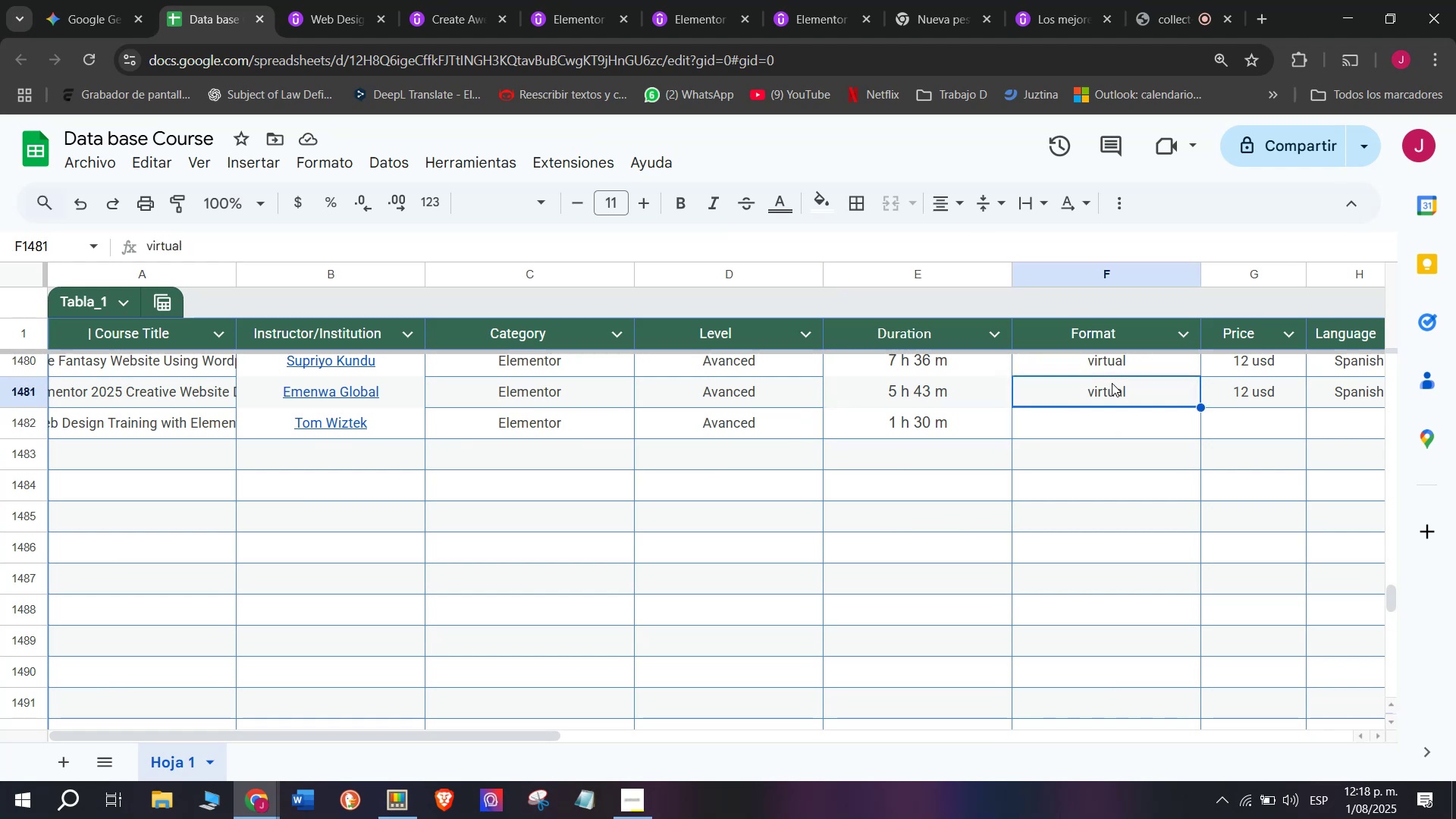 
key(Break)
 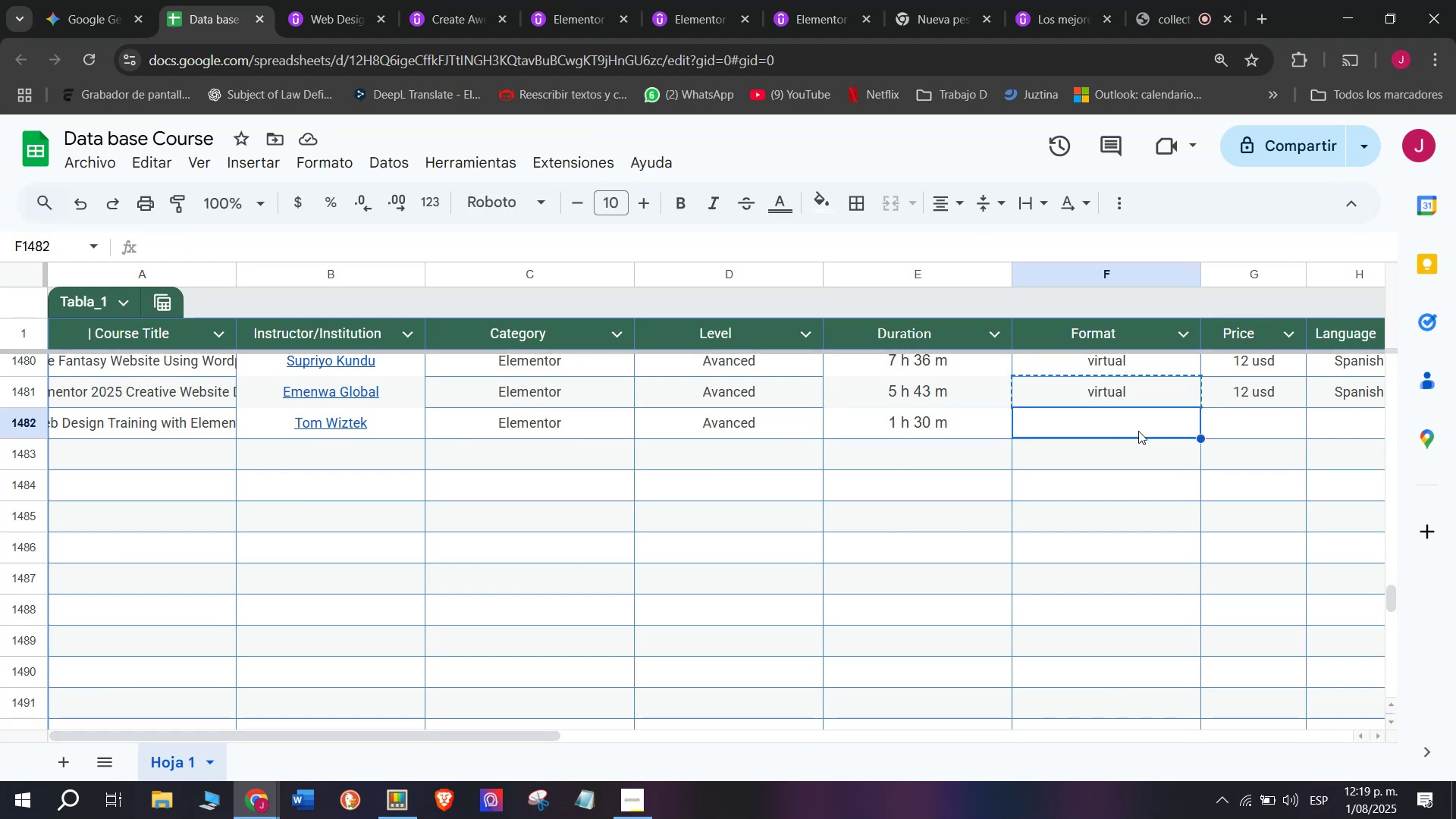 
key(Control+ControlLeft)
 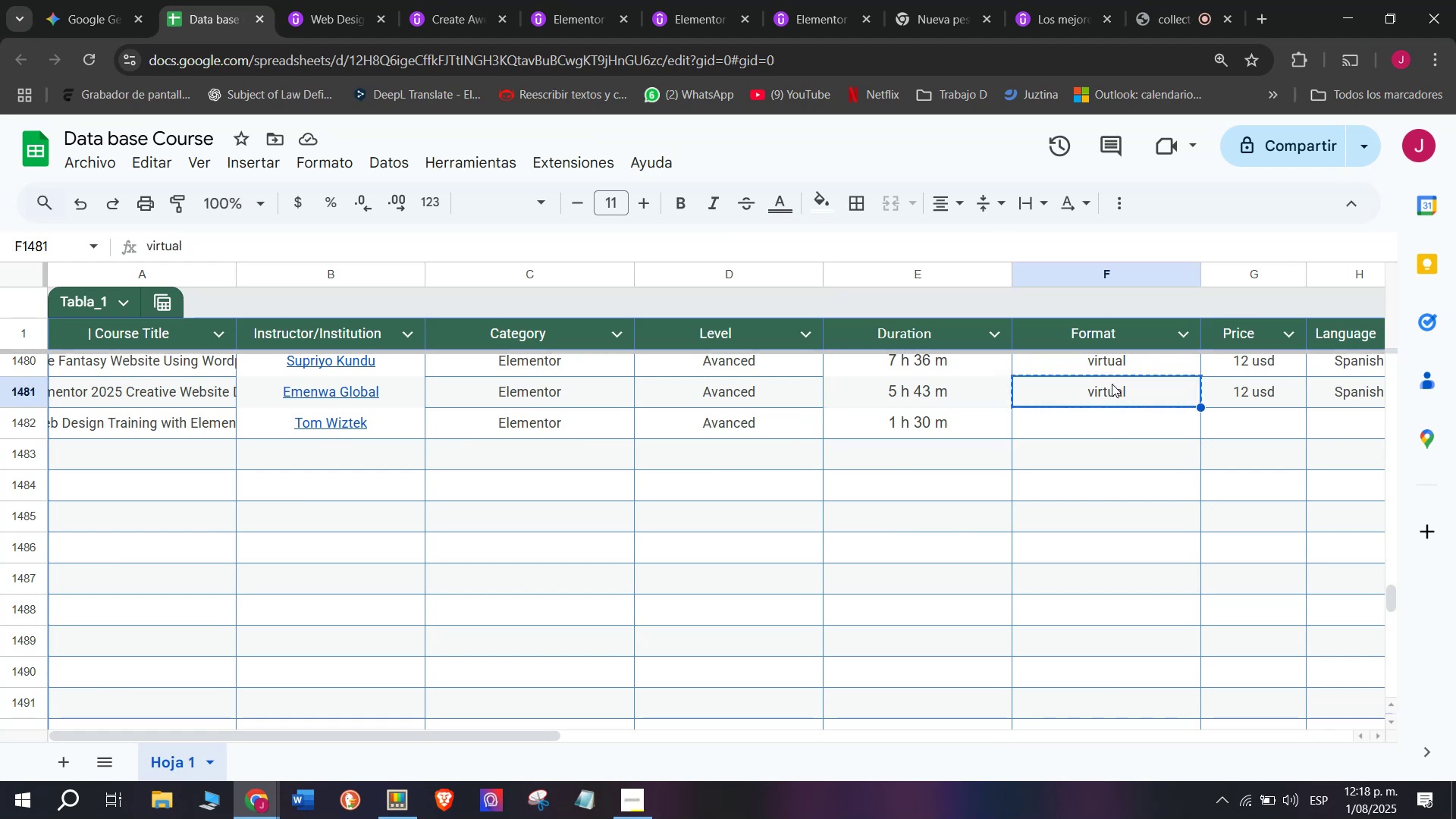 
key(Control+C)
 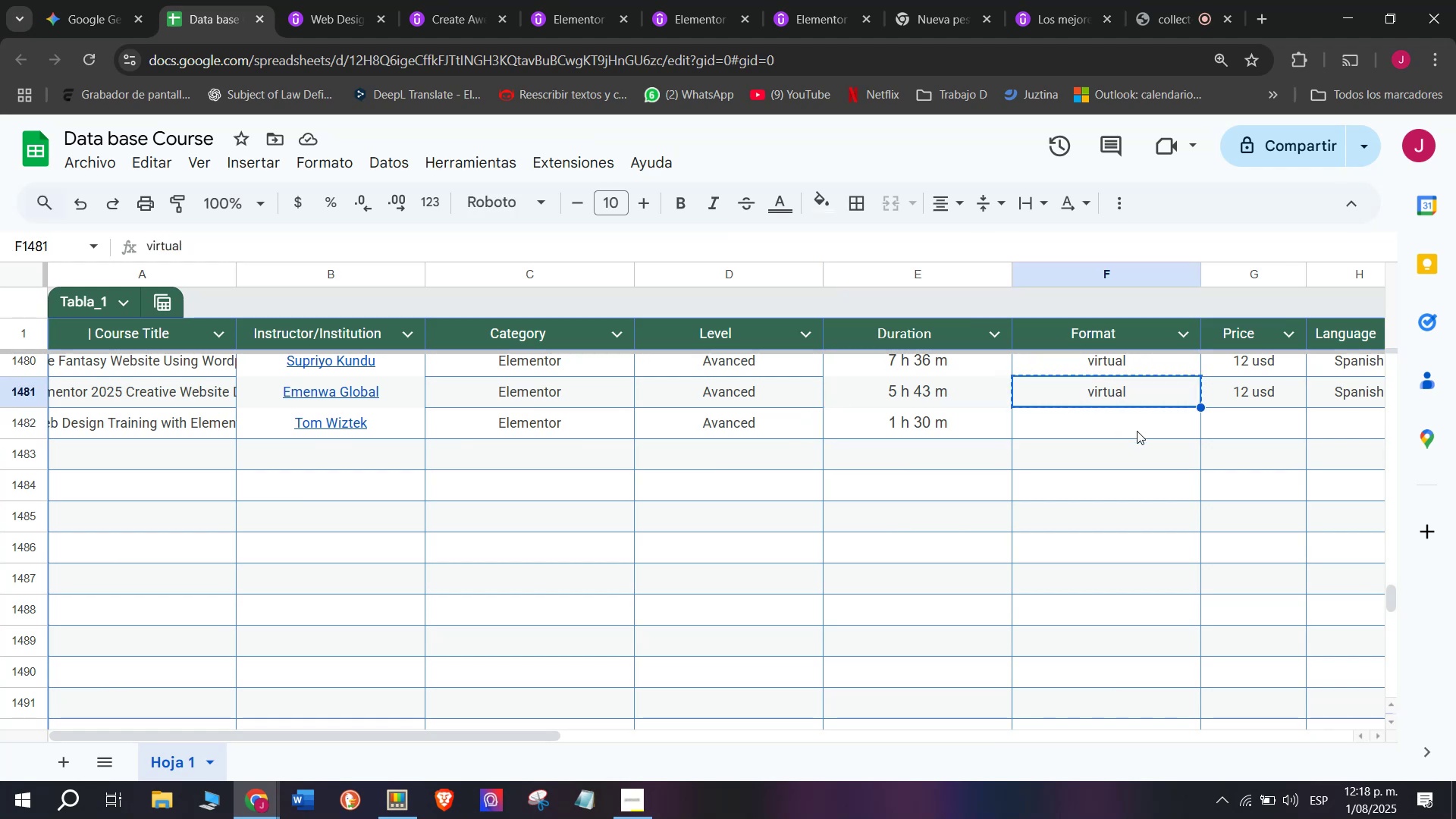 
double_click([1137, 431])
 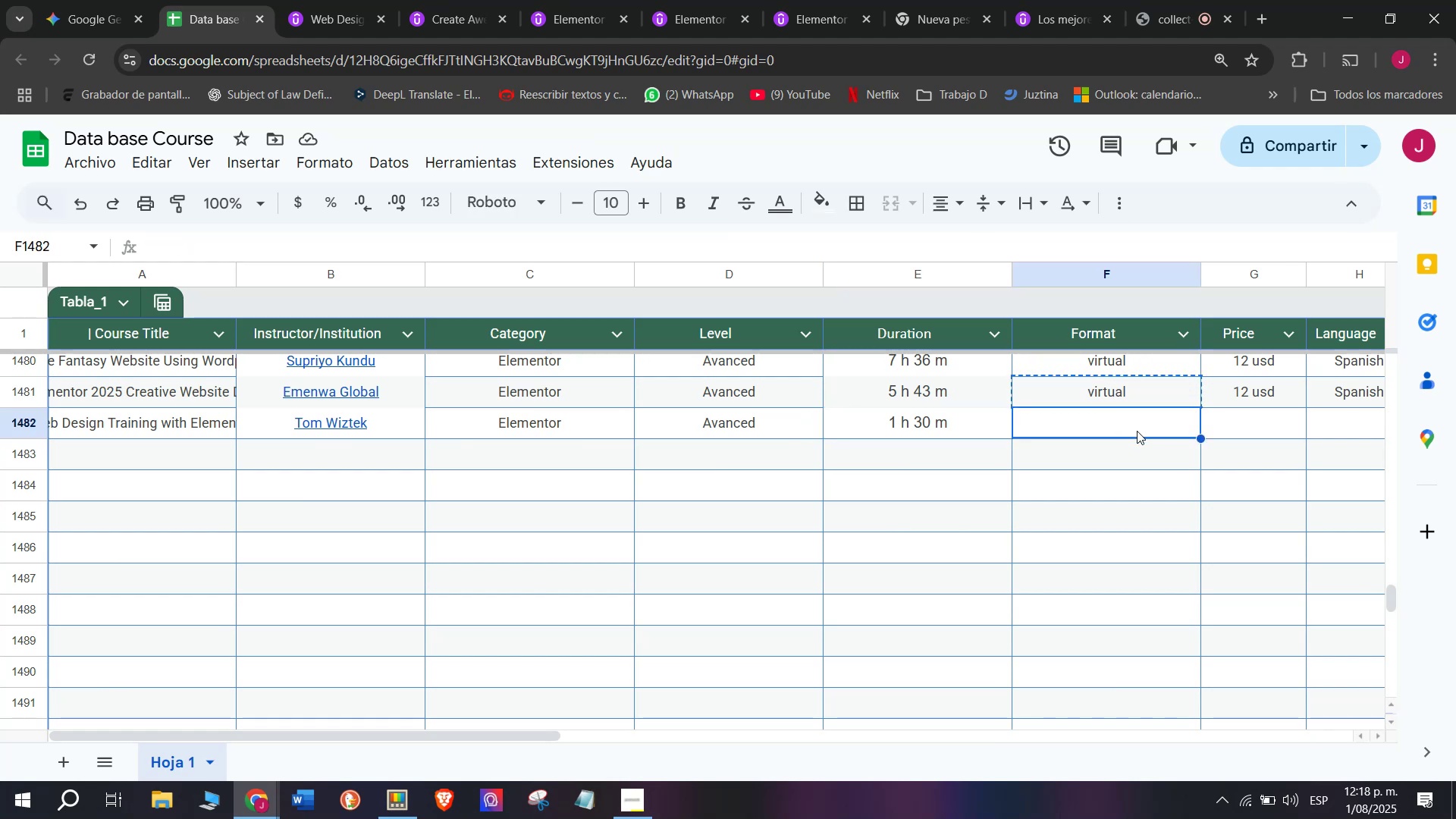 
key(Z)
 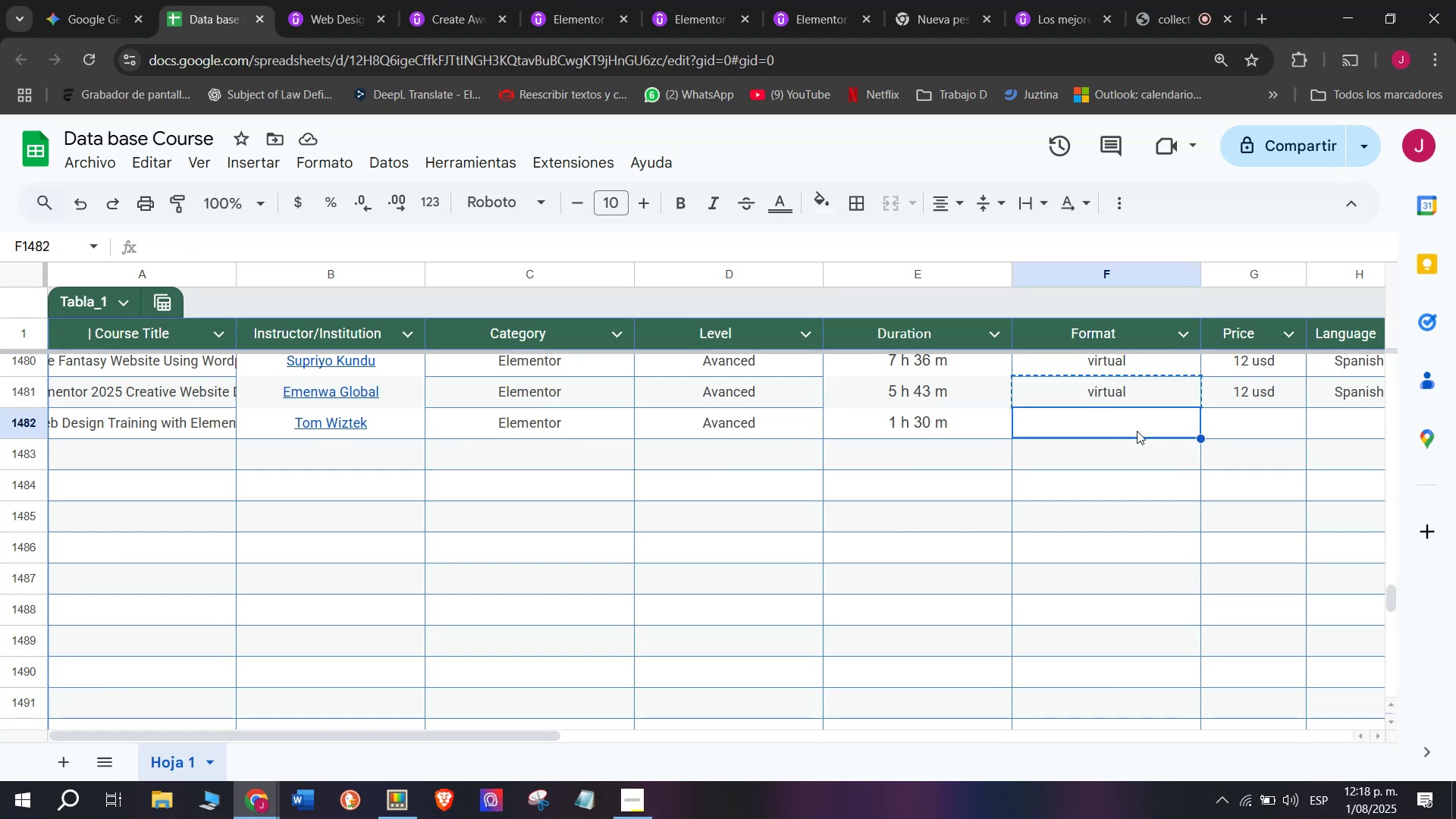 
key(Control+ControlLeft)
 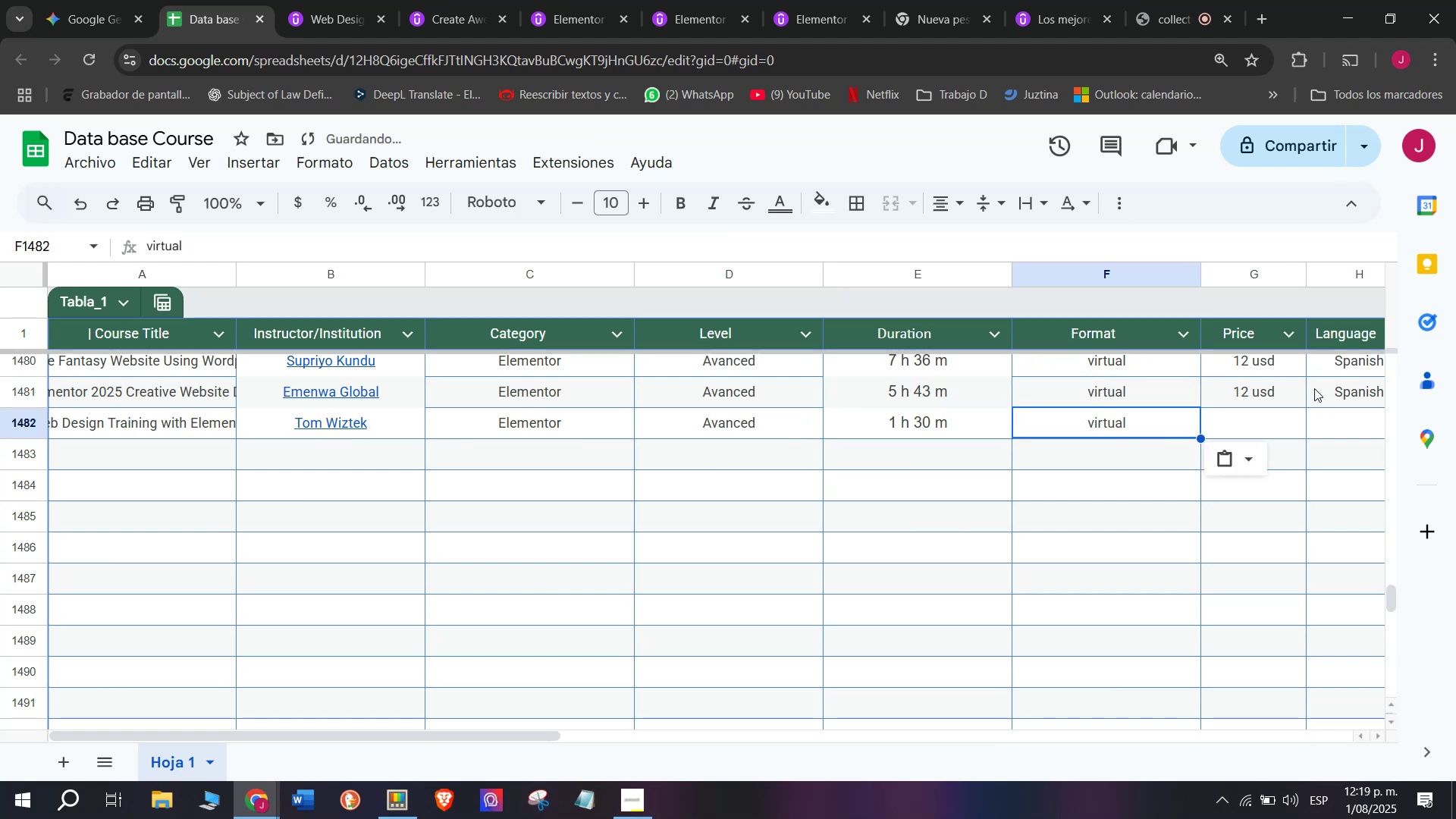 
key(Control+V)
 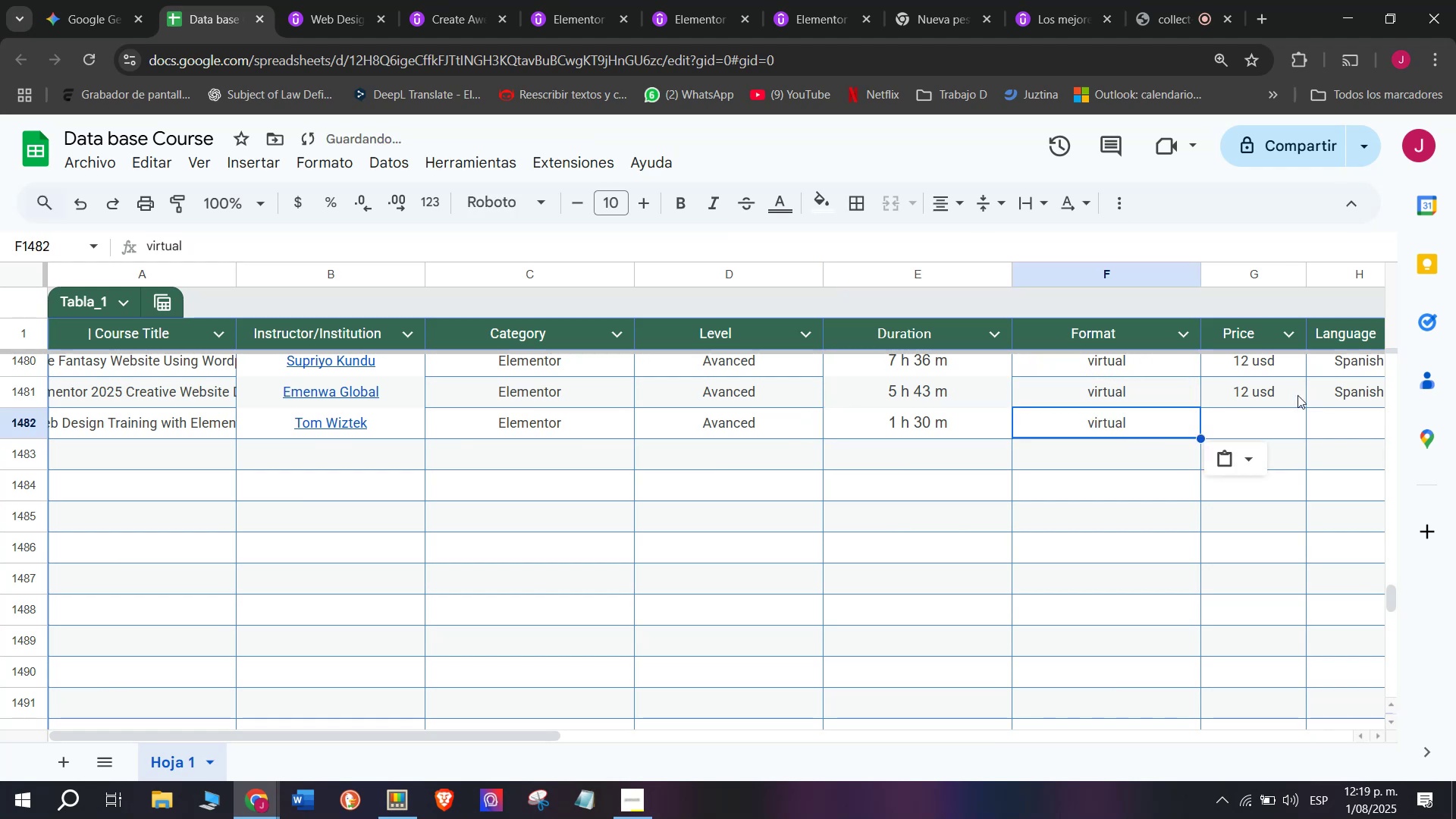 
left_click([1291, 395])
 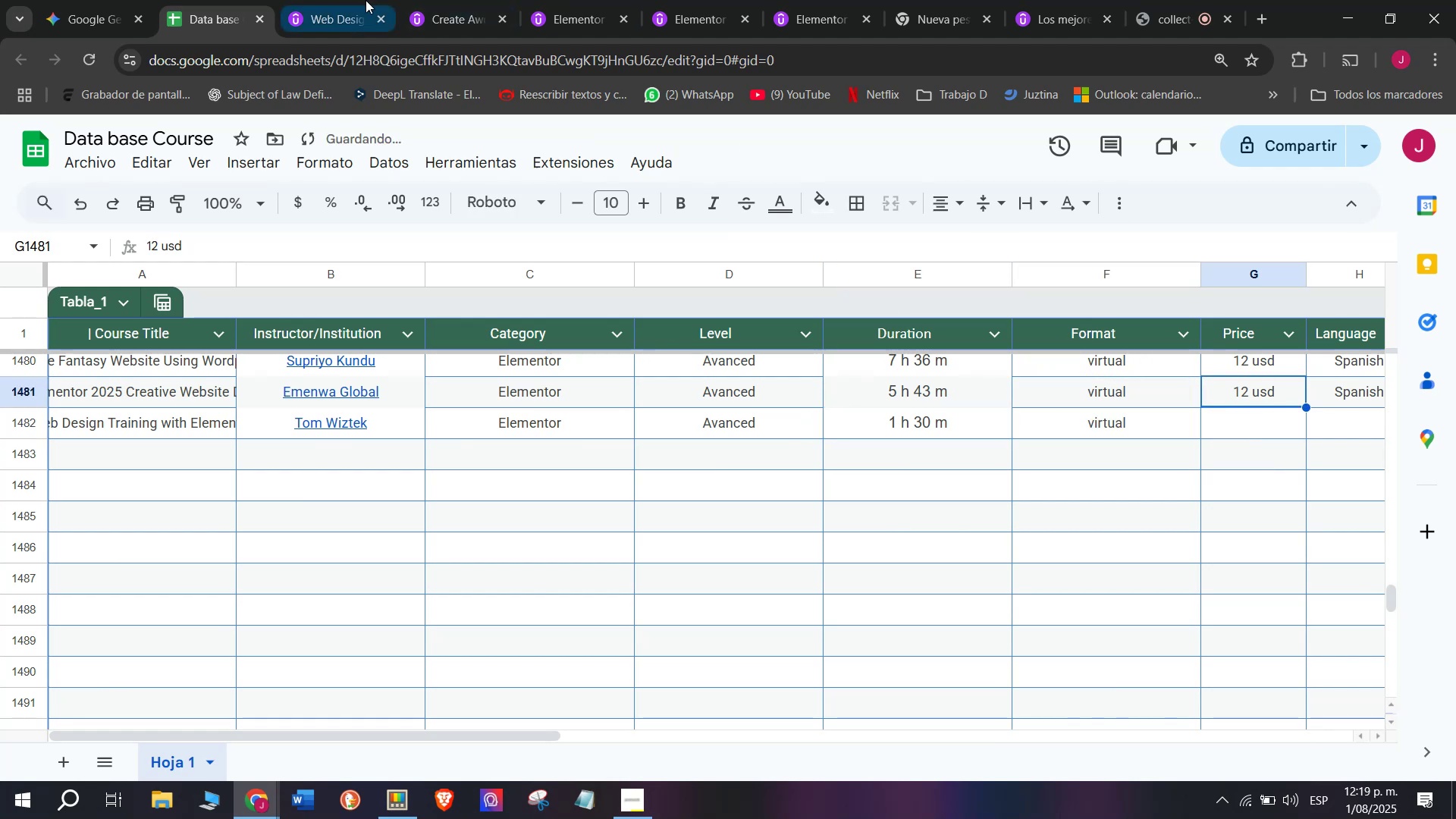 
left_click([366, 0])
 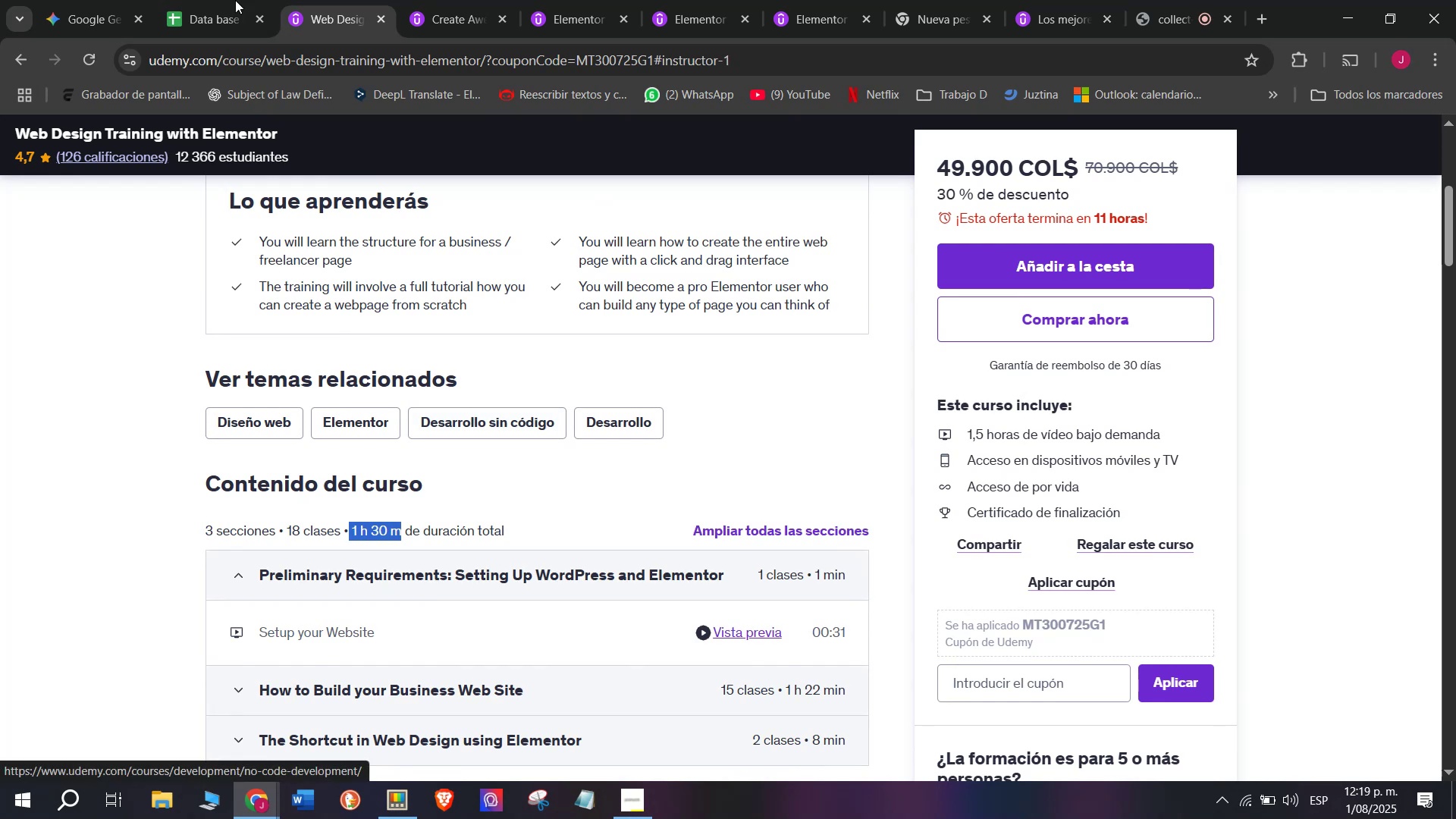 
left_click([170, 0])
 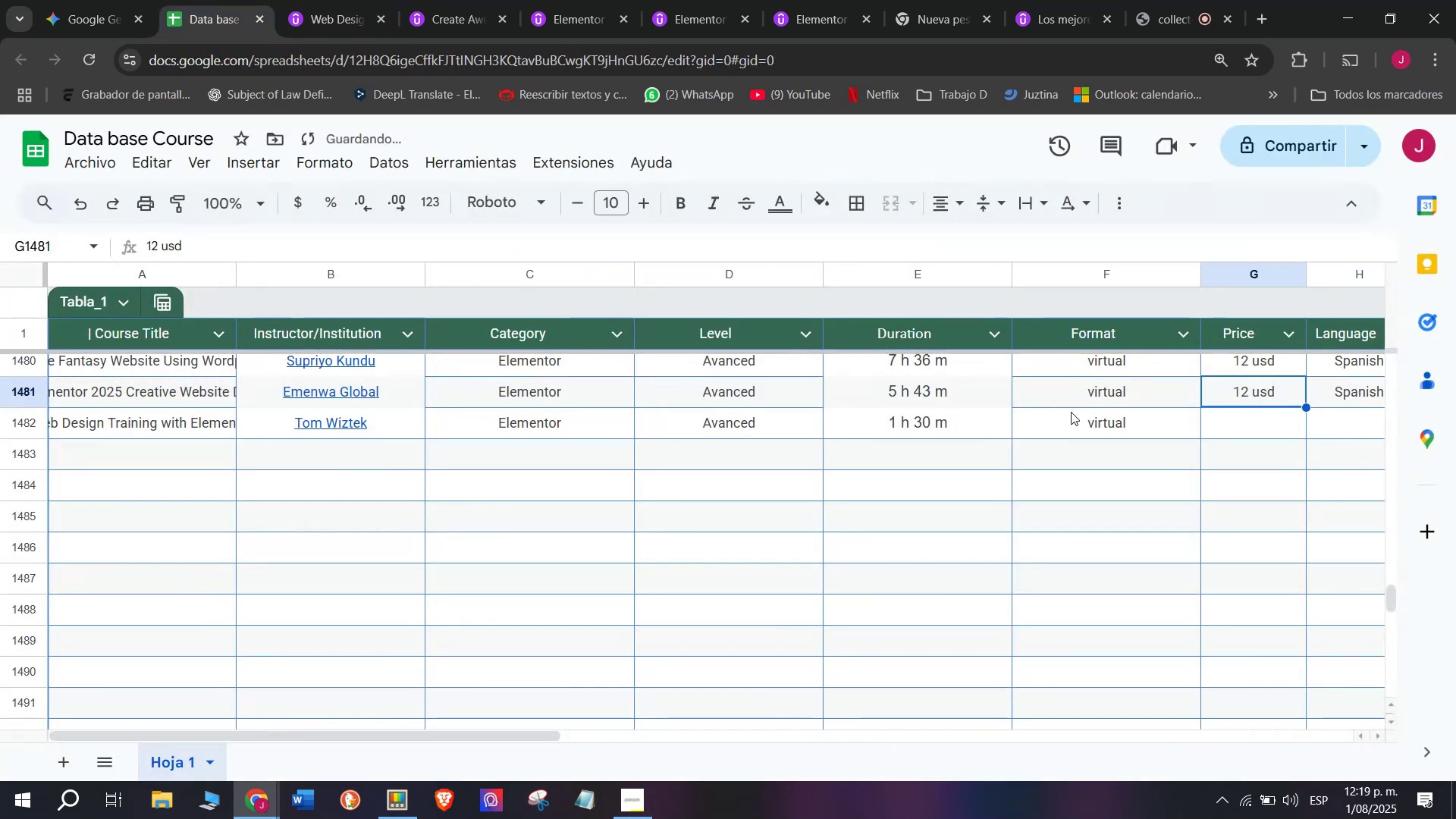 
key(Break)
 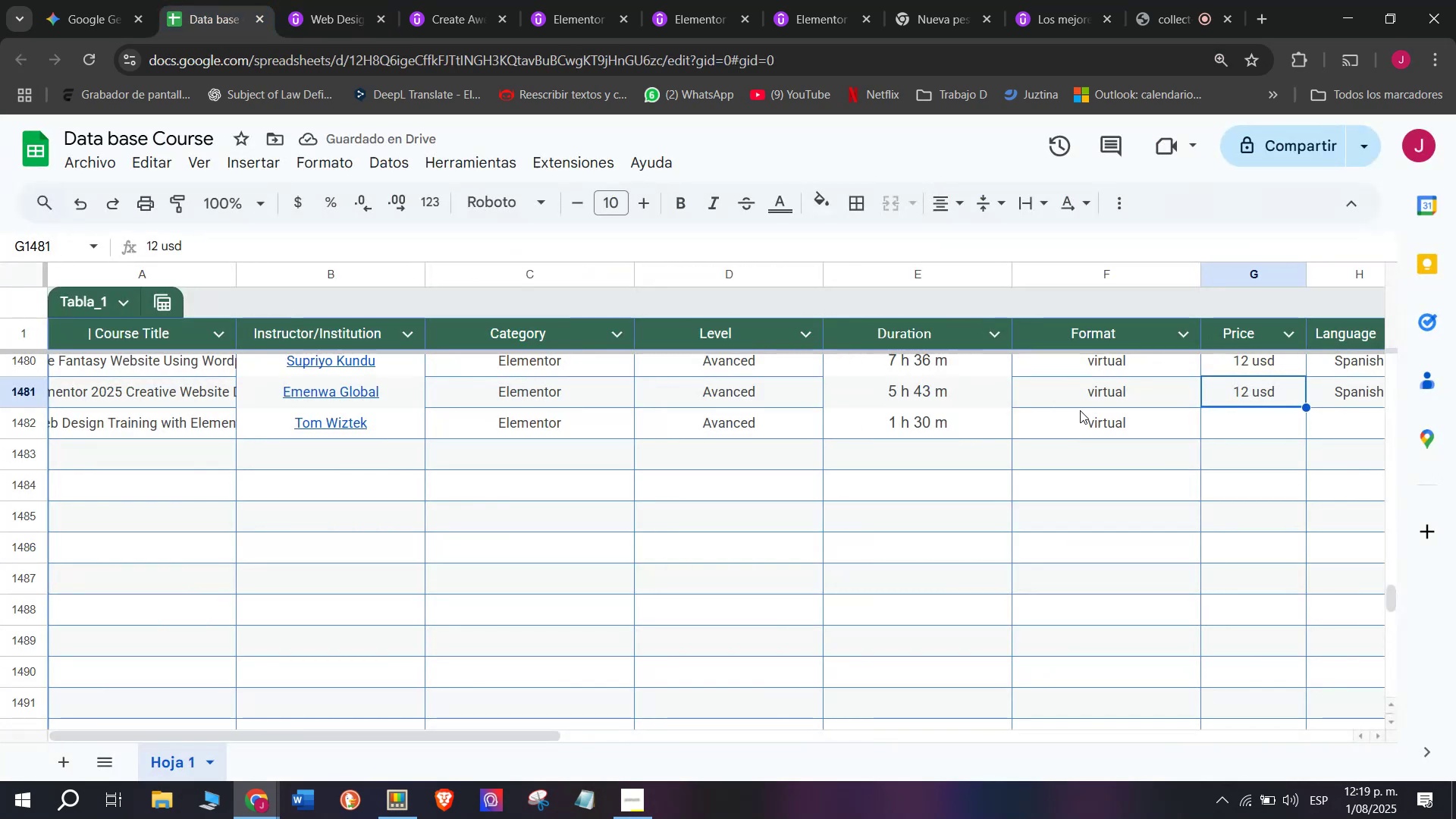 
key(Control+ControlLeft)
 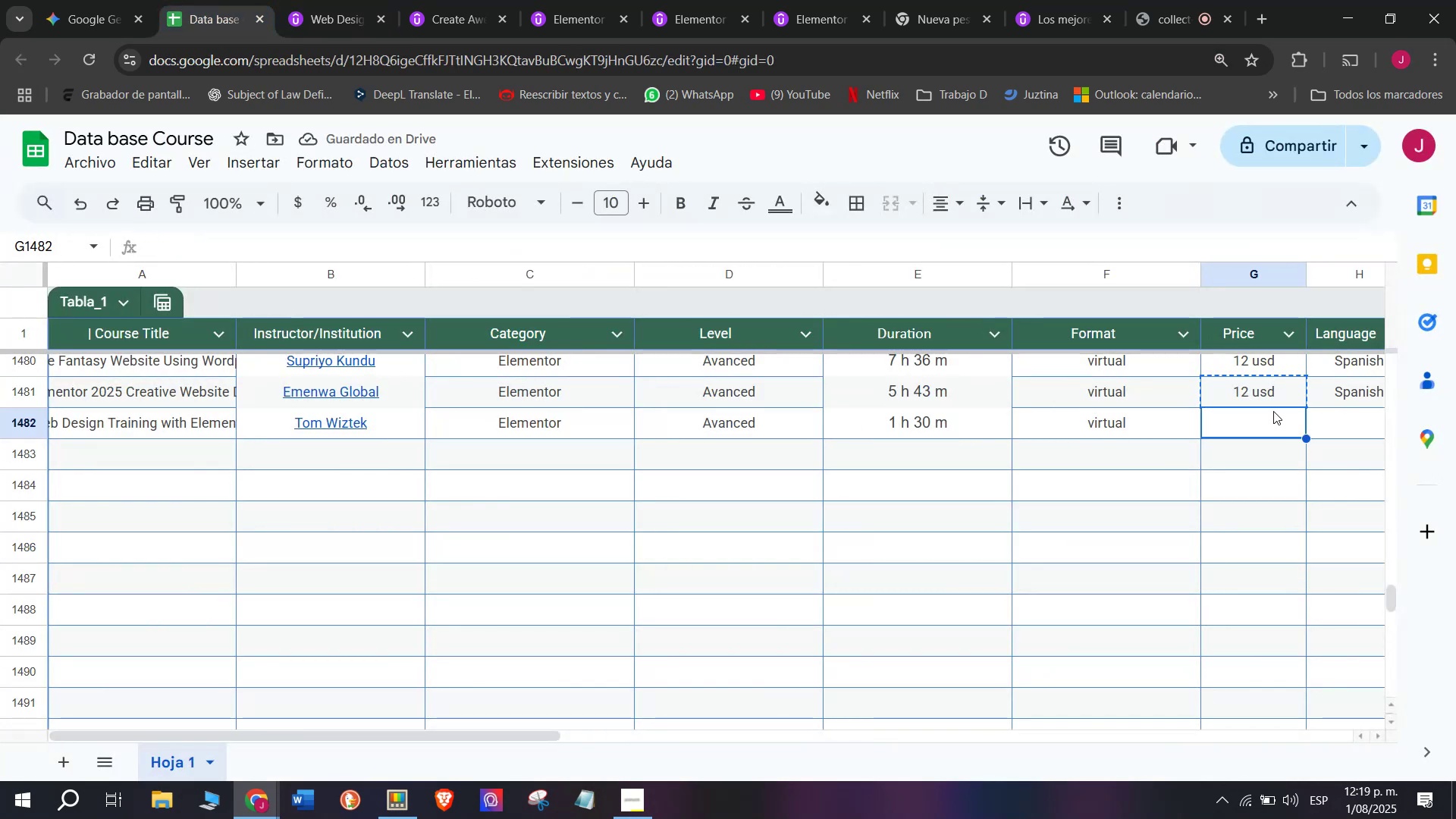 
key(Control+C)
 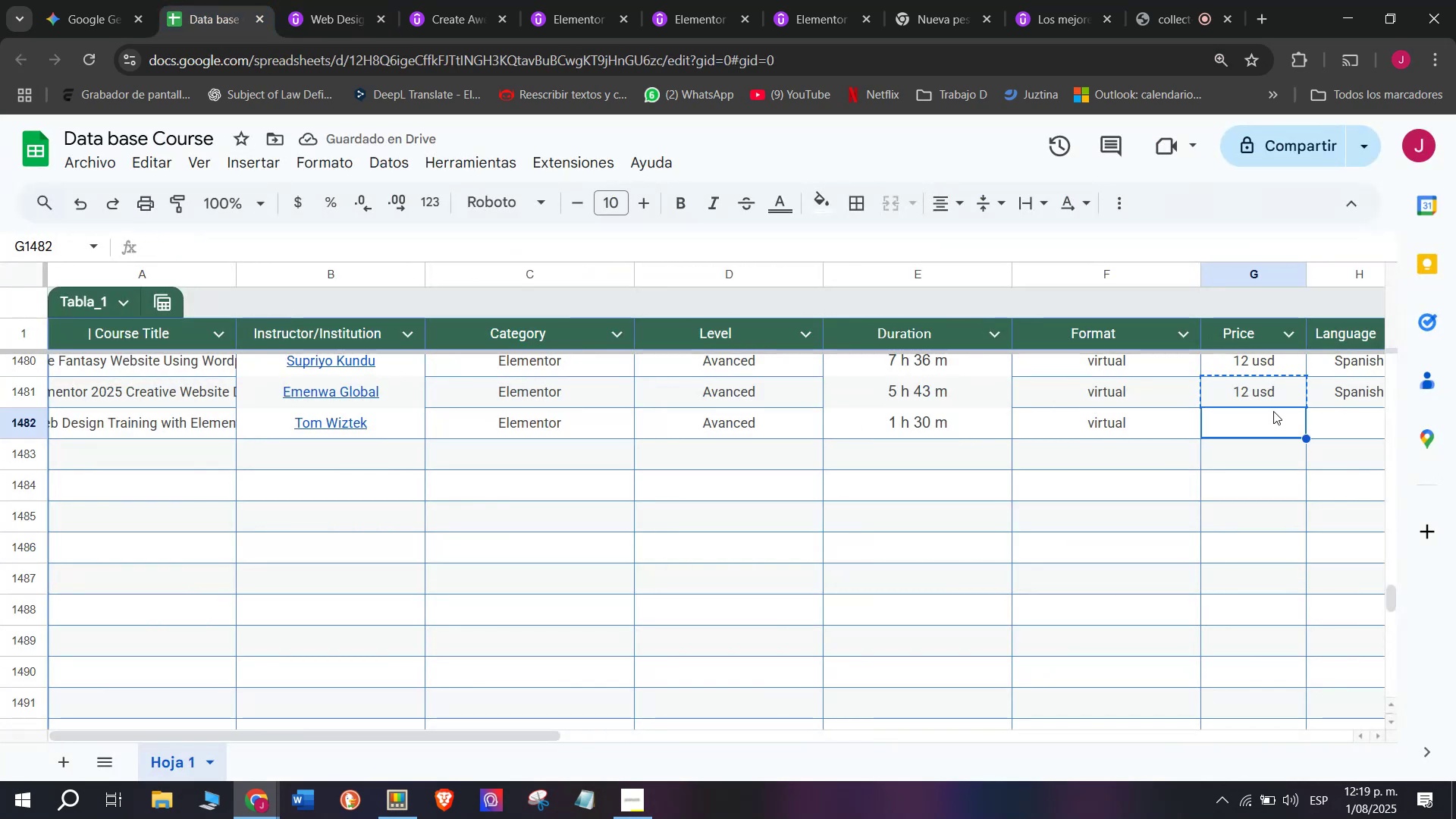 
key(Z)
 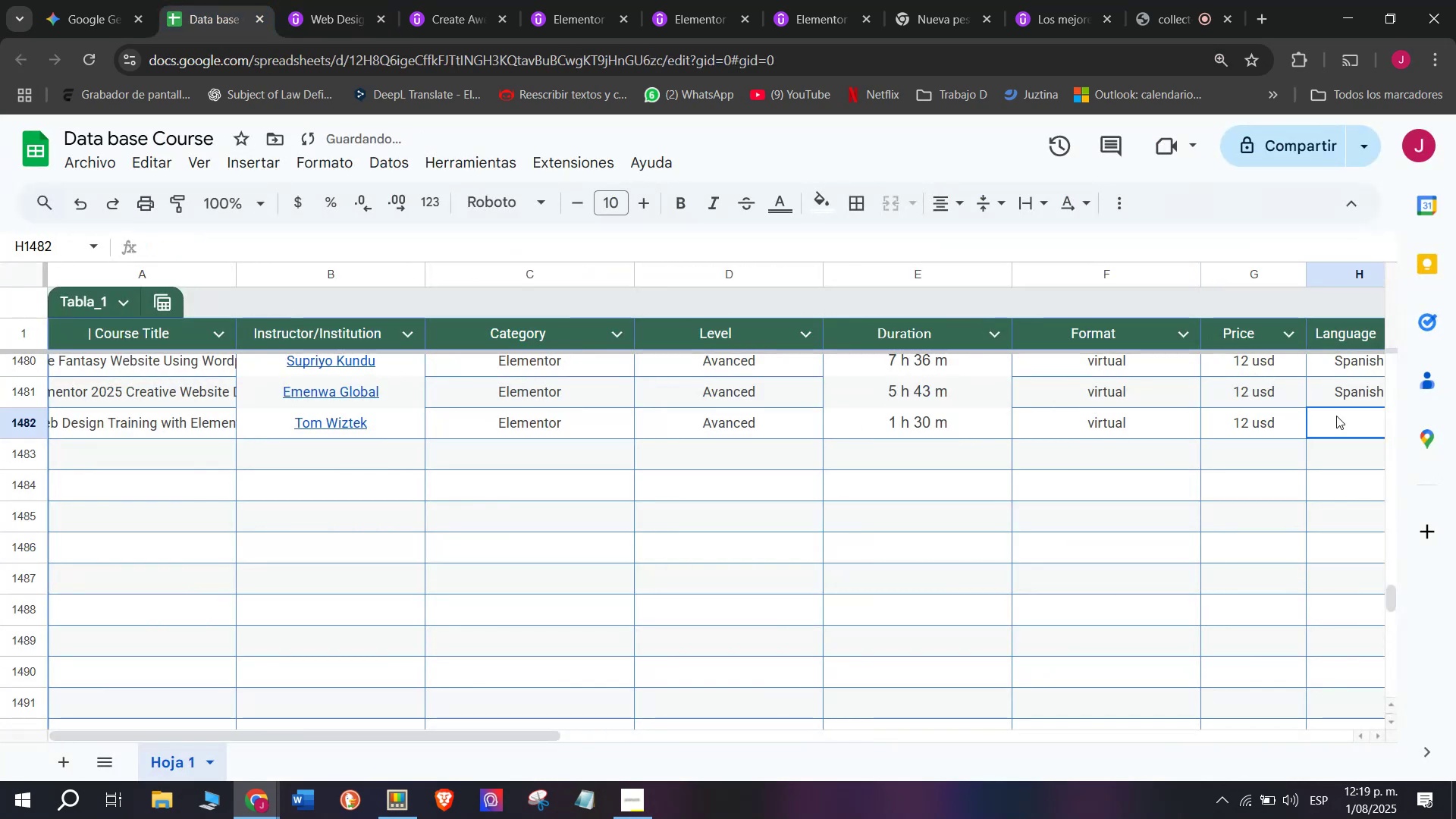 
key(Control+ControlLeft)
 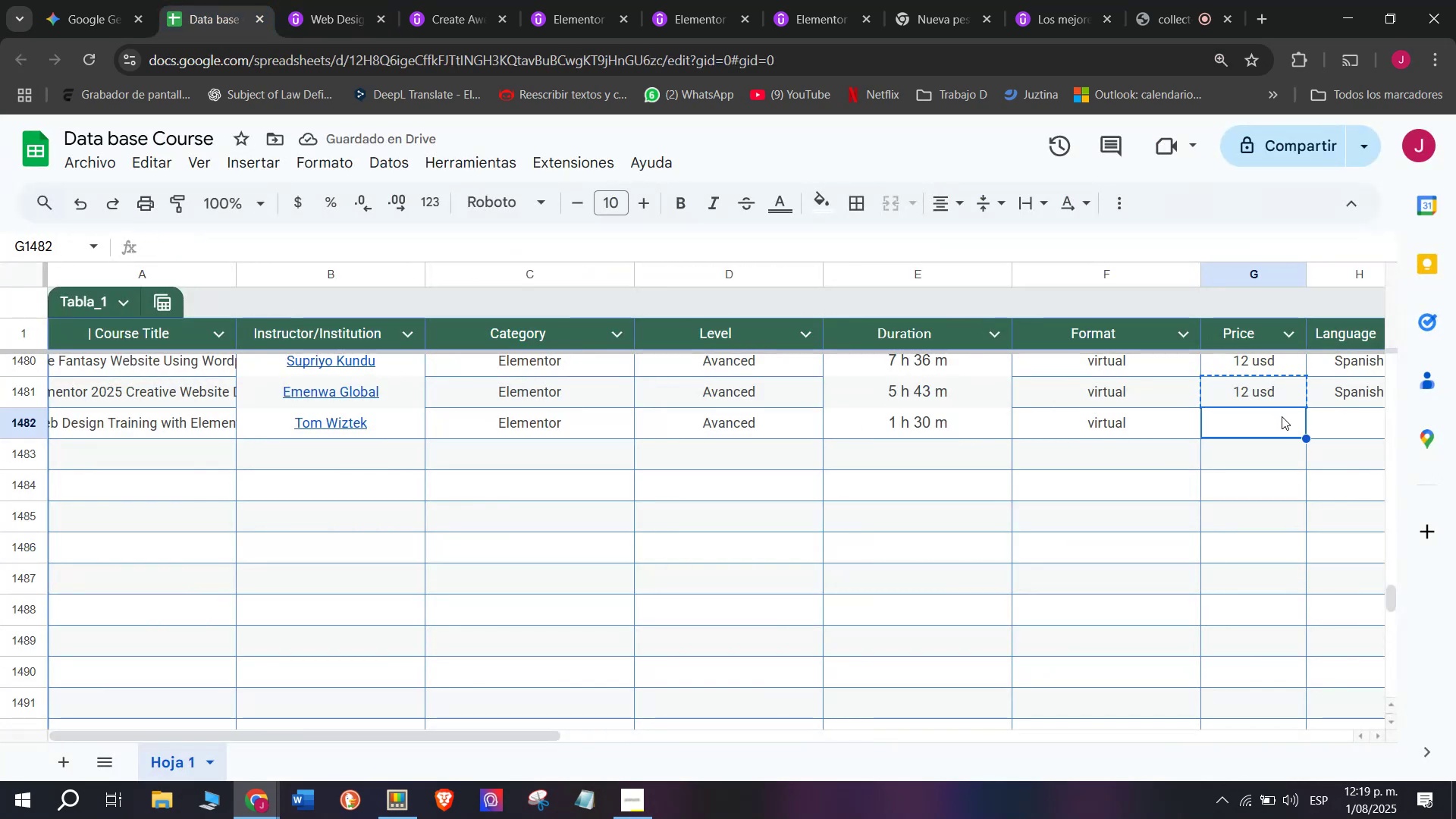 
key(Control+V)
 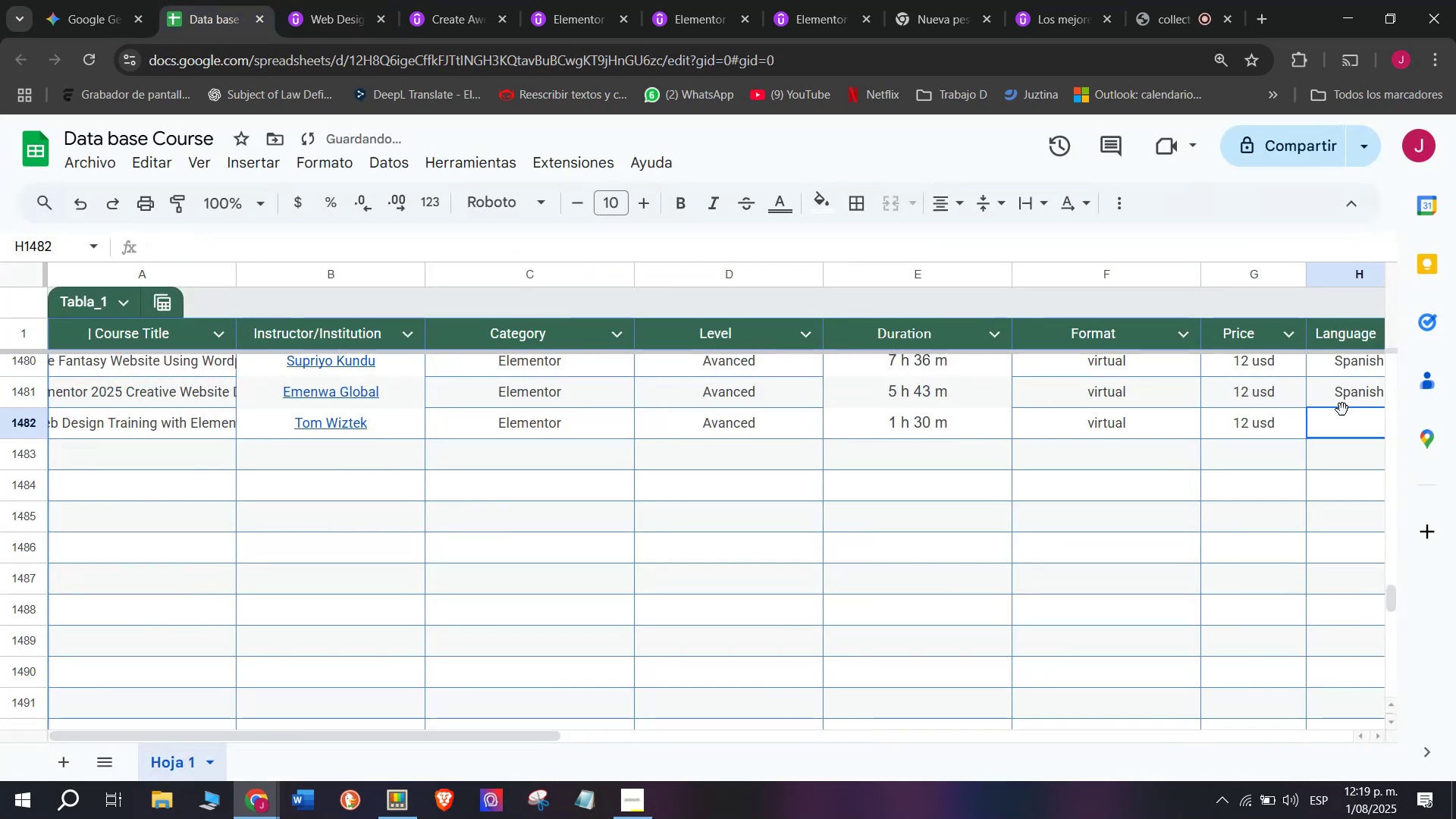 
double_click([1348, 390])
 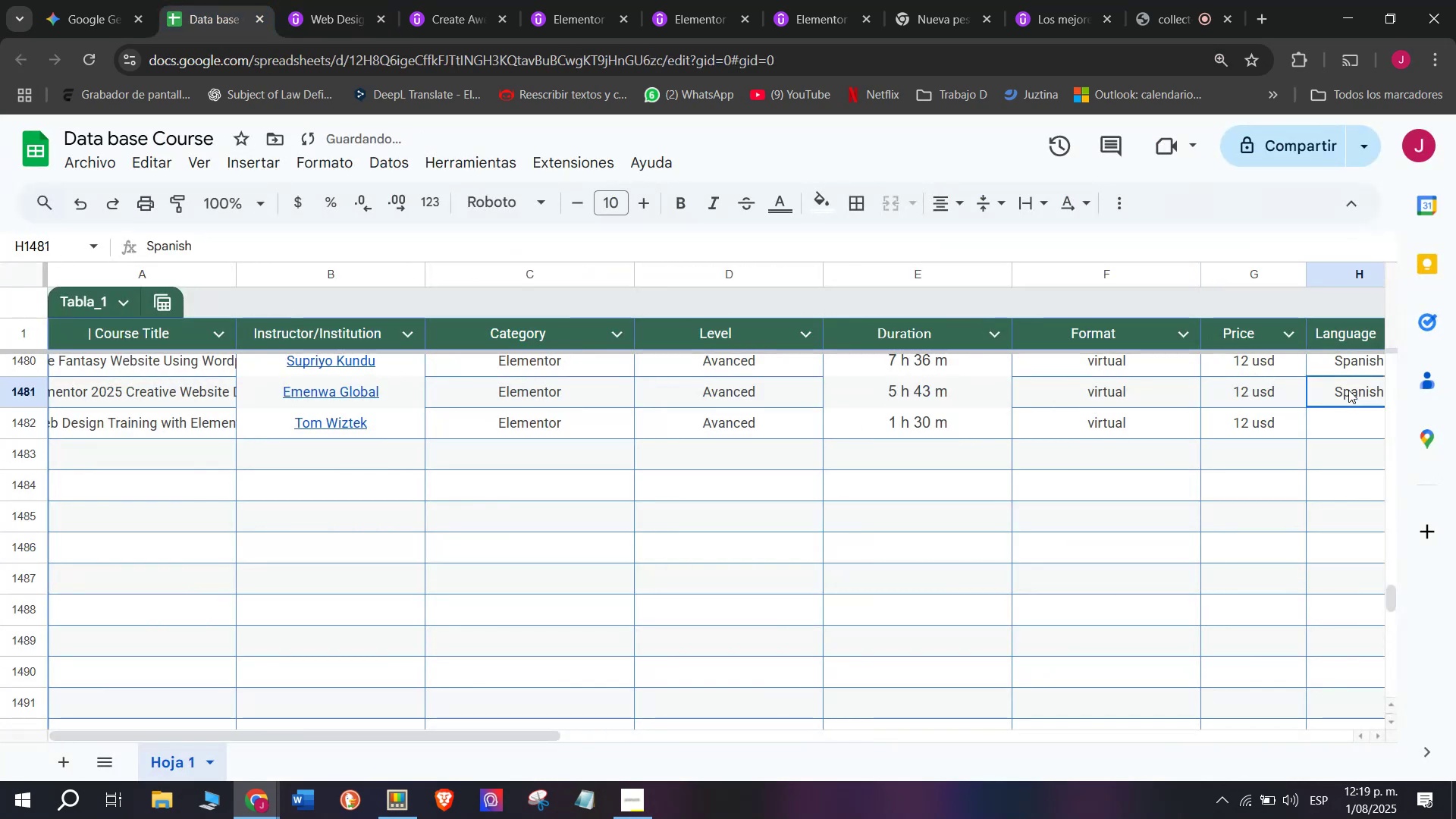 
key(Control+ControlLeft)
 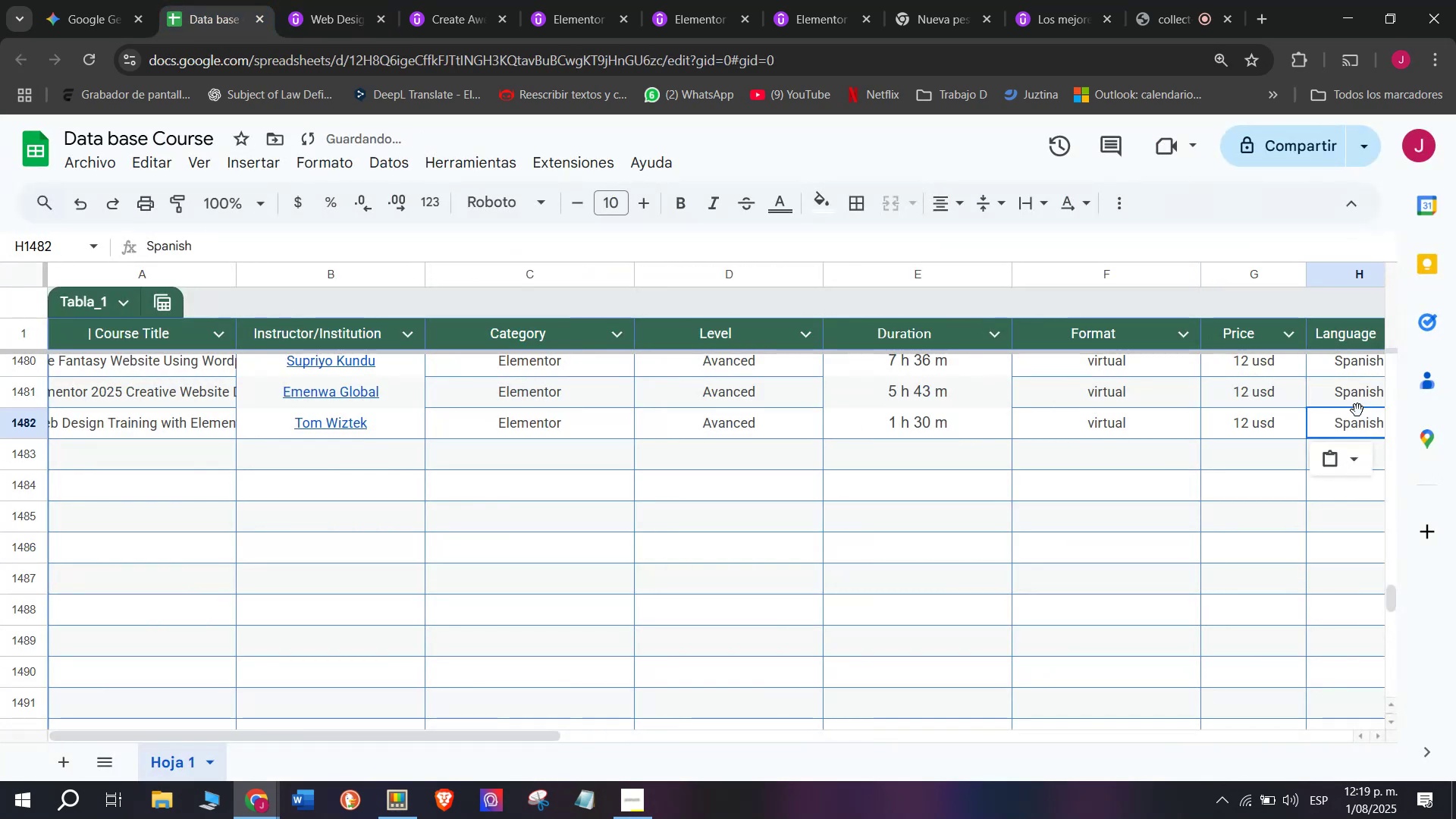 
key(Break)
 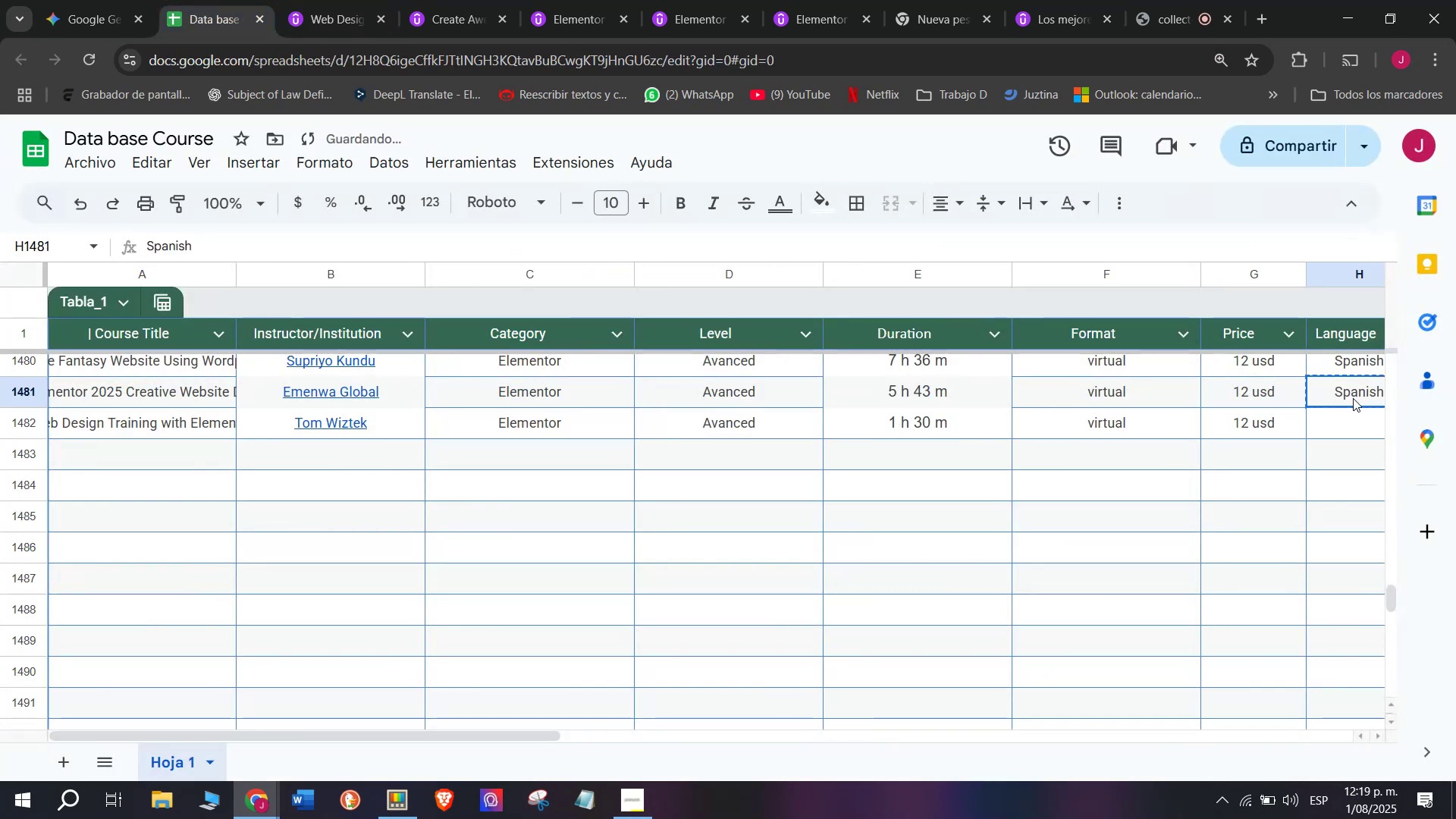 
key(Control+C)
 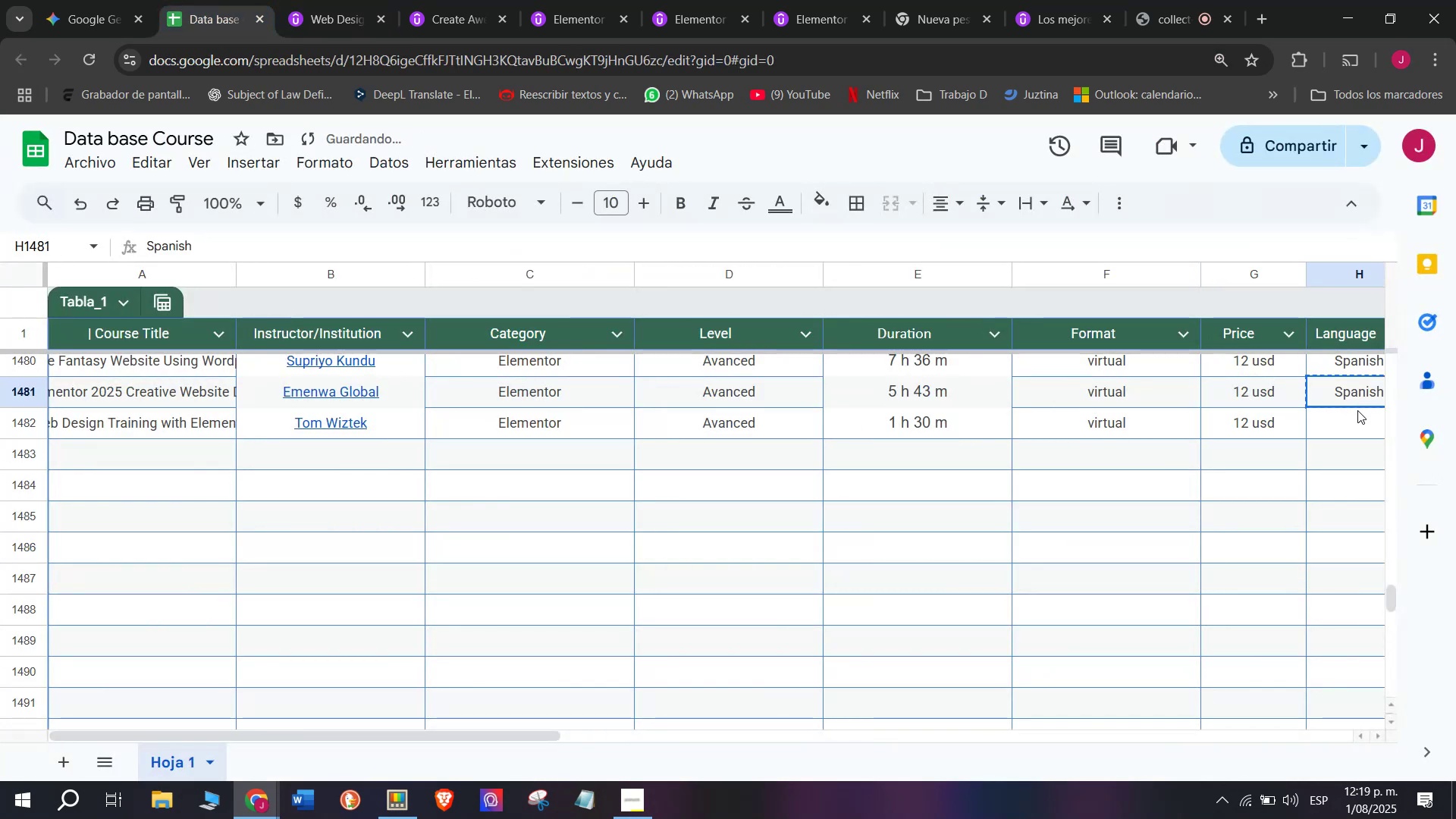 
triple_click([1357, 410])
 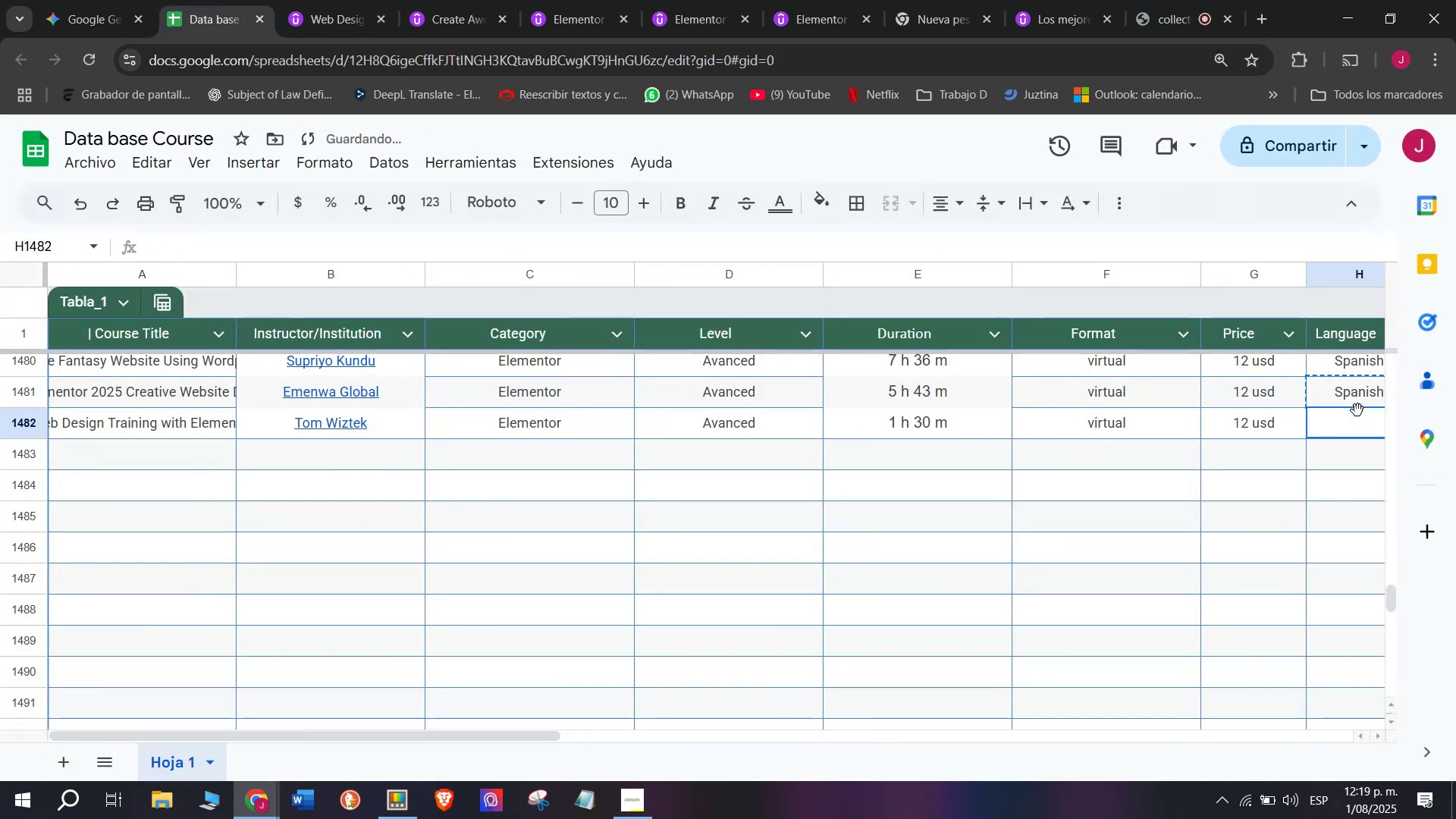 
key(Z)
 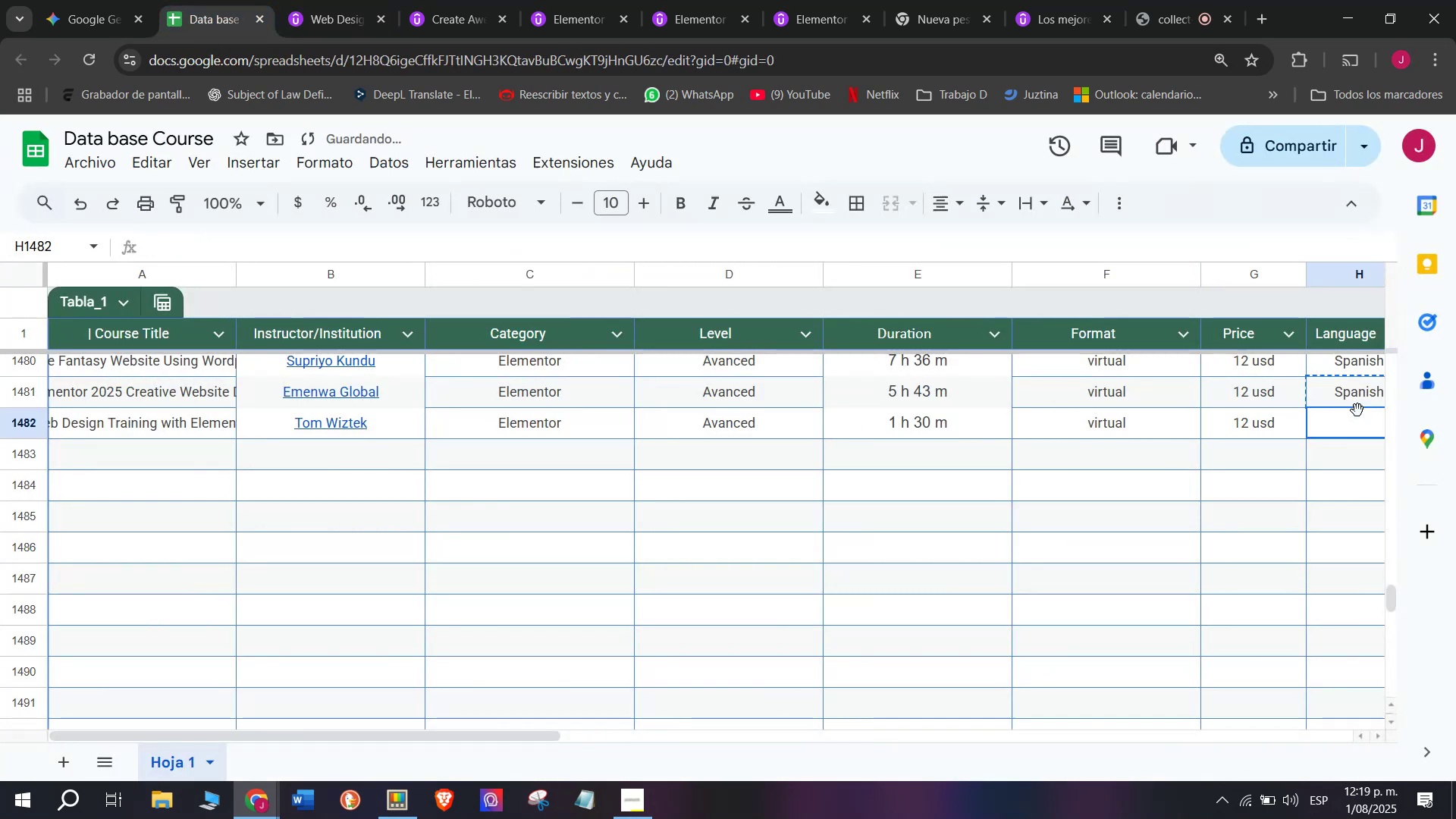 
key(Control+ControlLeft)
 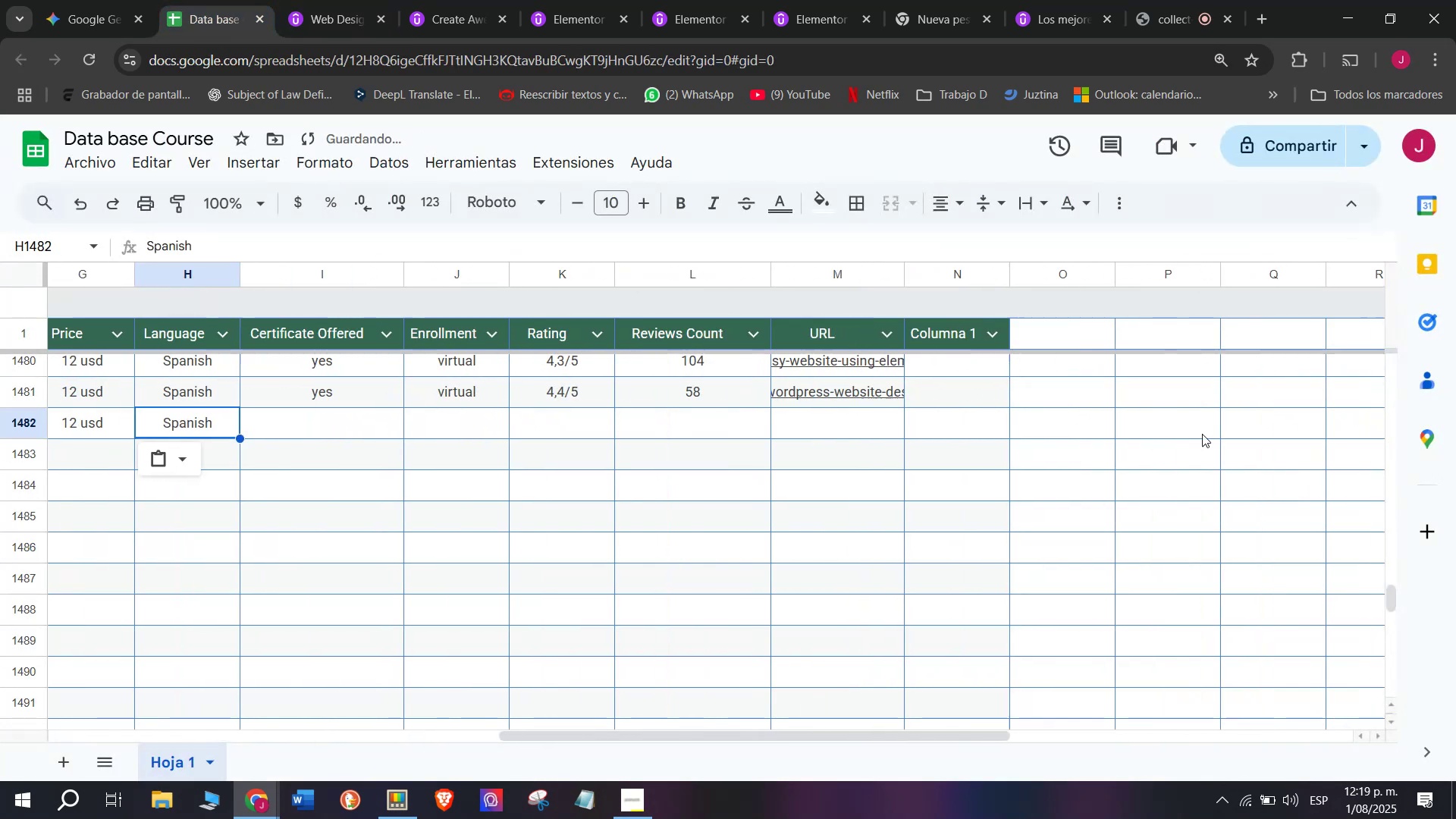 
key(Control+V)
 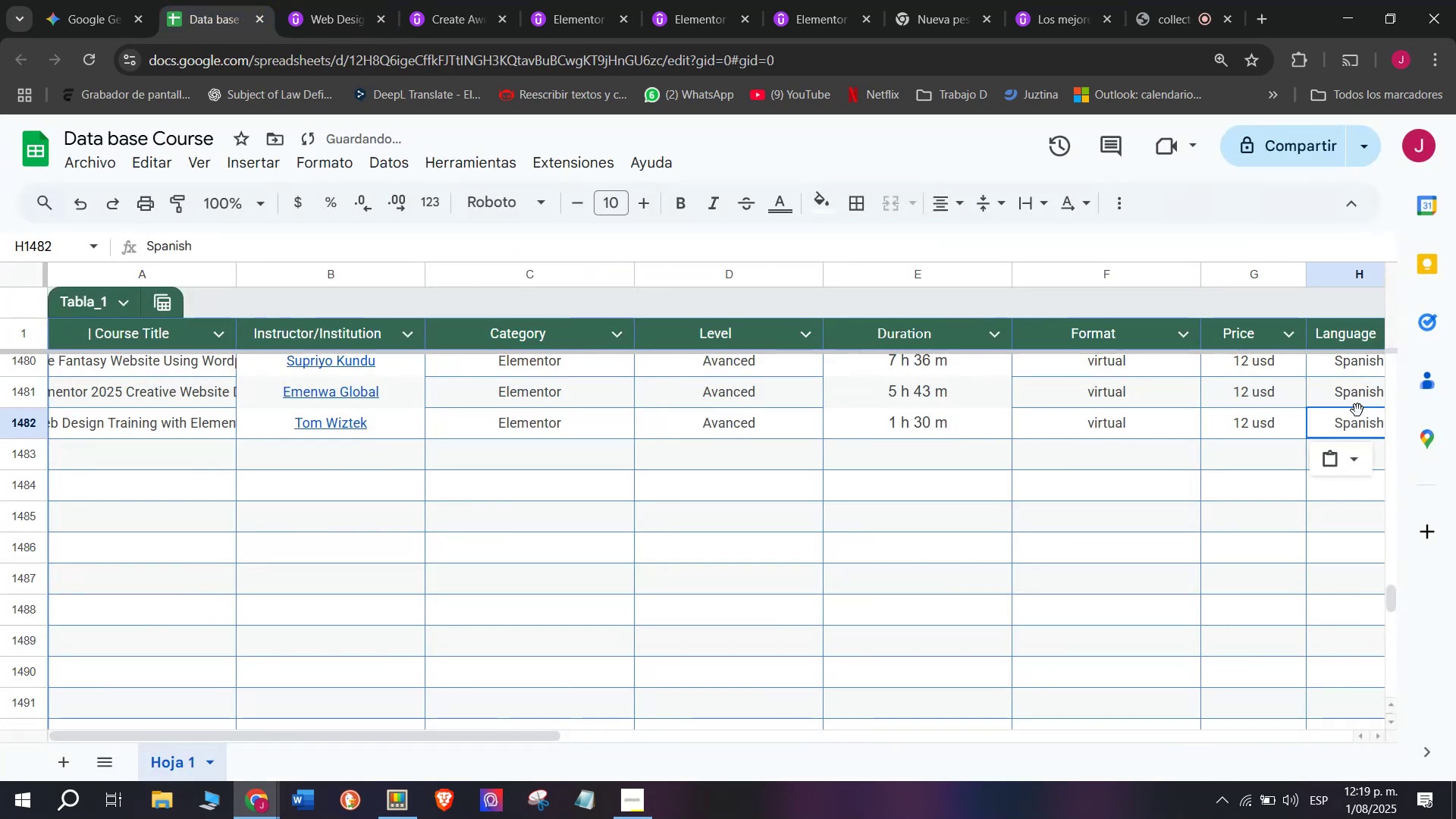 
scroll: coordinate [237, 526], scroll_direction: down, amount: 3.0
 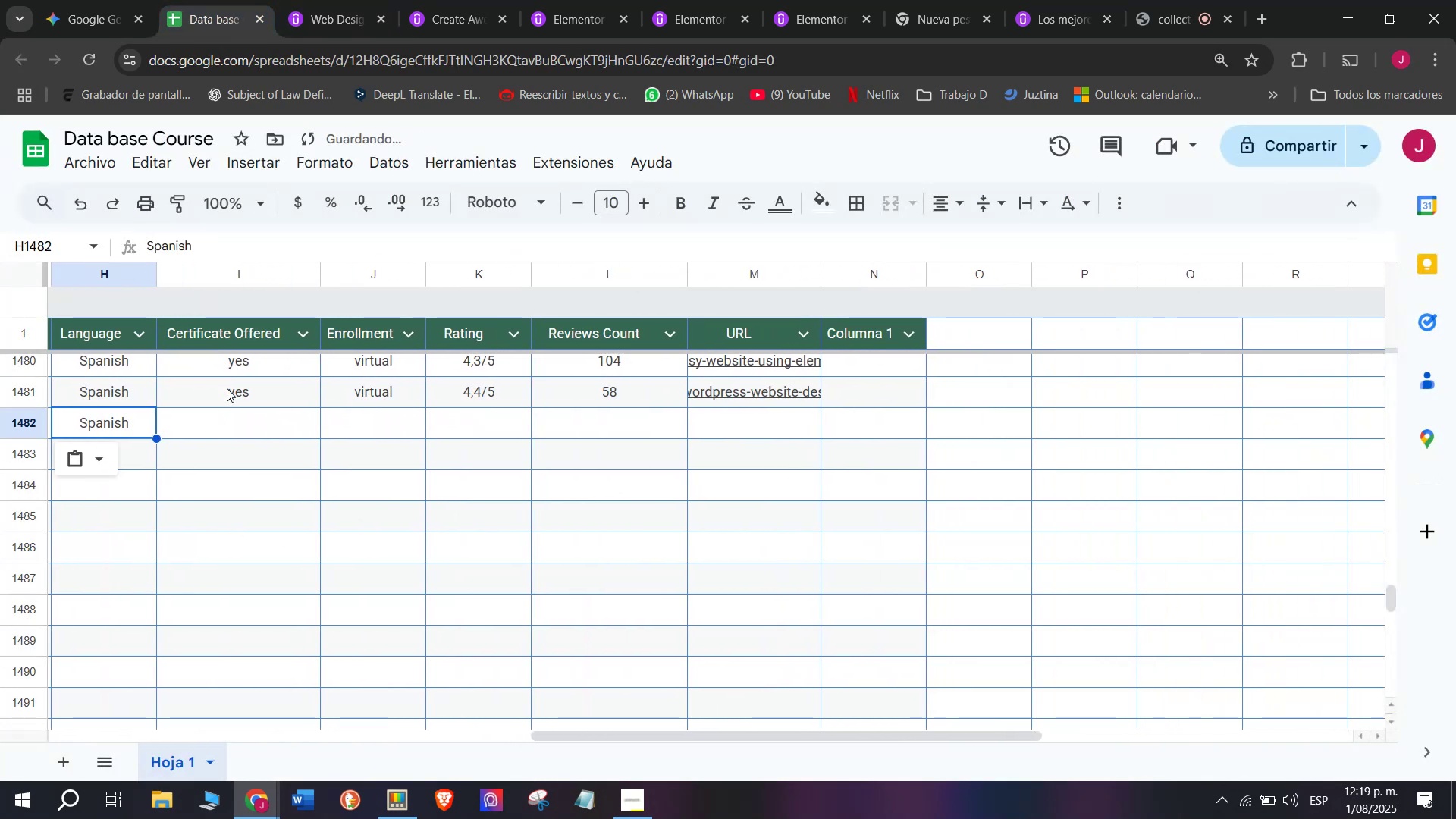 
key(Break)
 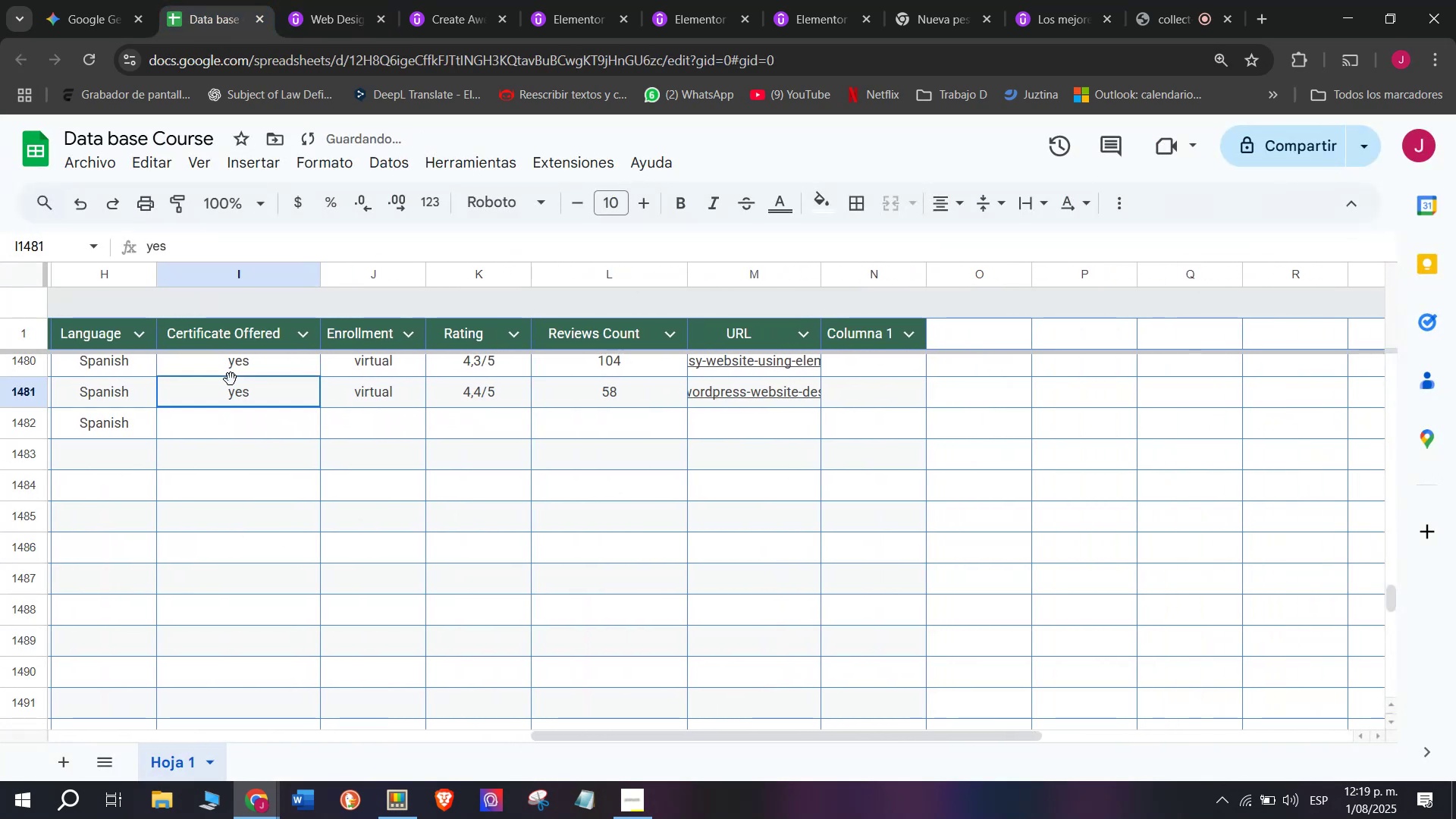 
key(Control+ControlLeft)
 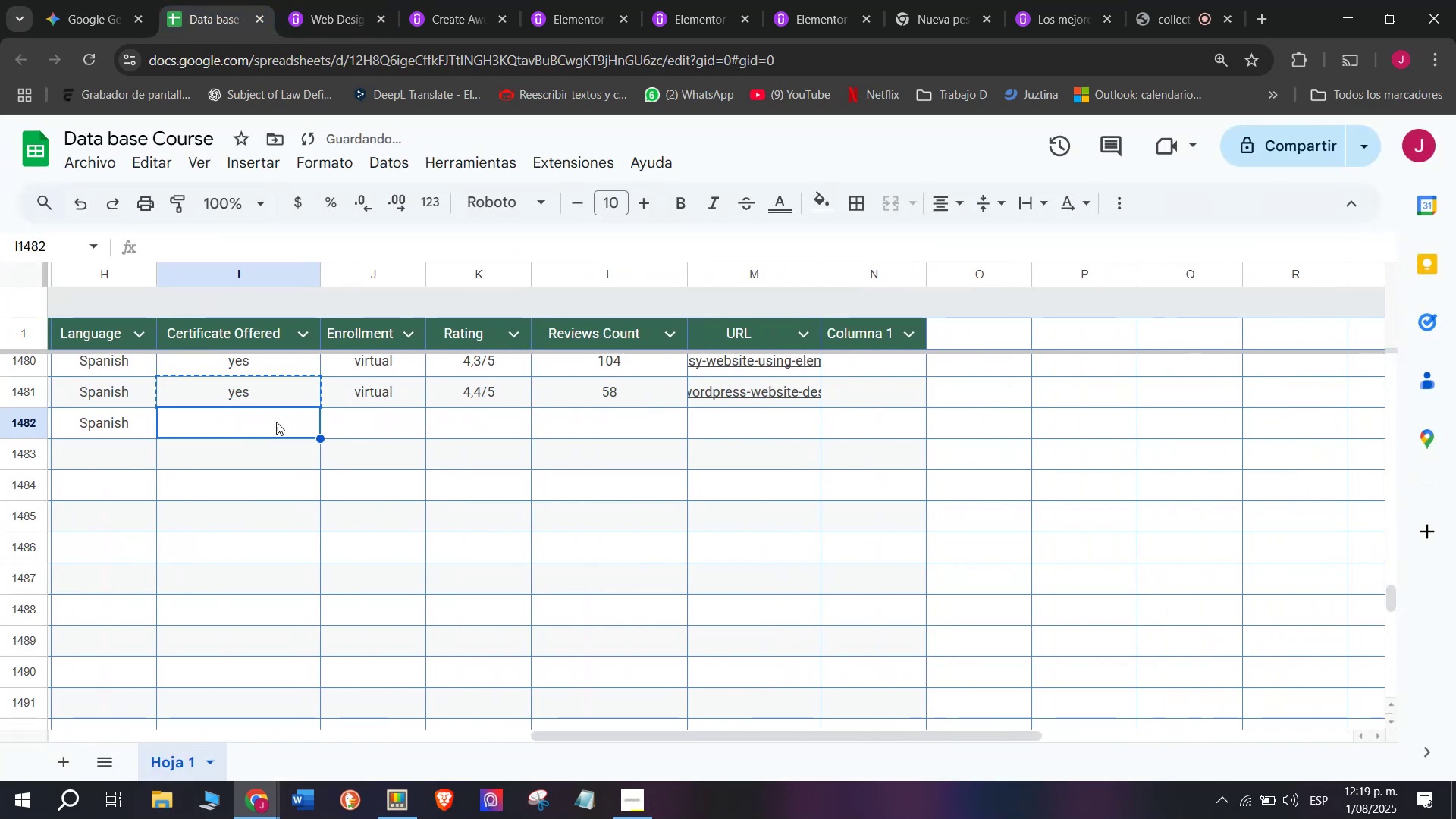 
key(Control+C)
 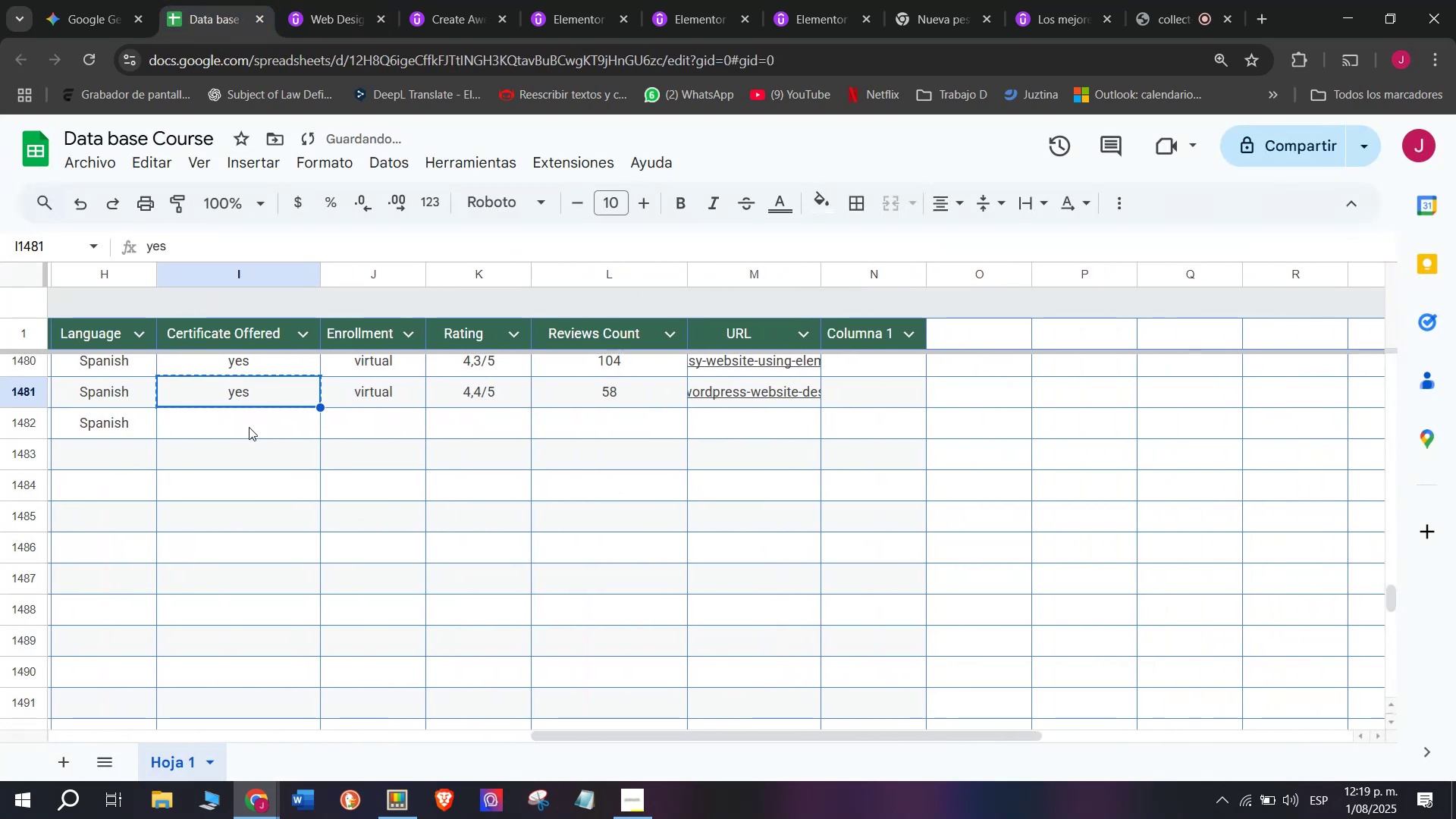 
double_click([249, 427])
 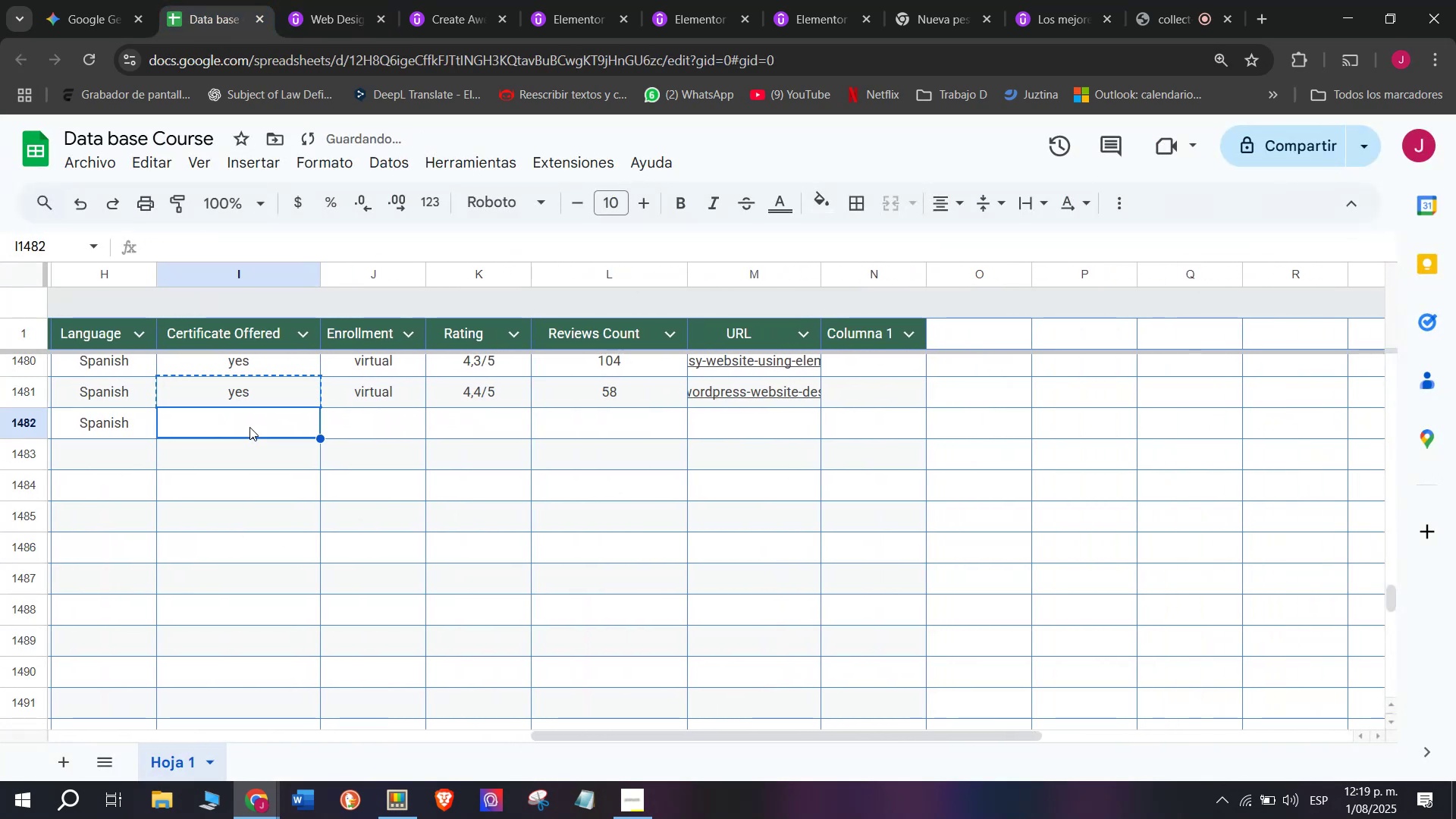 
key(Control+ControlLeft)
 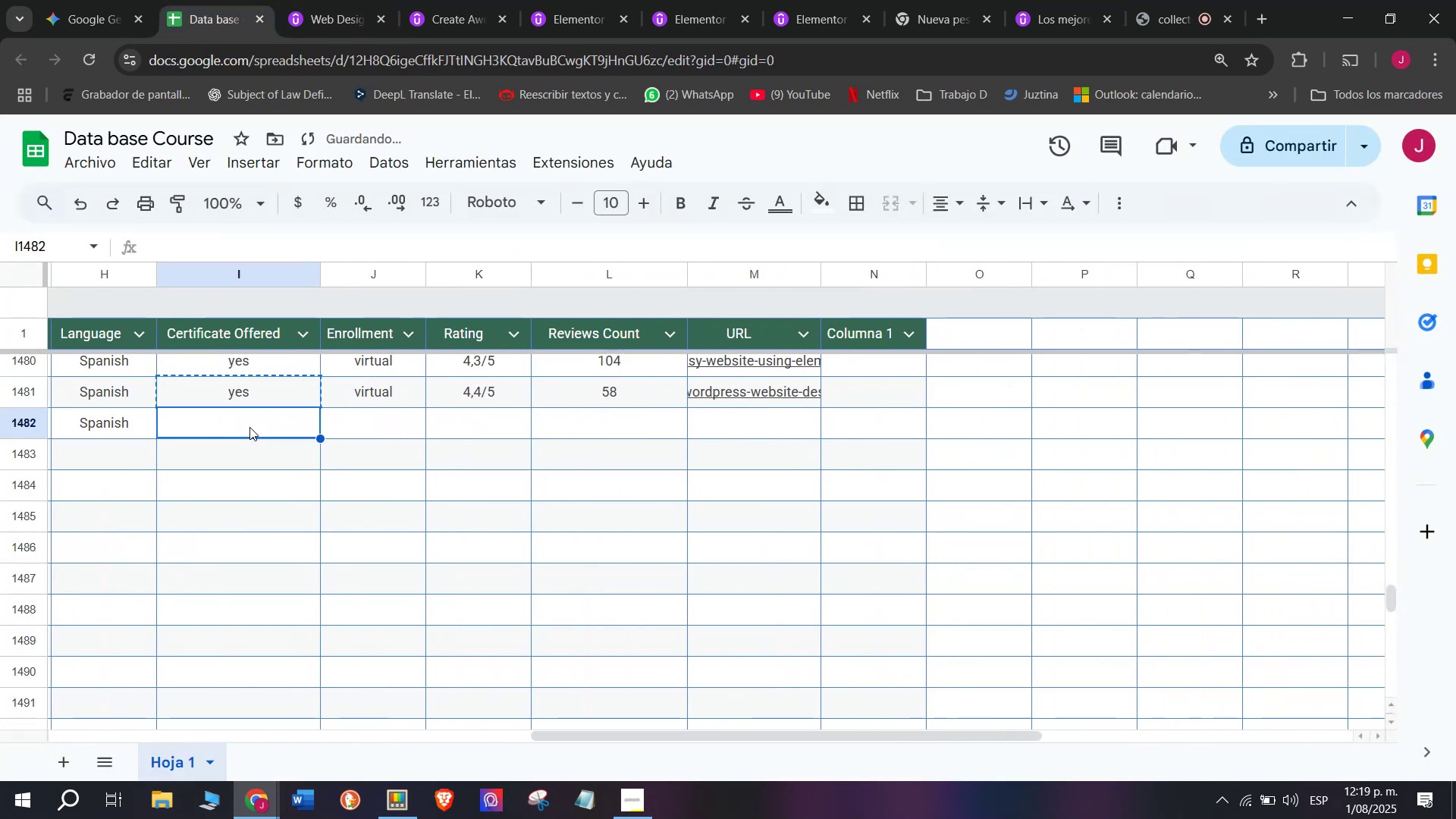 
key(Z)
 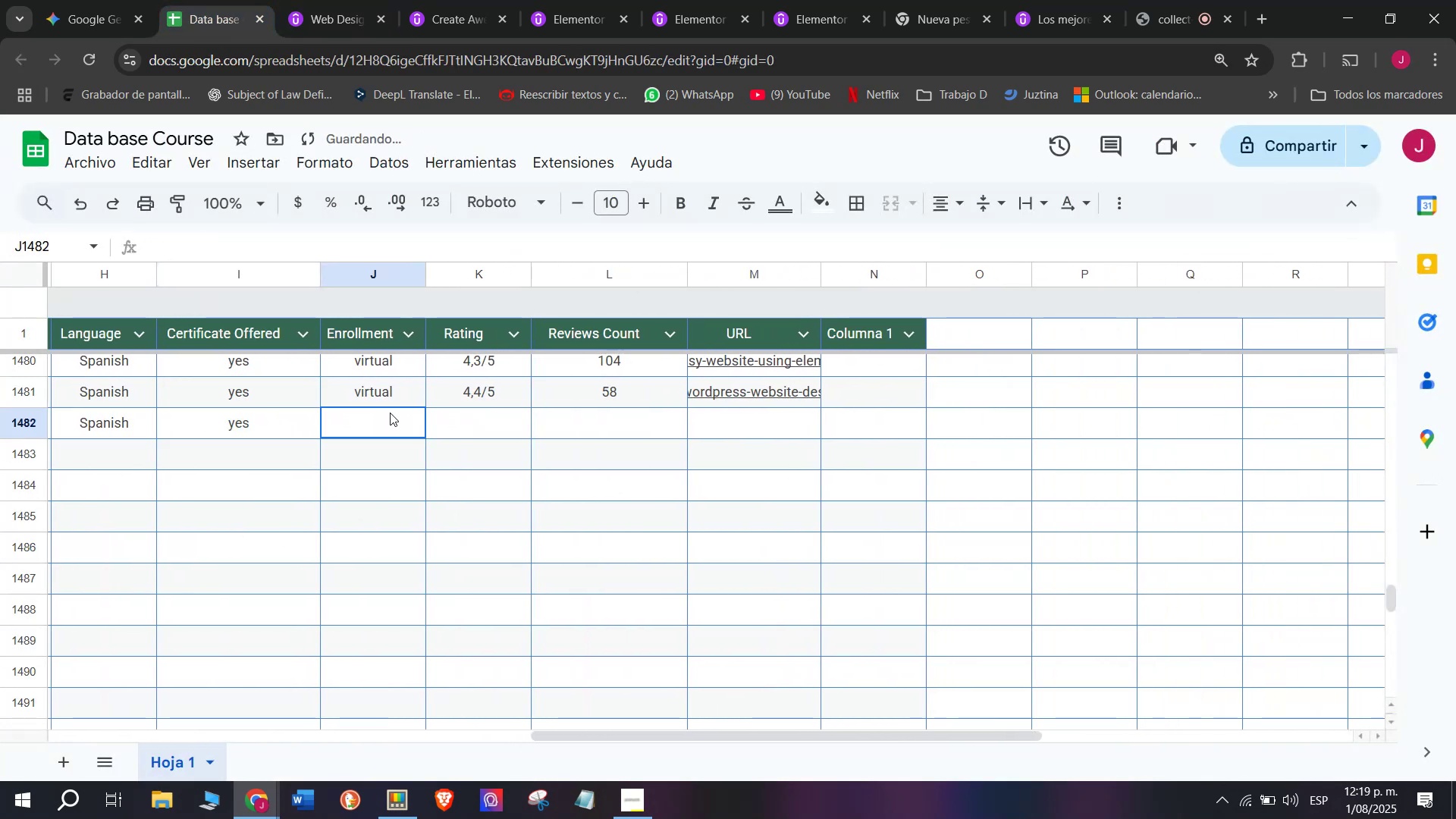 
key(Control+V)
 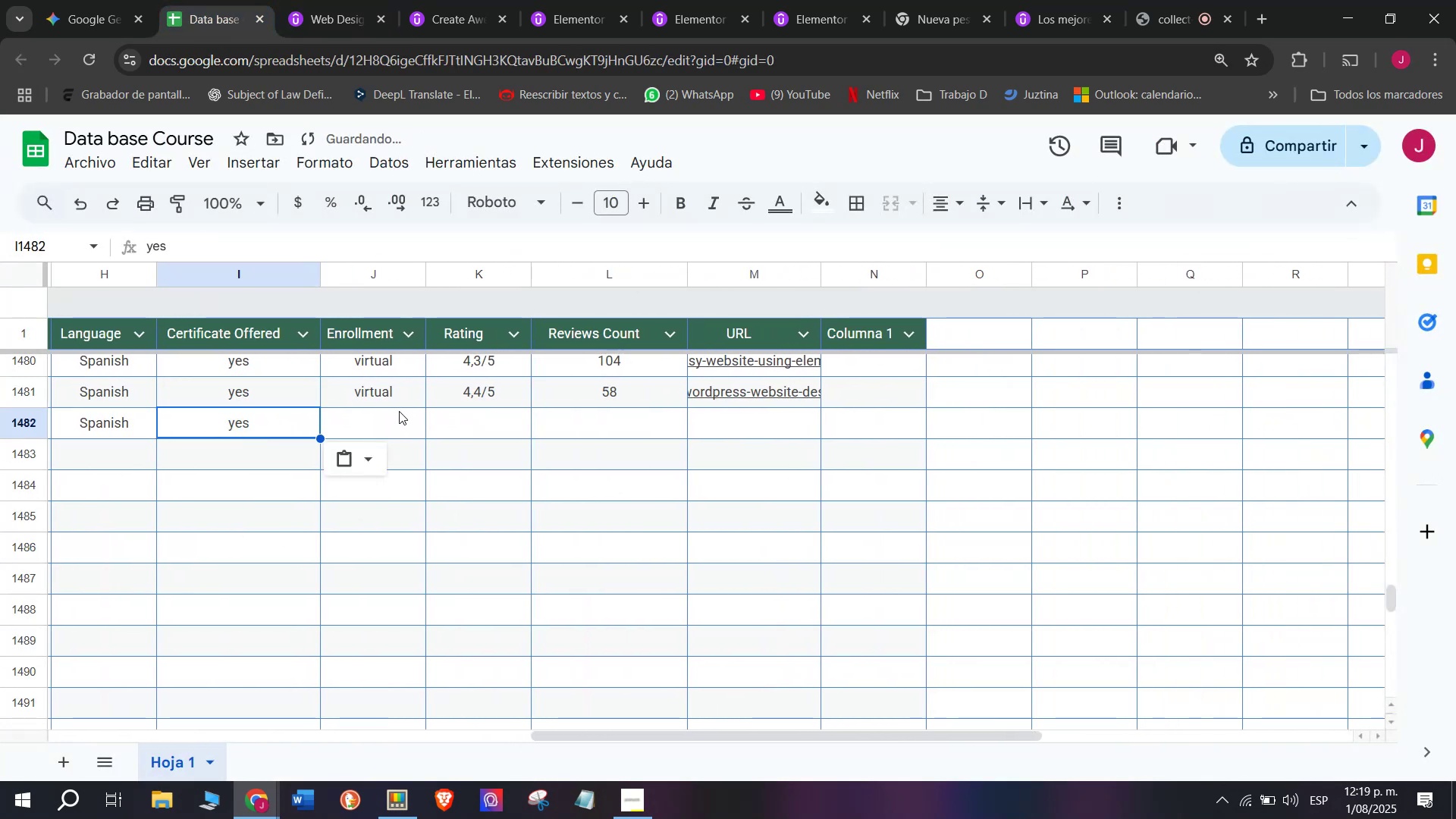 
left_click_drag(start_coordinate=[394, 413], to_coordinate=[388, 415])
 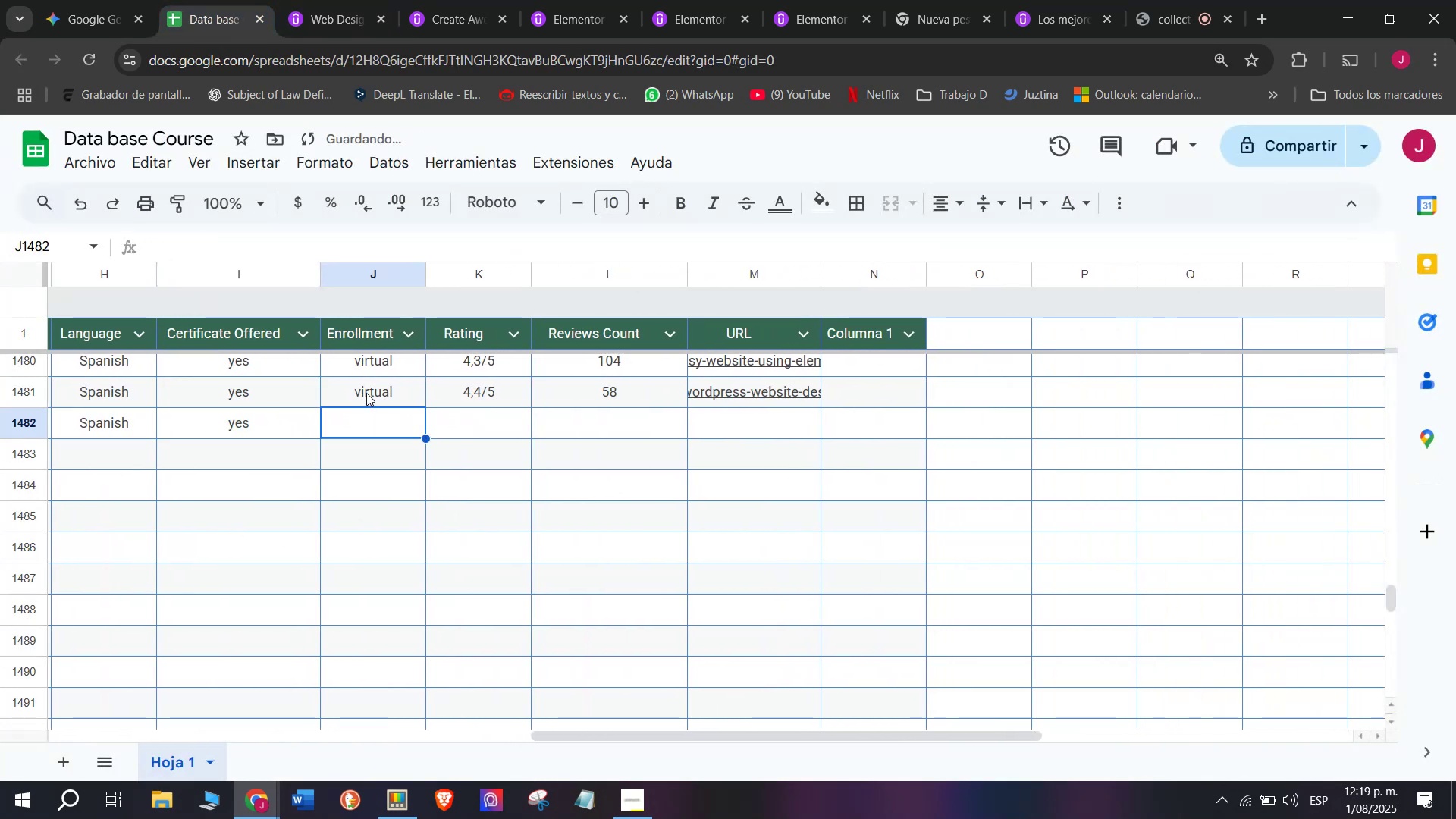 
key(Control+ControlLeft)
 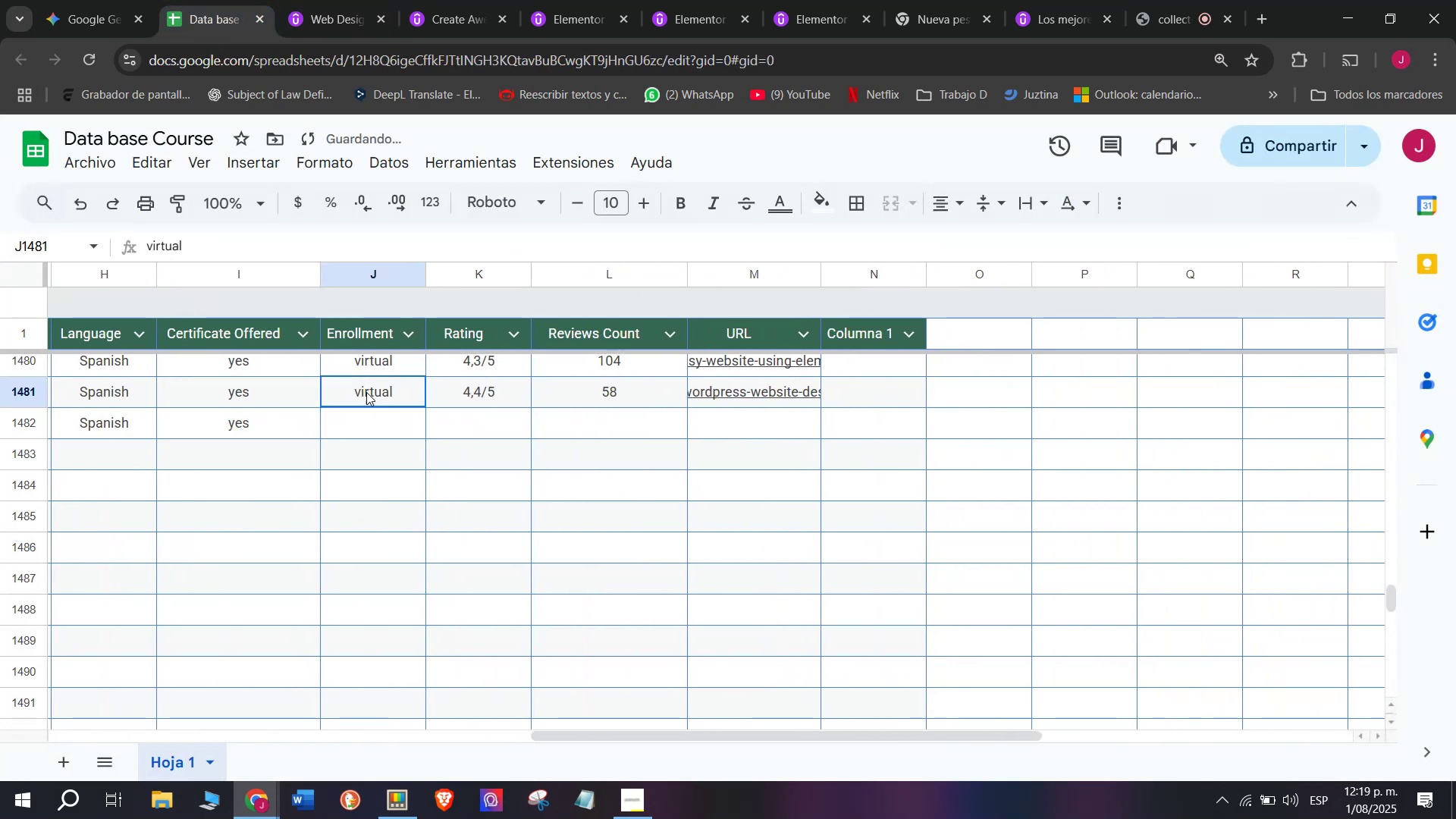 
key(Break)
 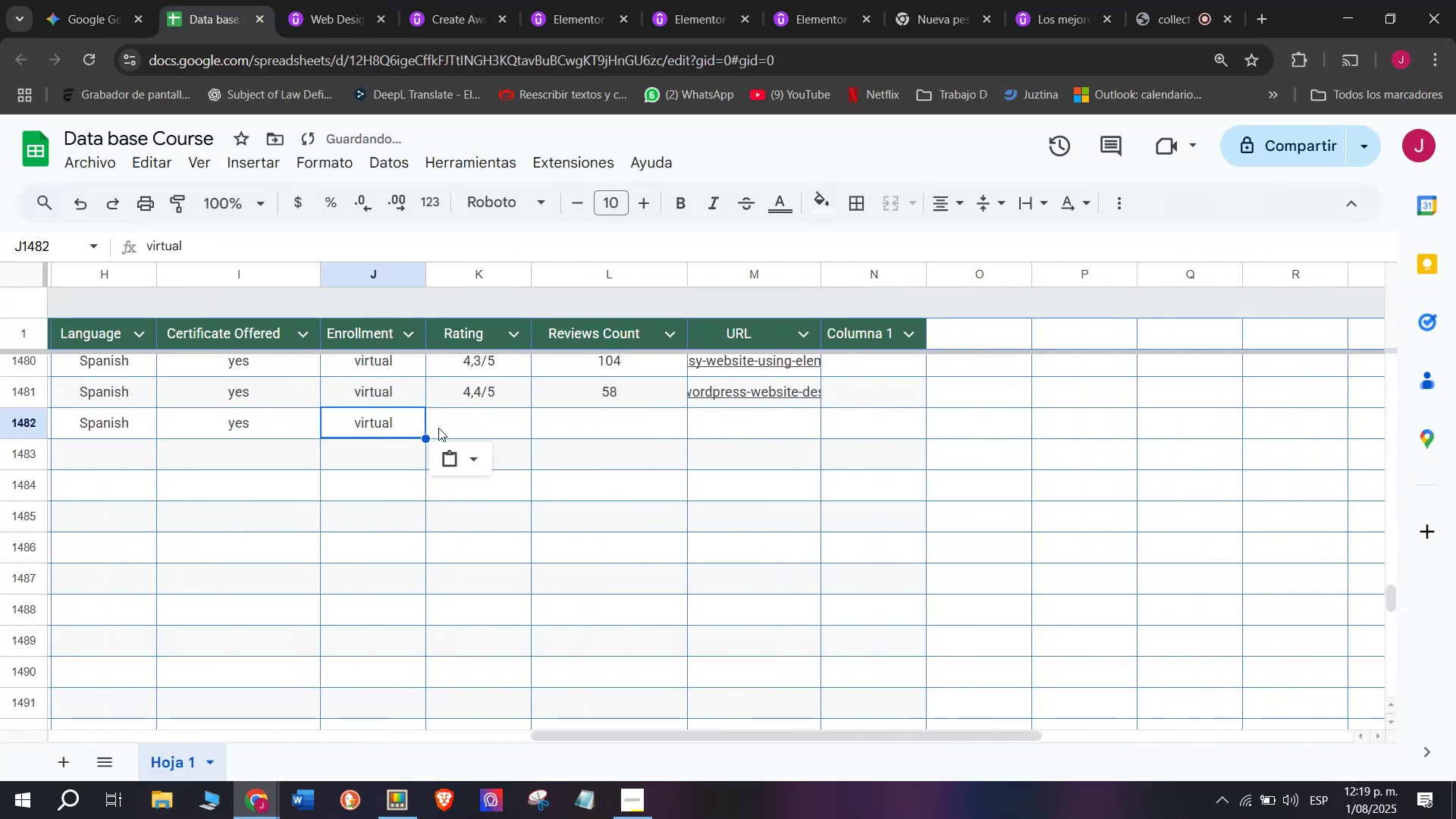 
key(Control+C)
 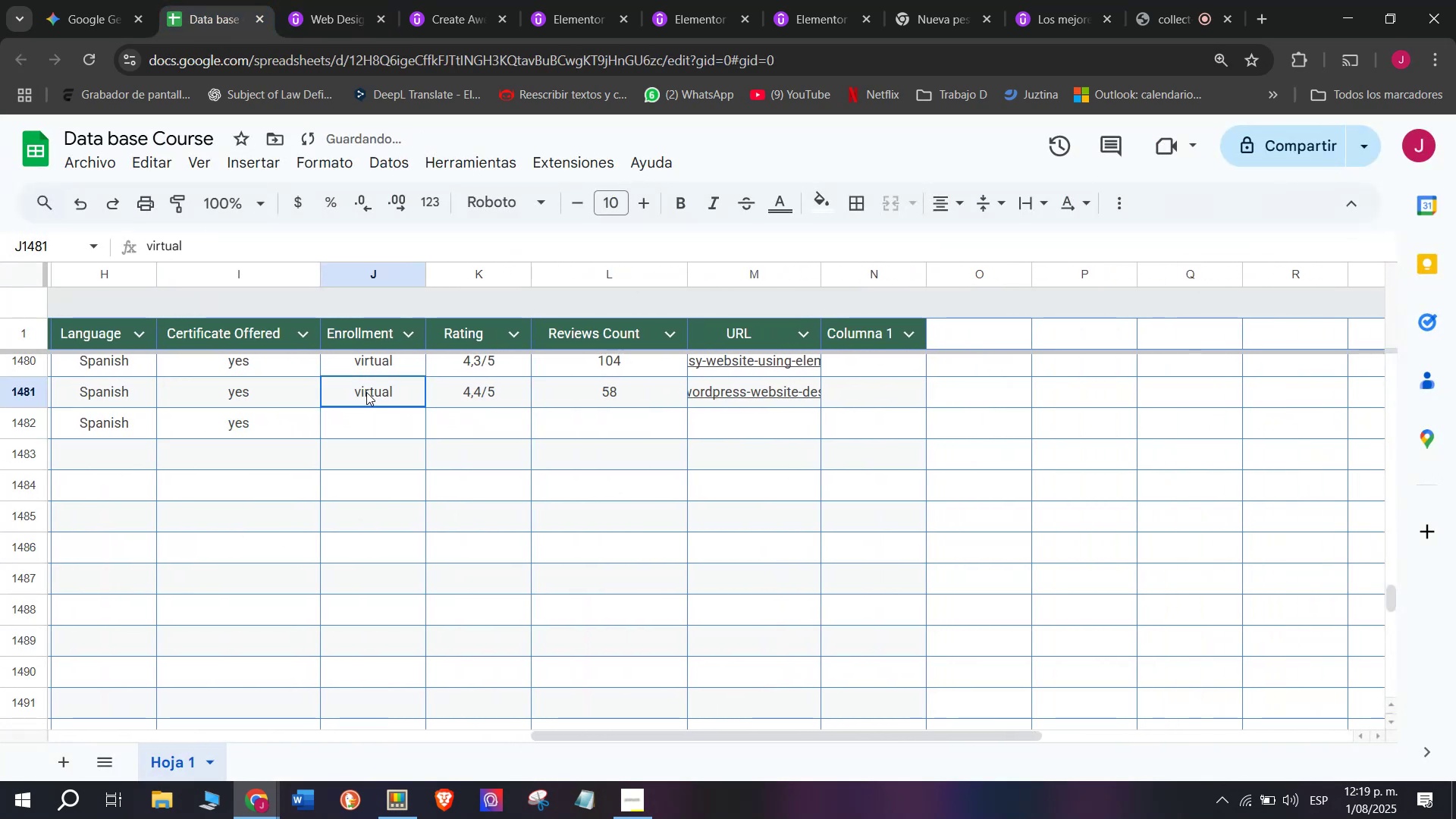 
double_click([366, 392])
 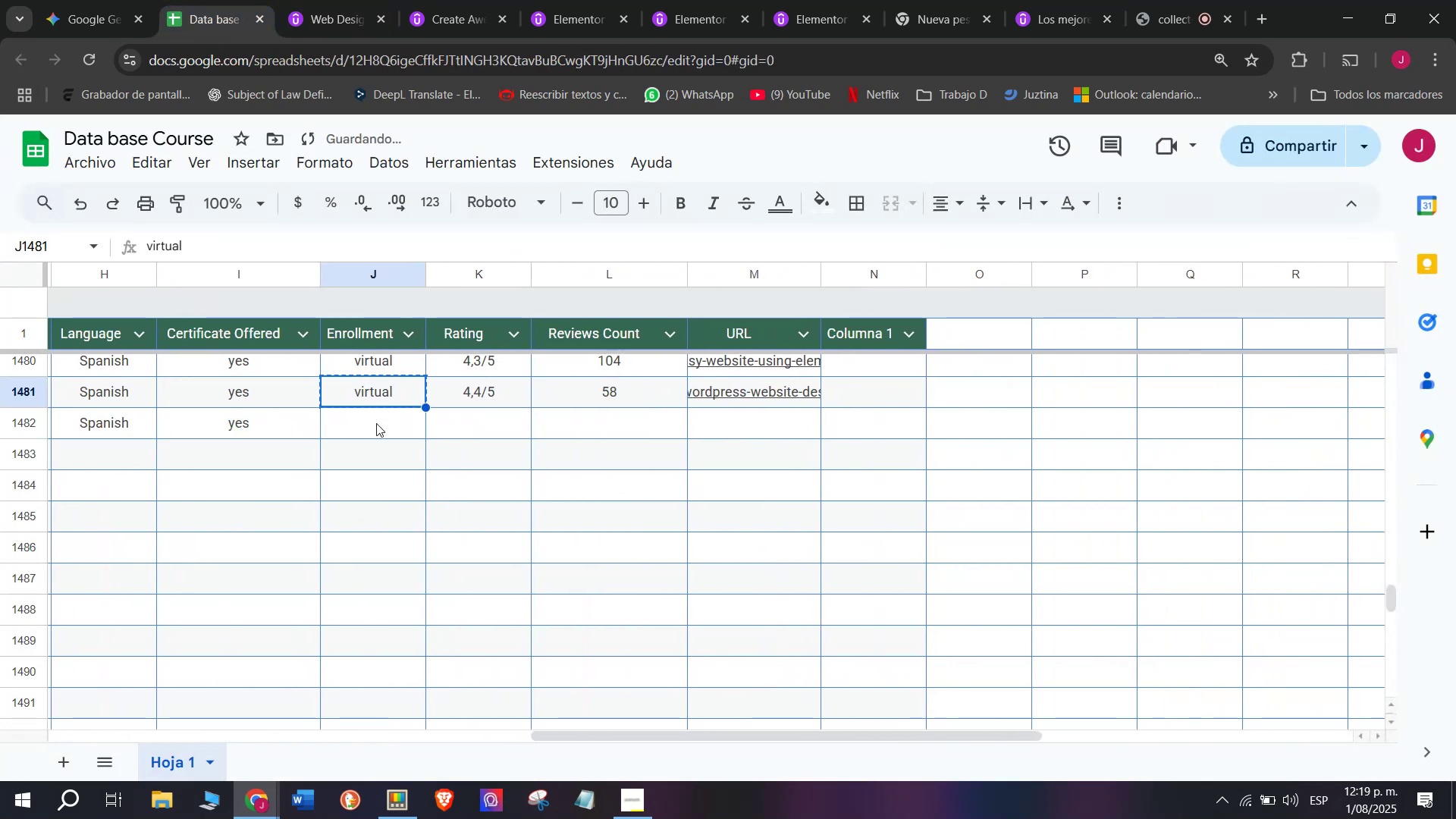 
key(Control+ControlLeft)
 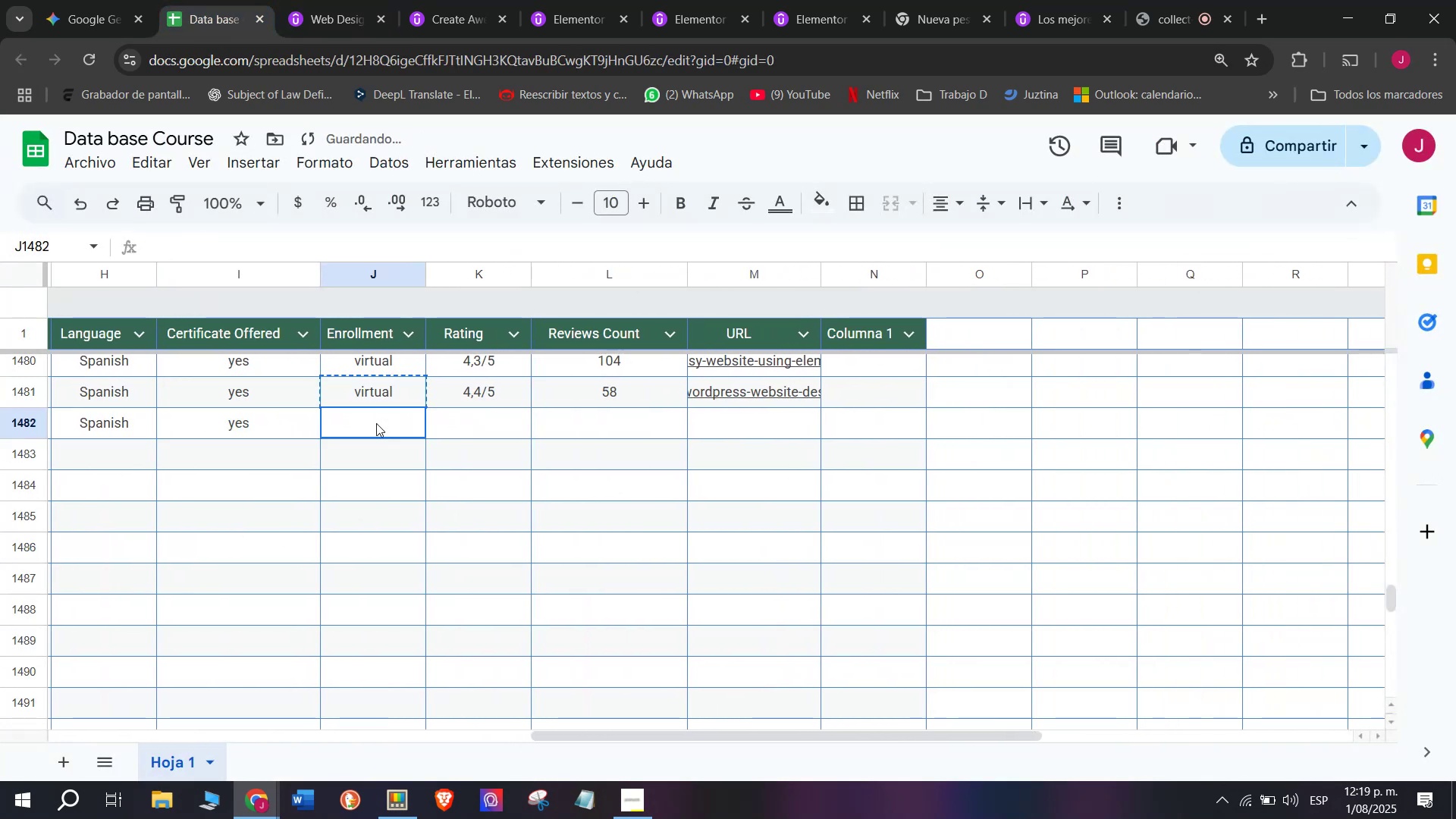 
key(Z)
 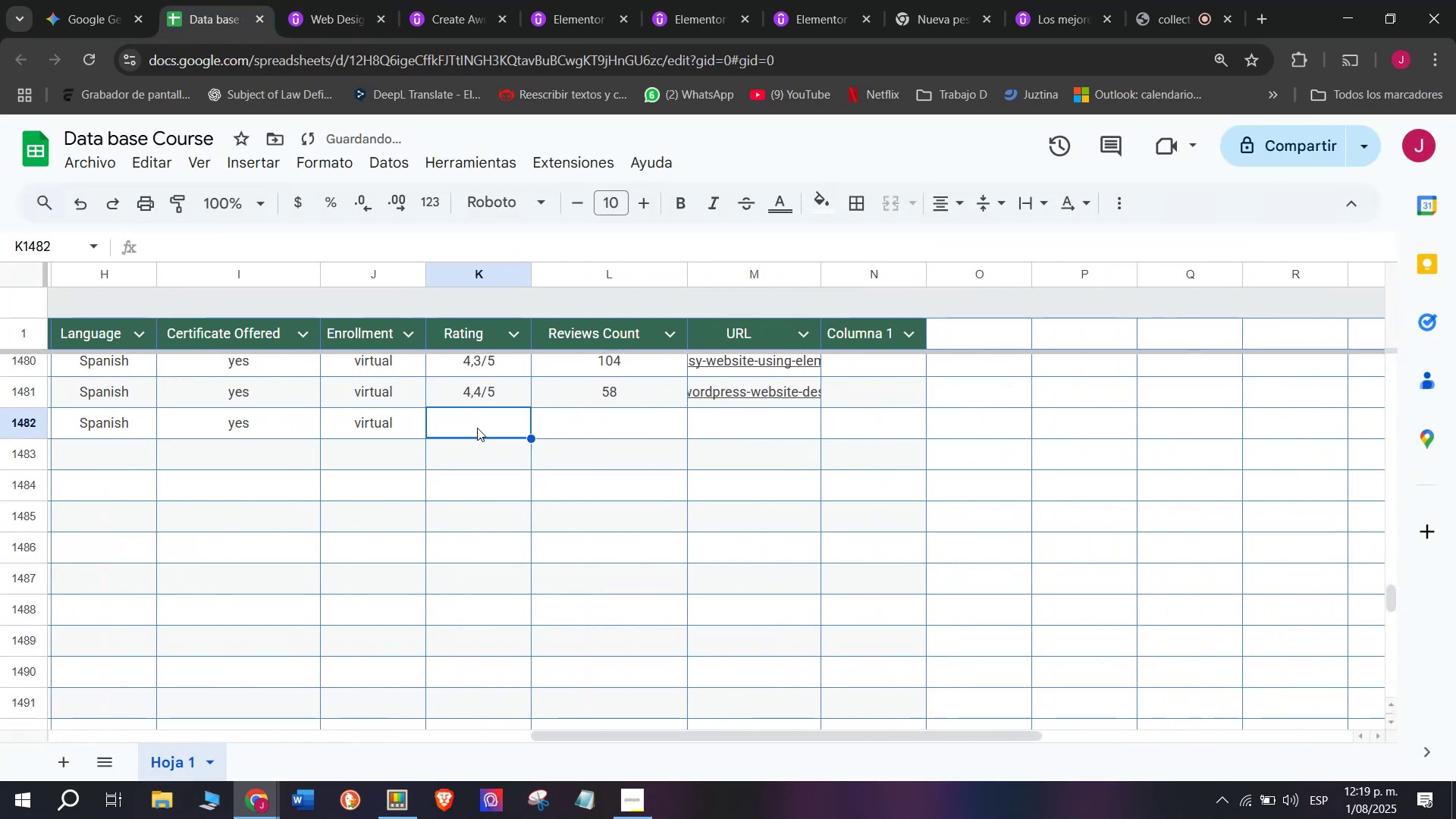 
key(Control+V)
 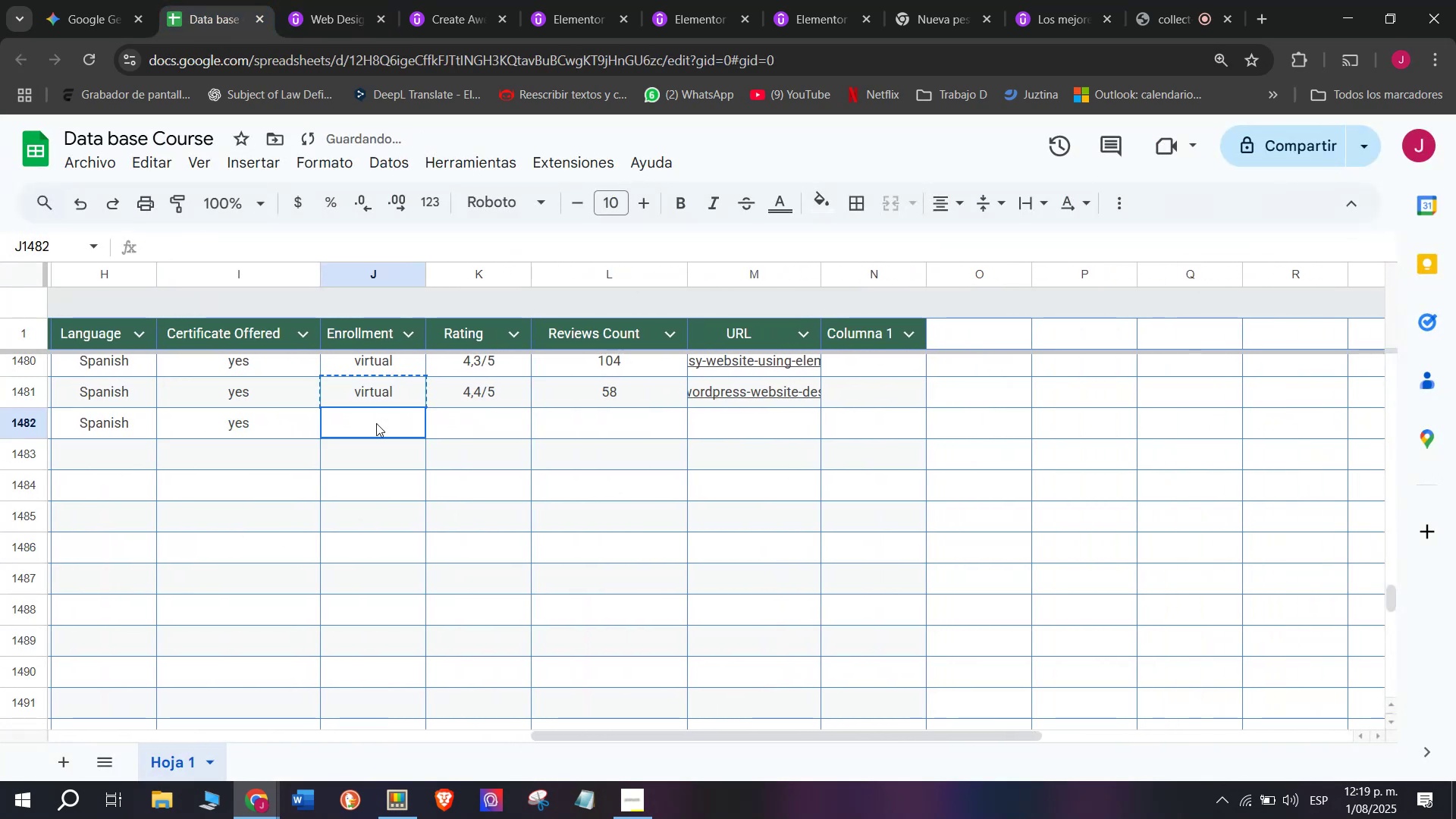 
triple_click([376, 423])
 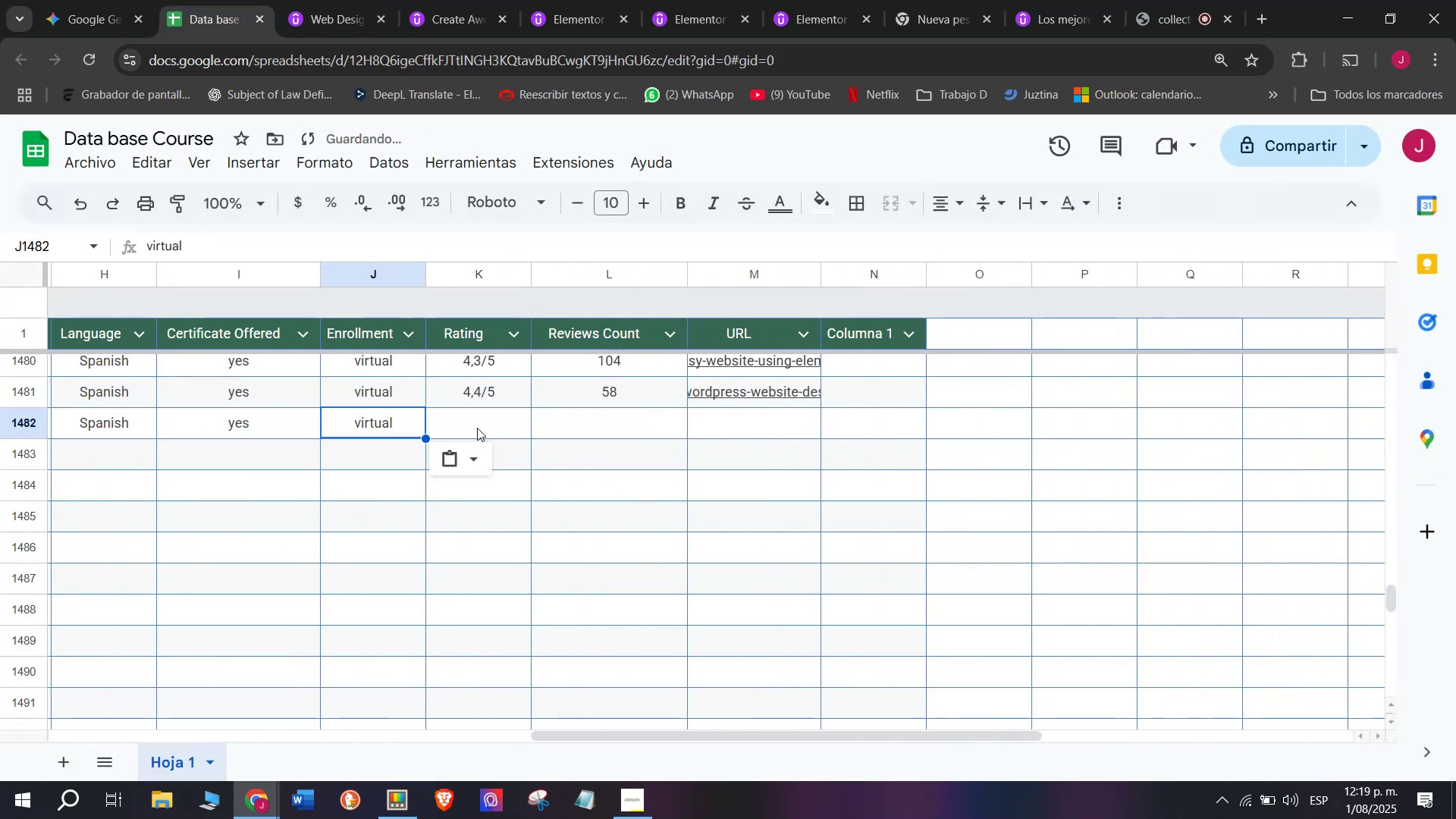 
triple_click([477, 428])
 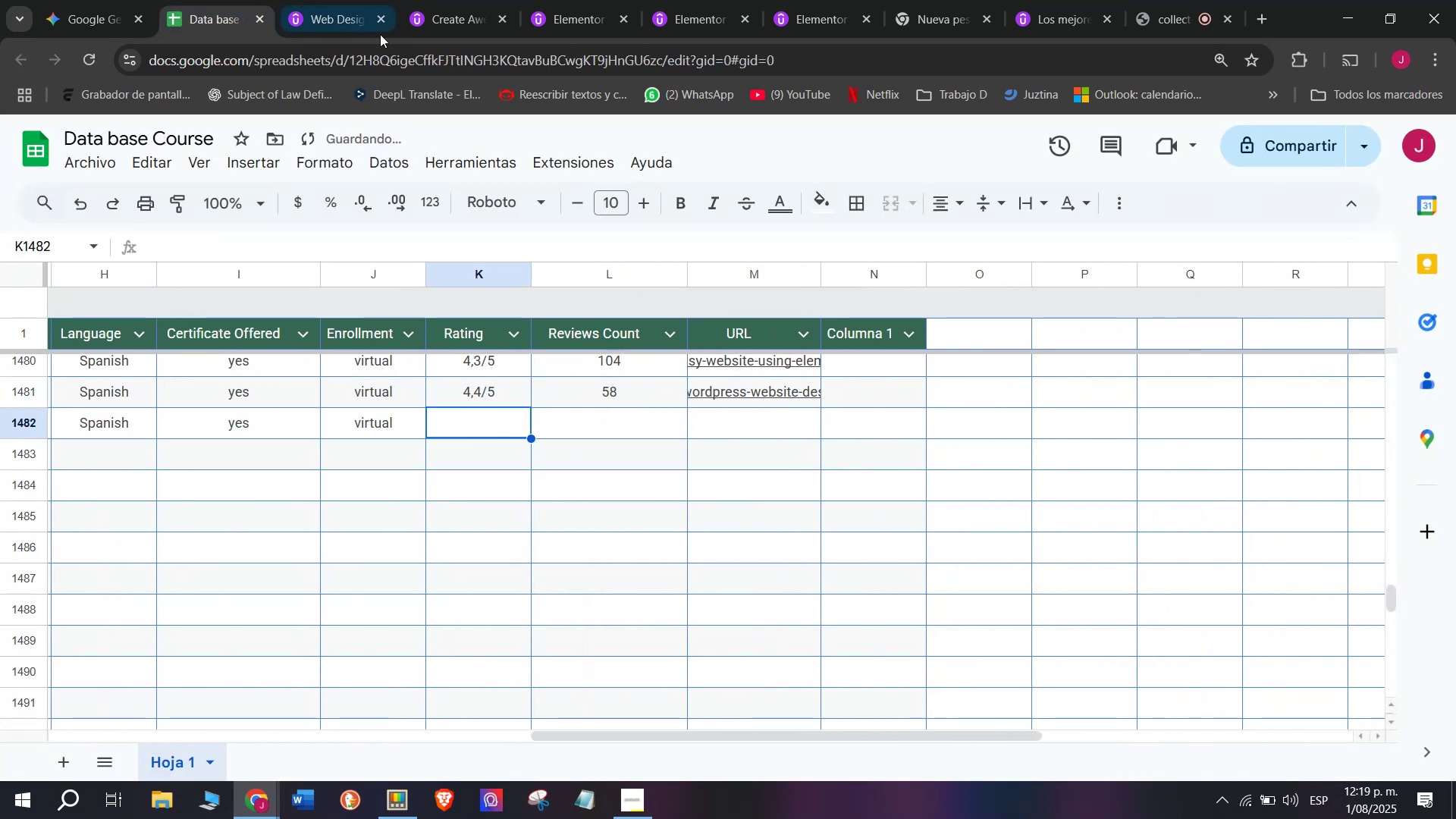 
left_click([328, 0])
 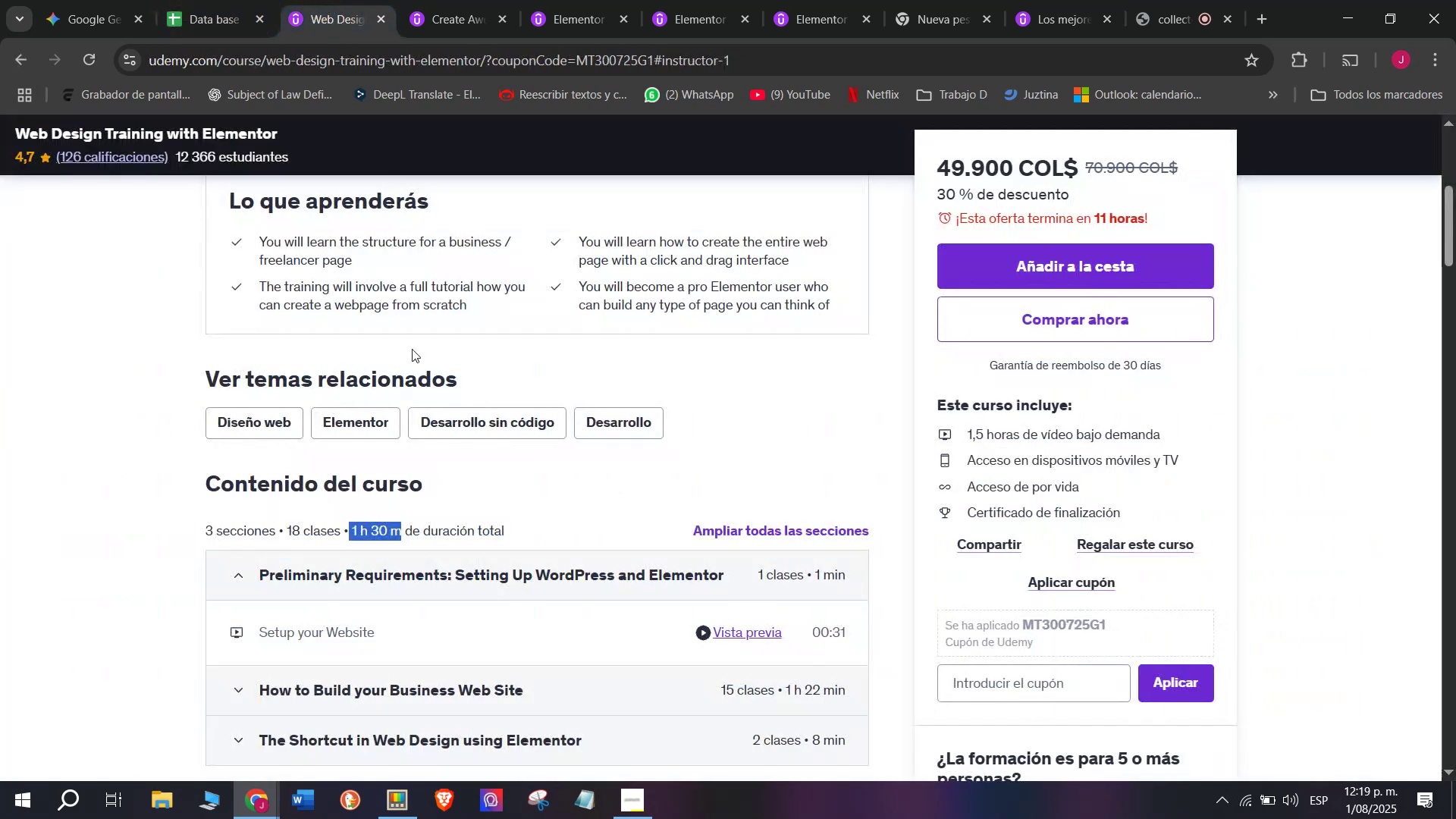 
scroll: coordinate [413, 497], scroll_direction: up, amount: 6.0
 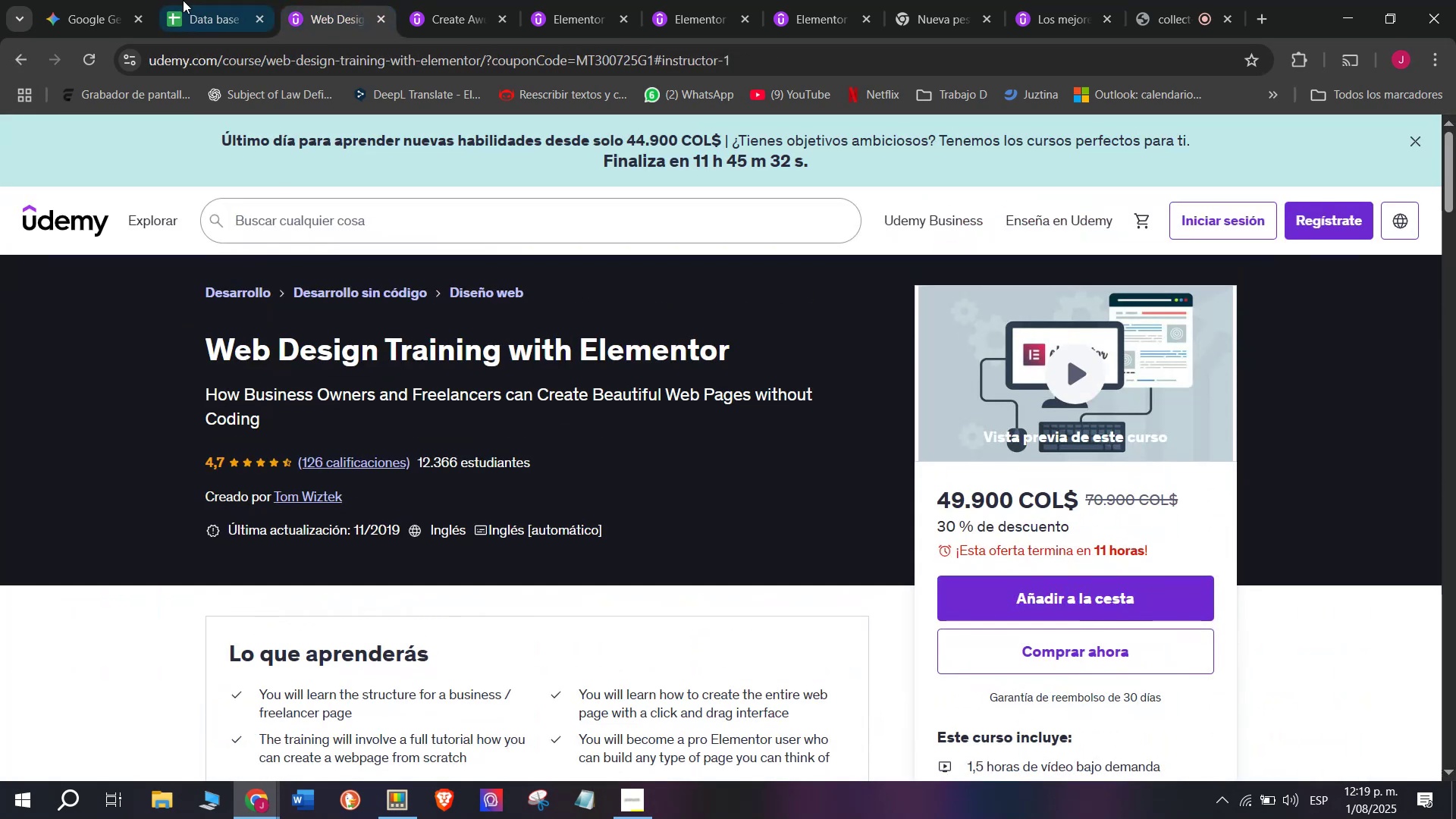 
left_click([174, 0])
 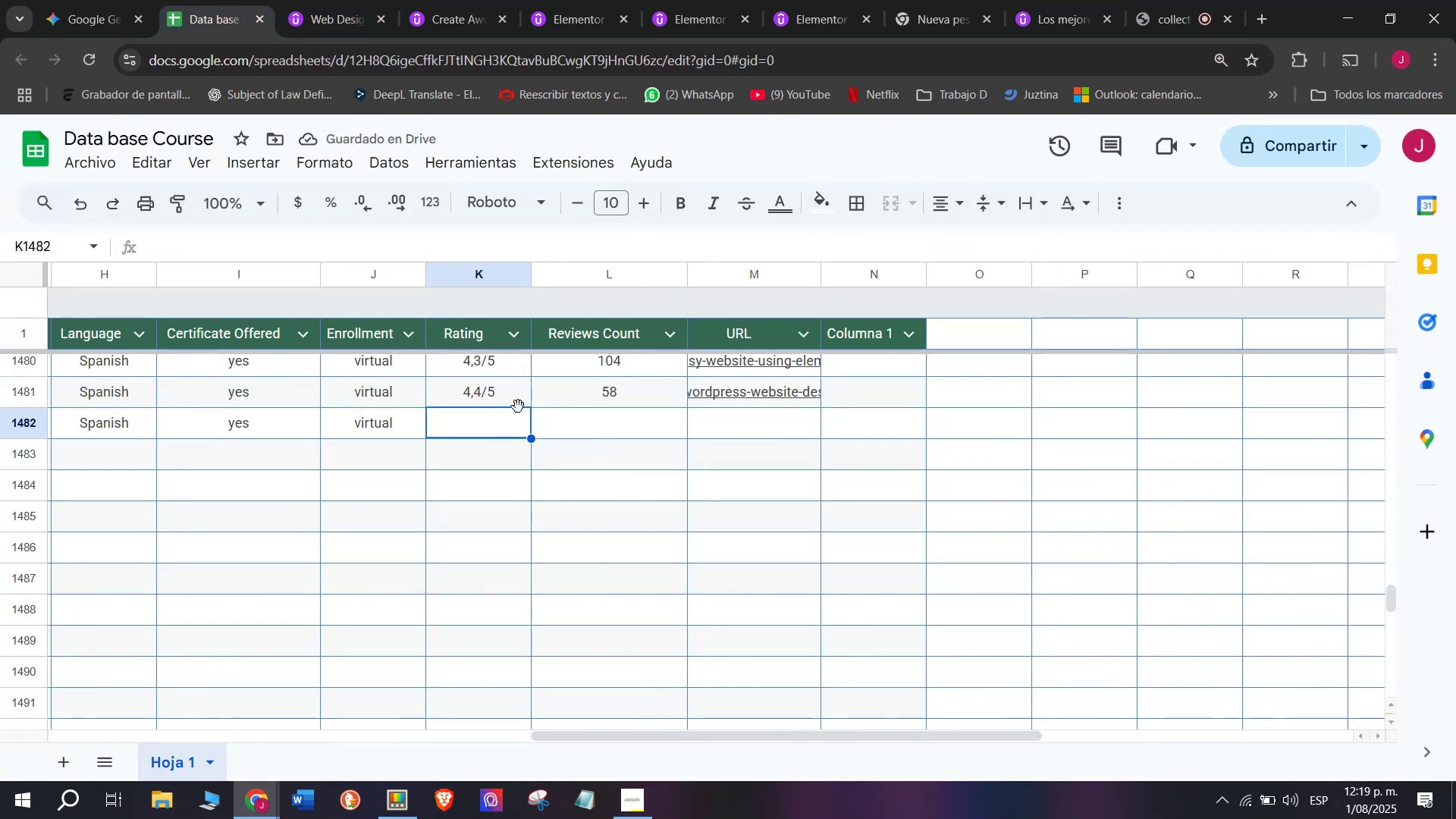 
left_click([518, 406])
 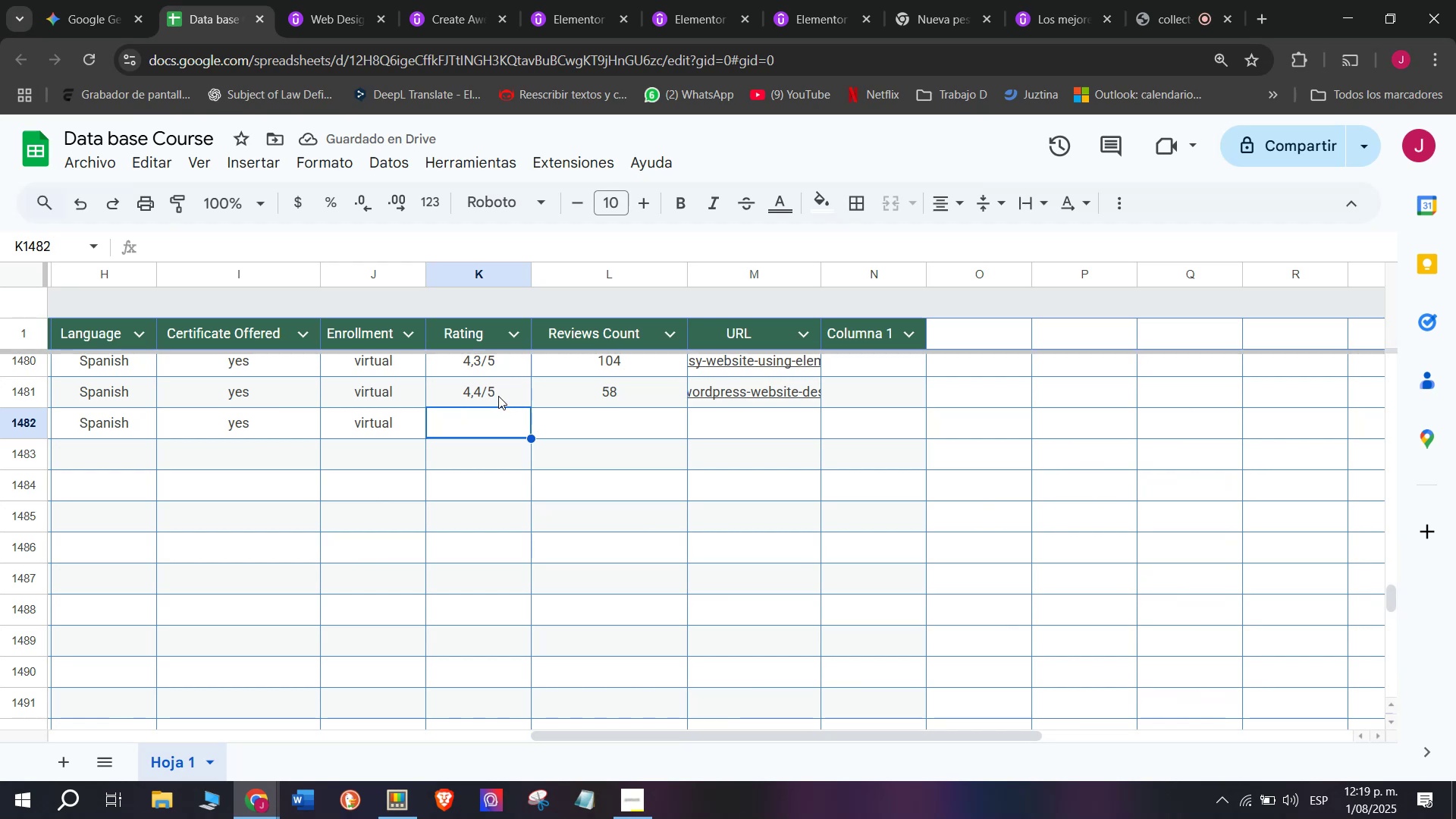 
left_click([498, 395])
 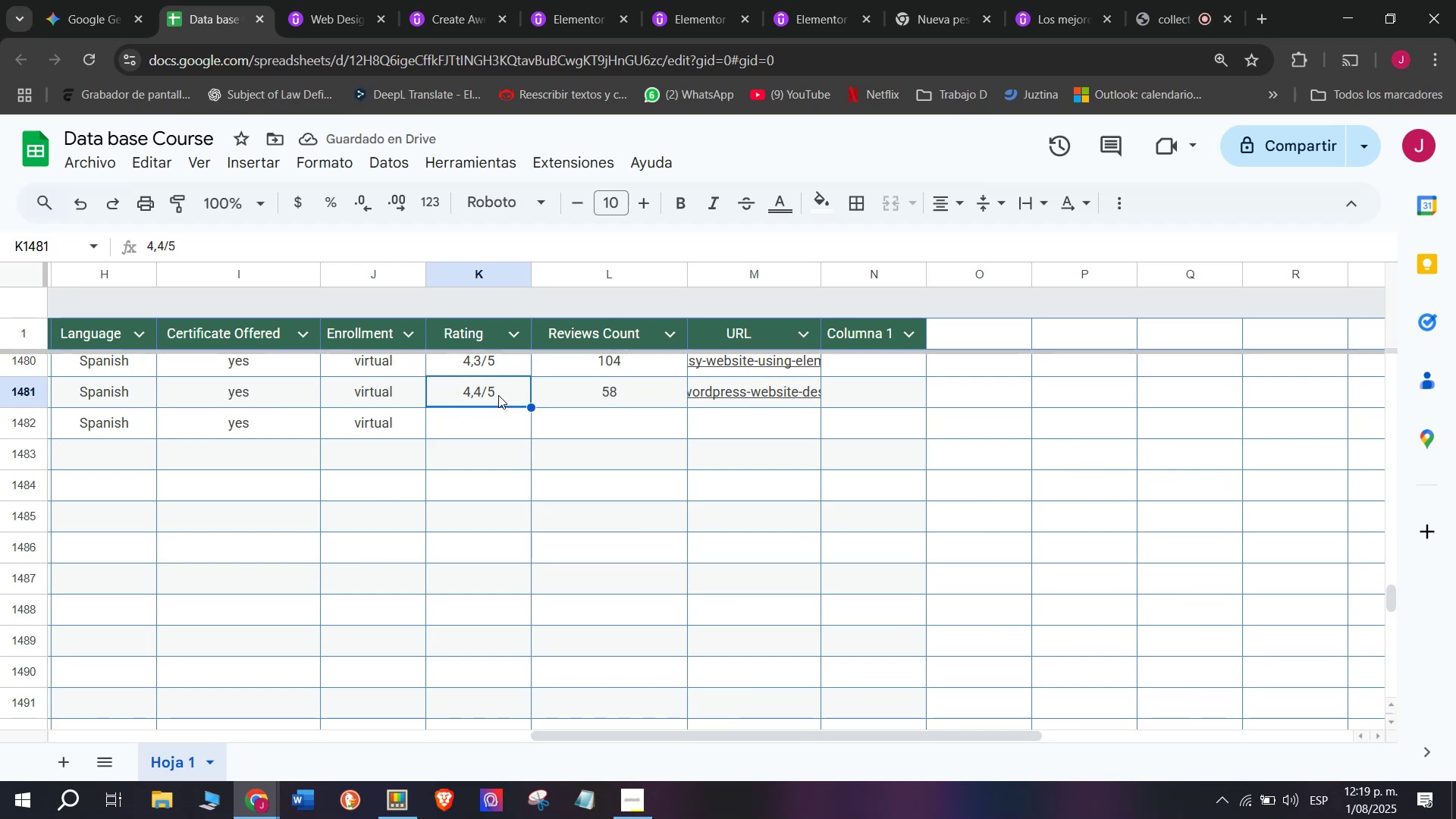 
key(Break)
 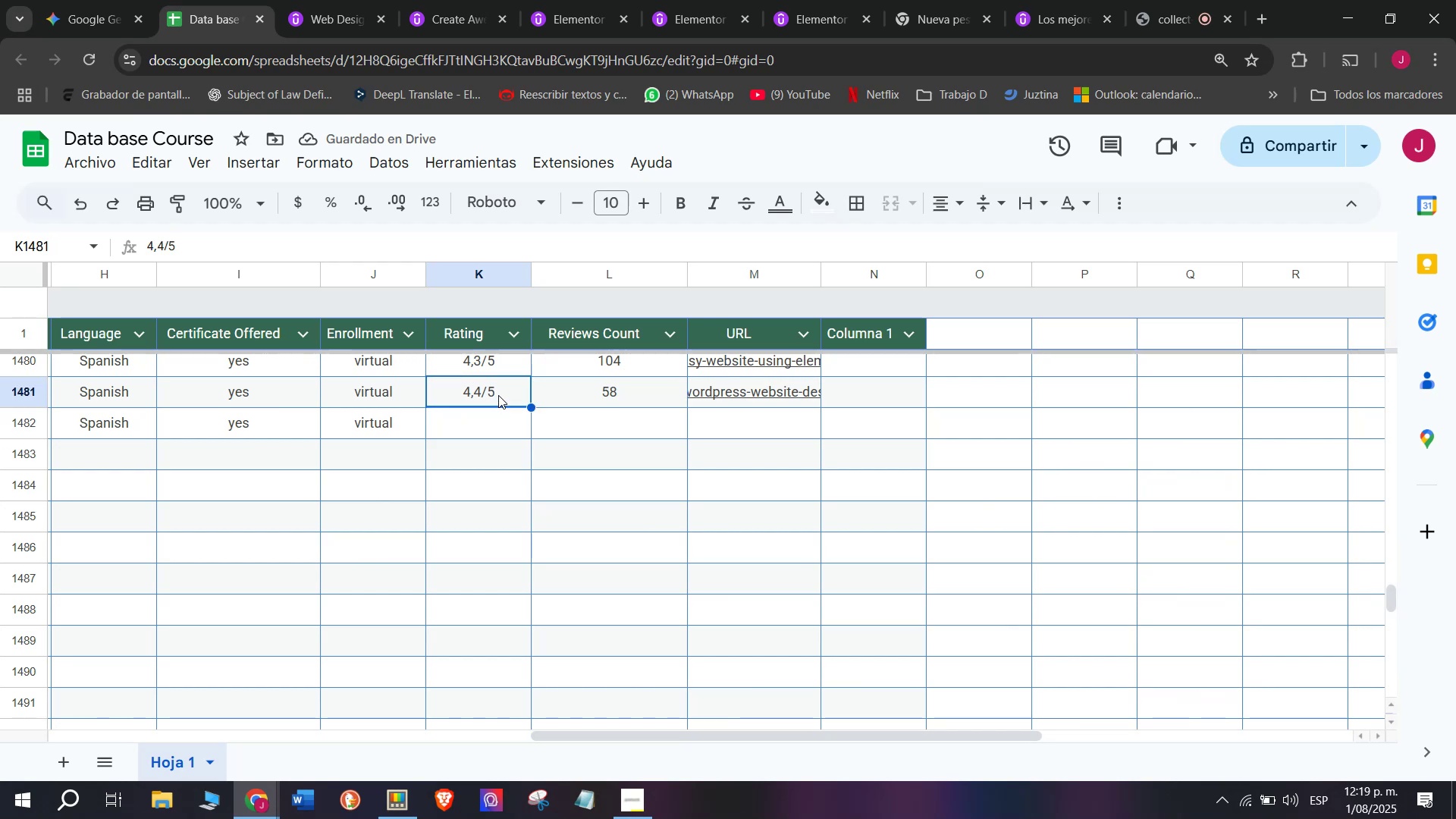 
key(Control+ControlLeft)
 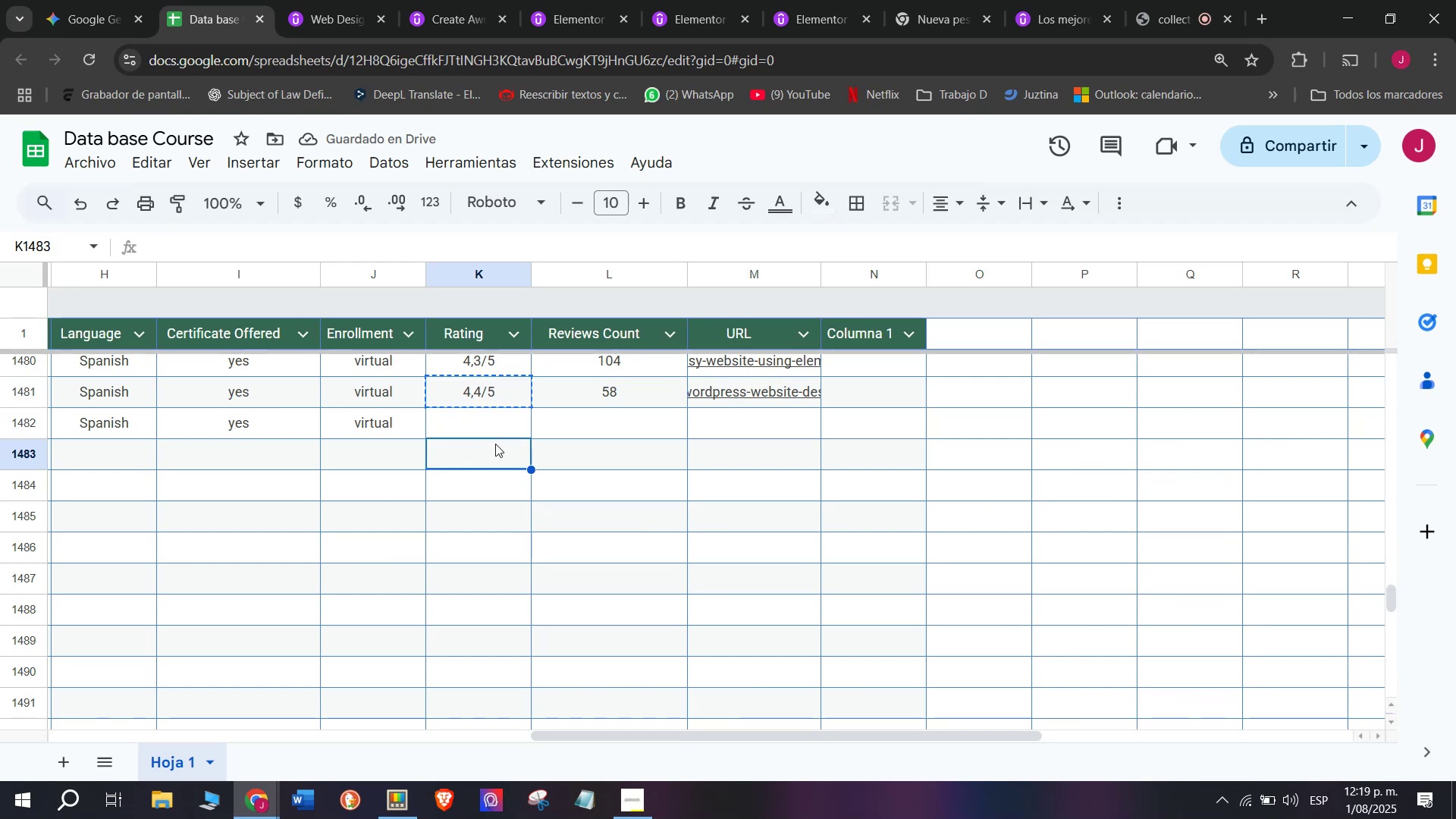 
key(Control+C)
 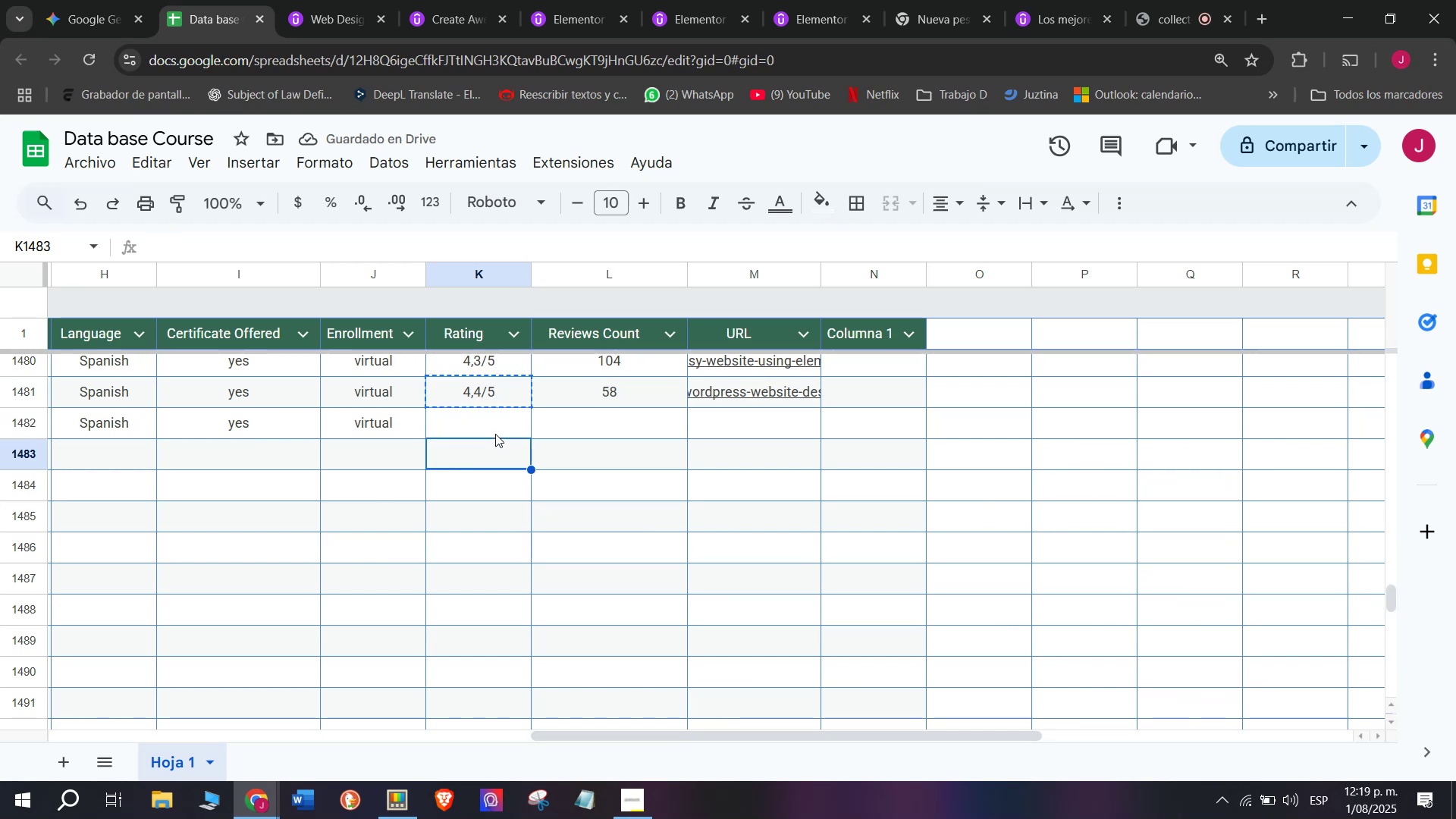 
double_click([497, 420])
 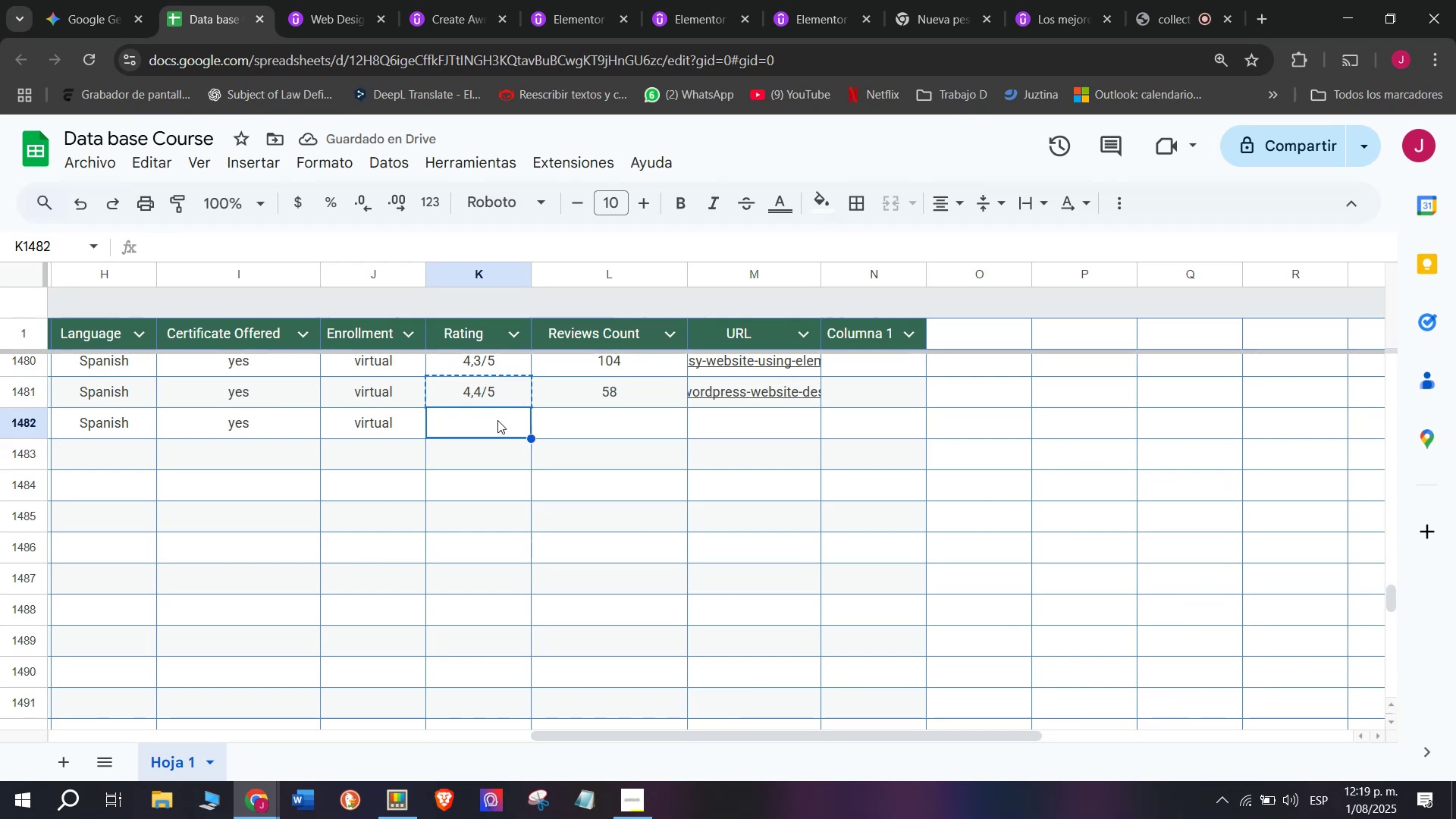 
key(Z)
 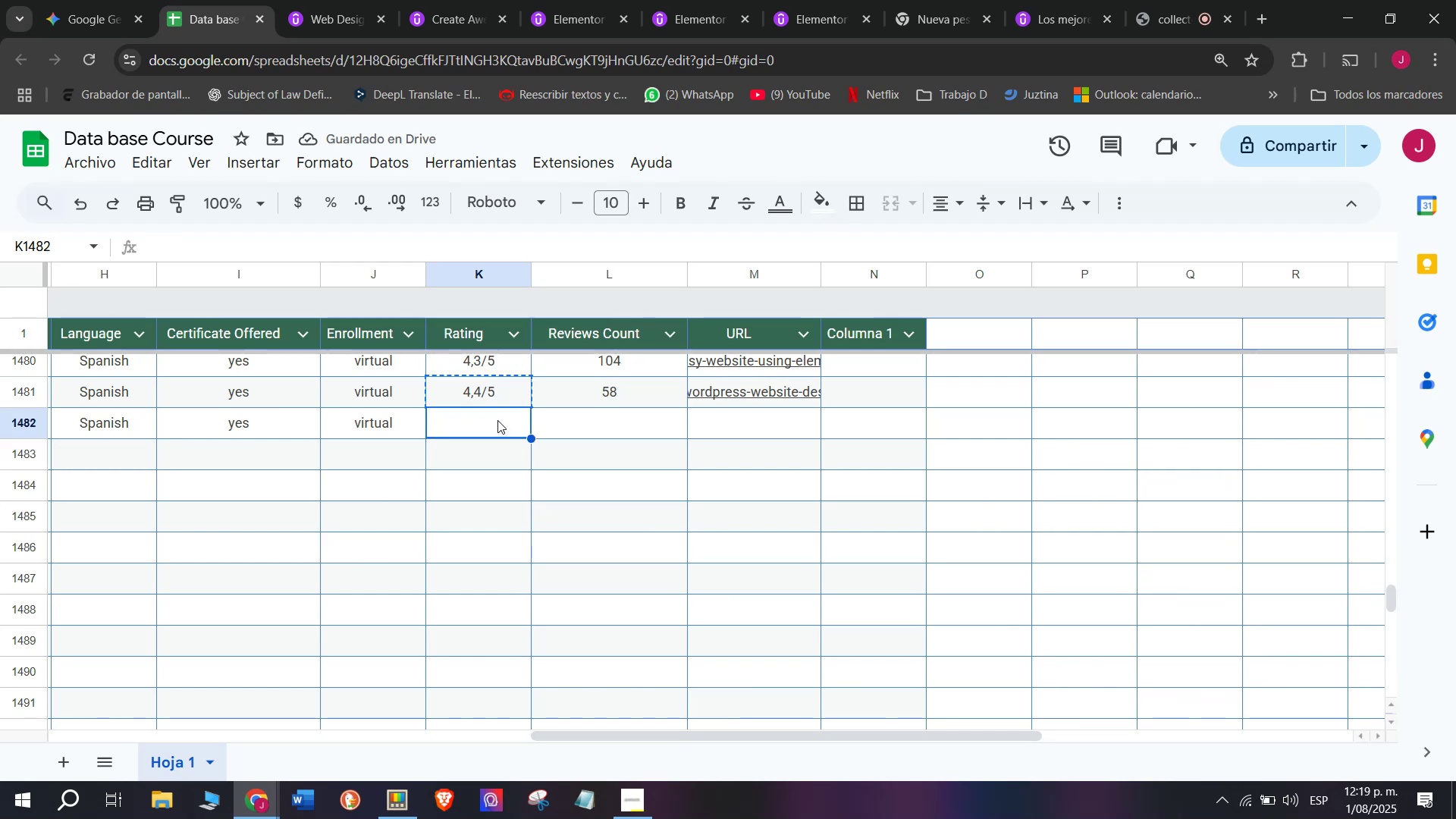 
key(Control+ControlLeft)
 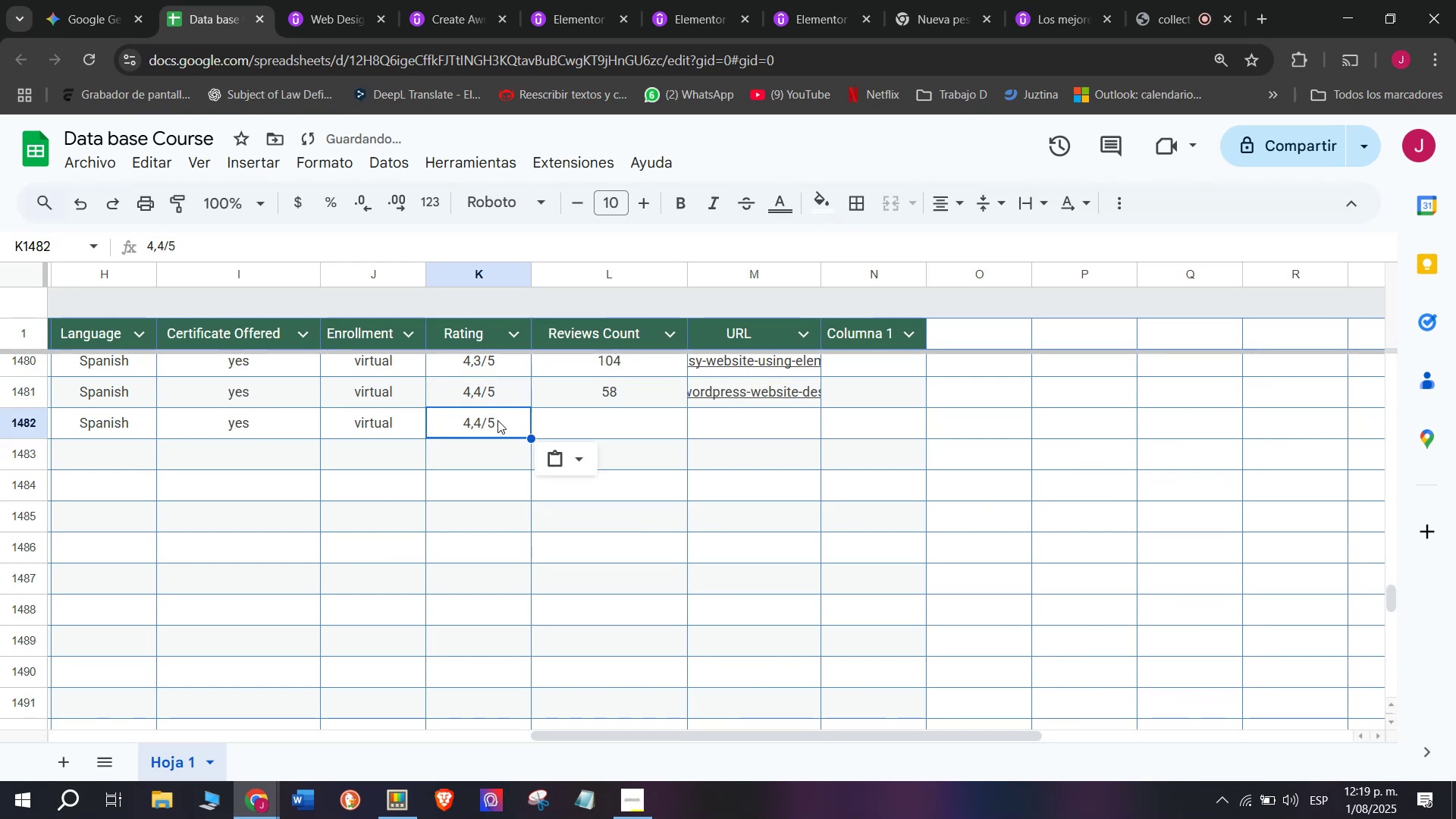 
key(Control+V)
 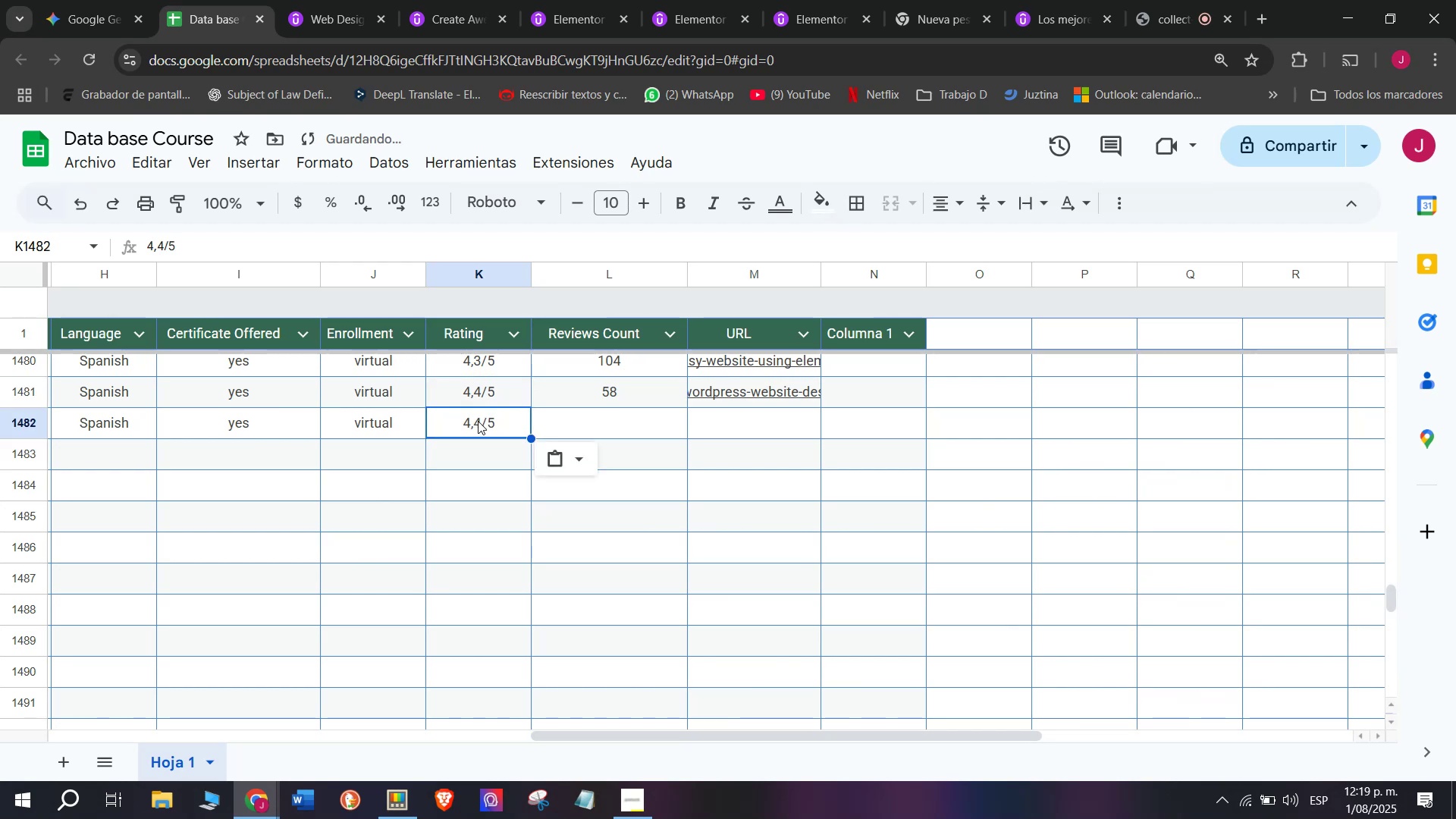 
double_click([478, 420])
 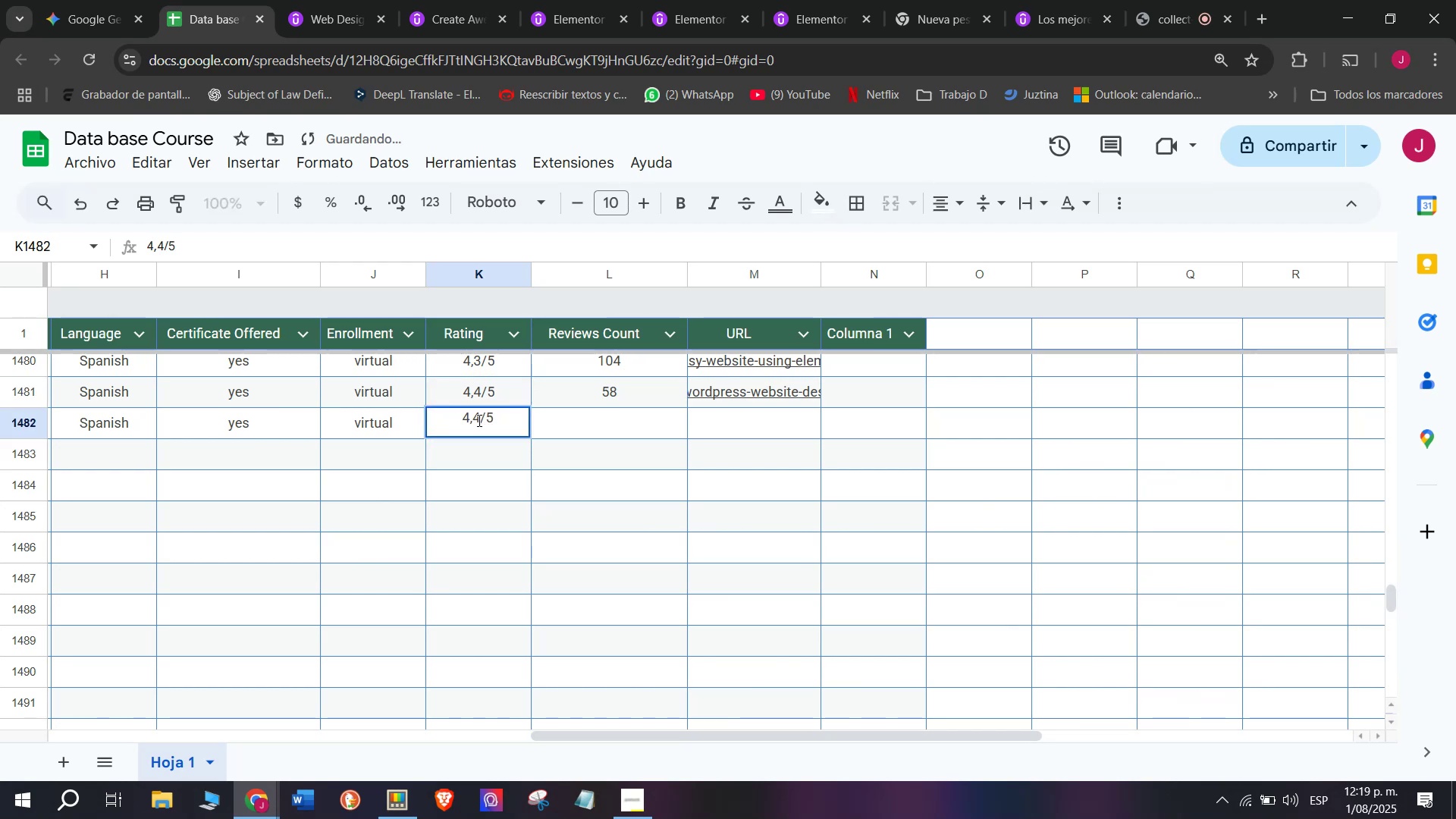 
left_click([478, 420])
 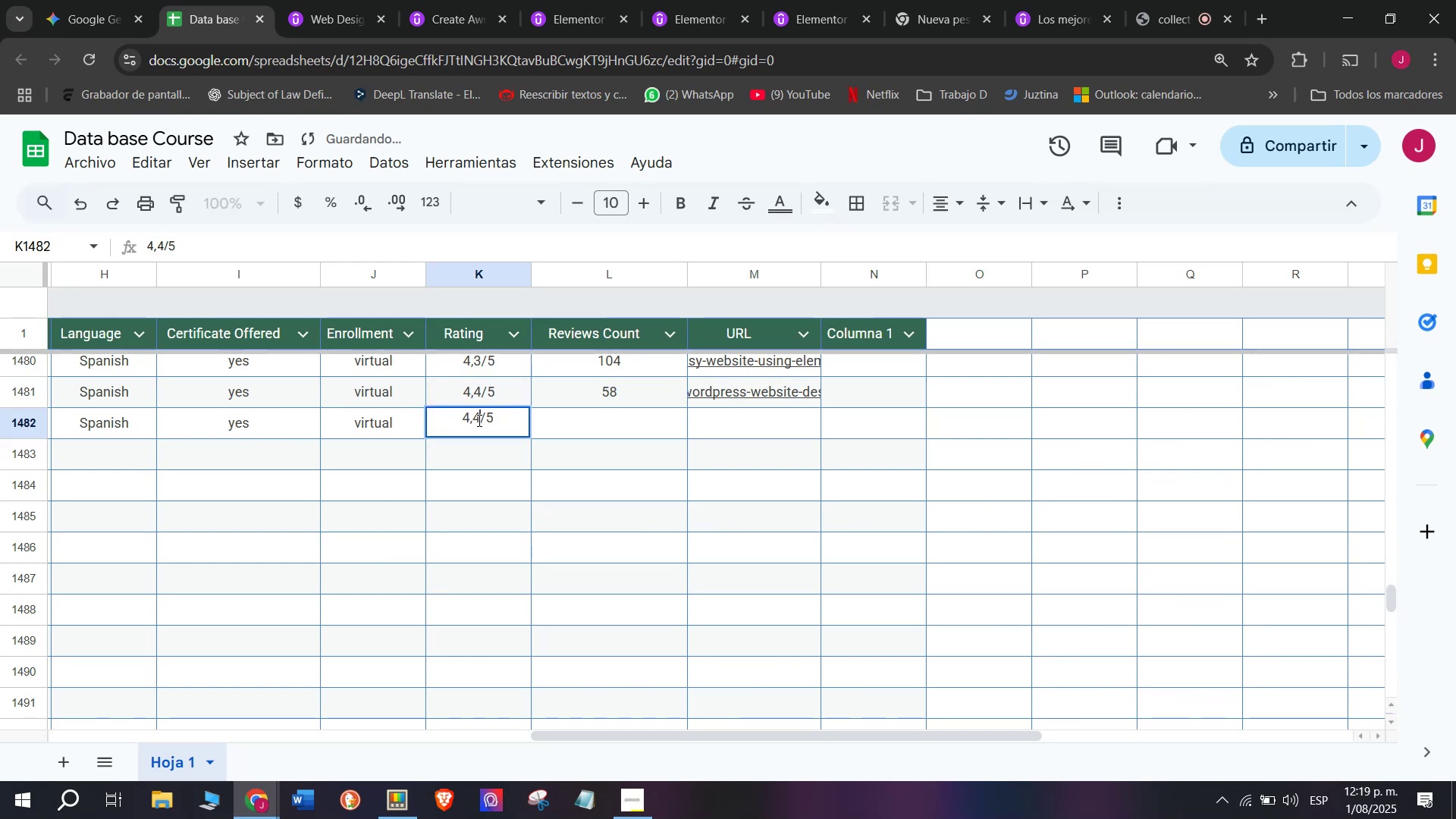 
key(Q)
 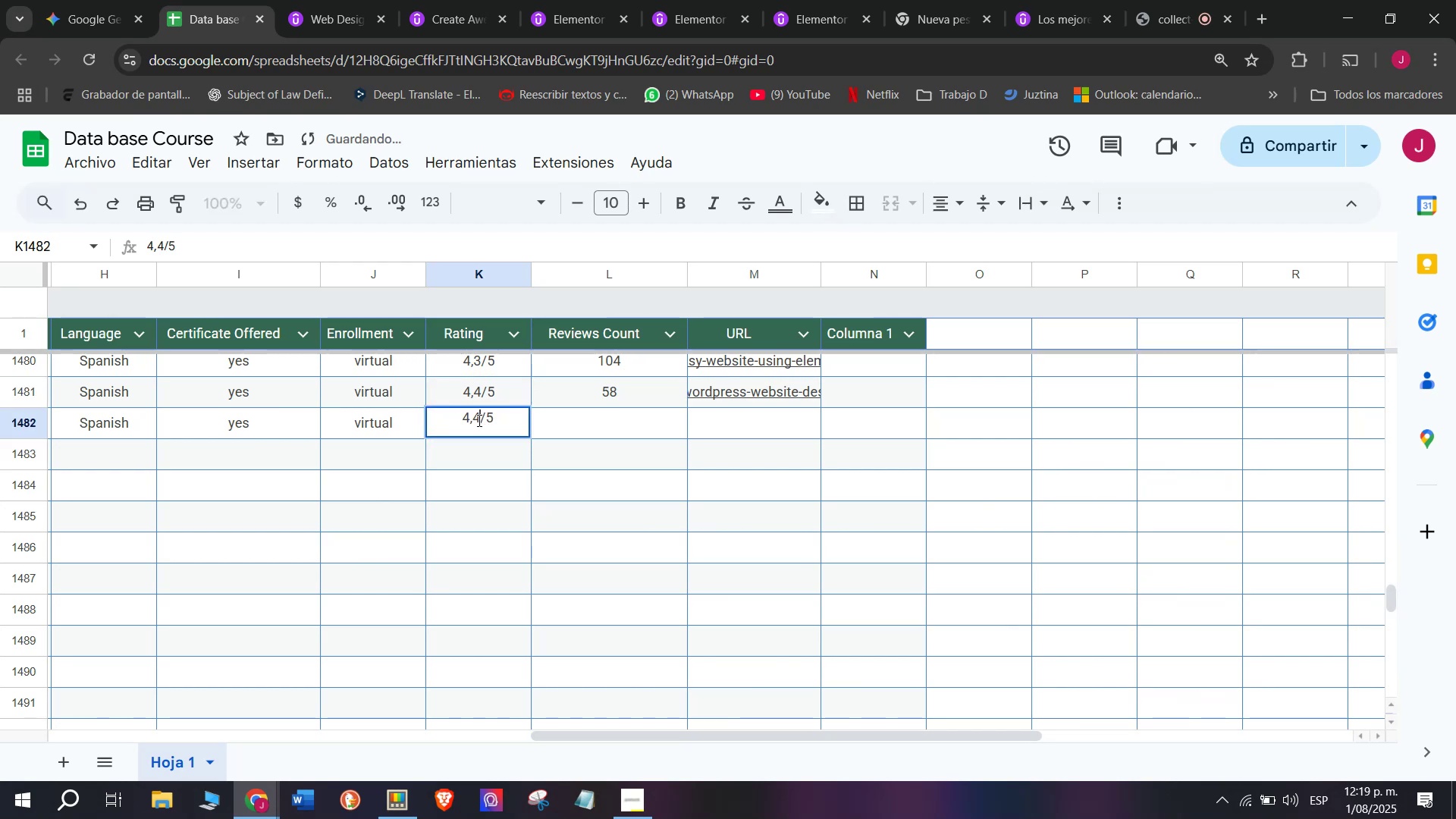 
key(Backspace)
 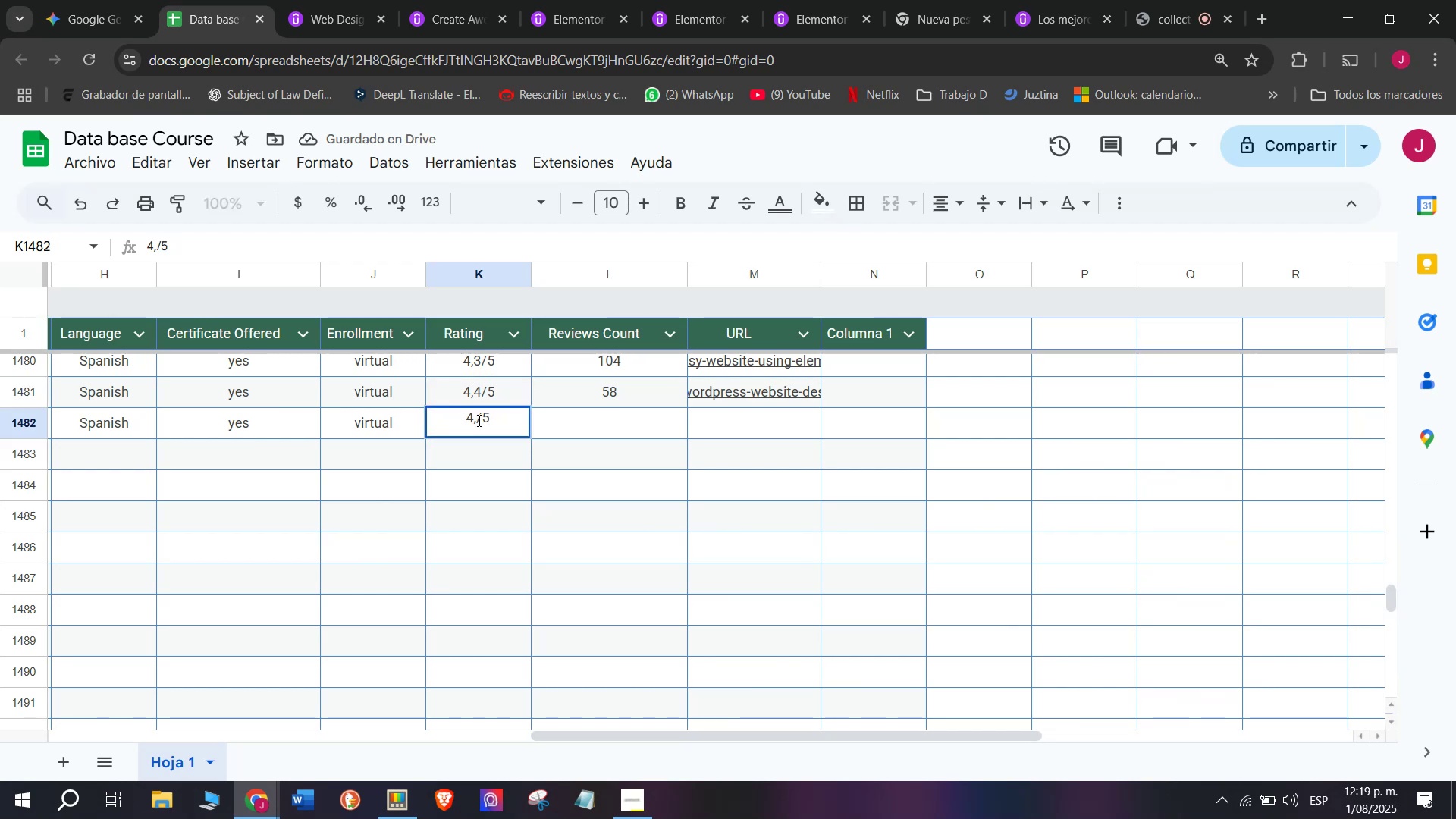 
key(7)
 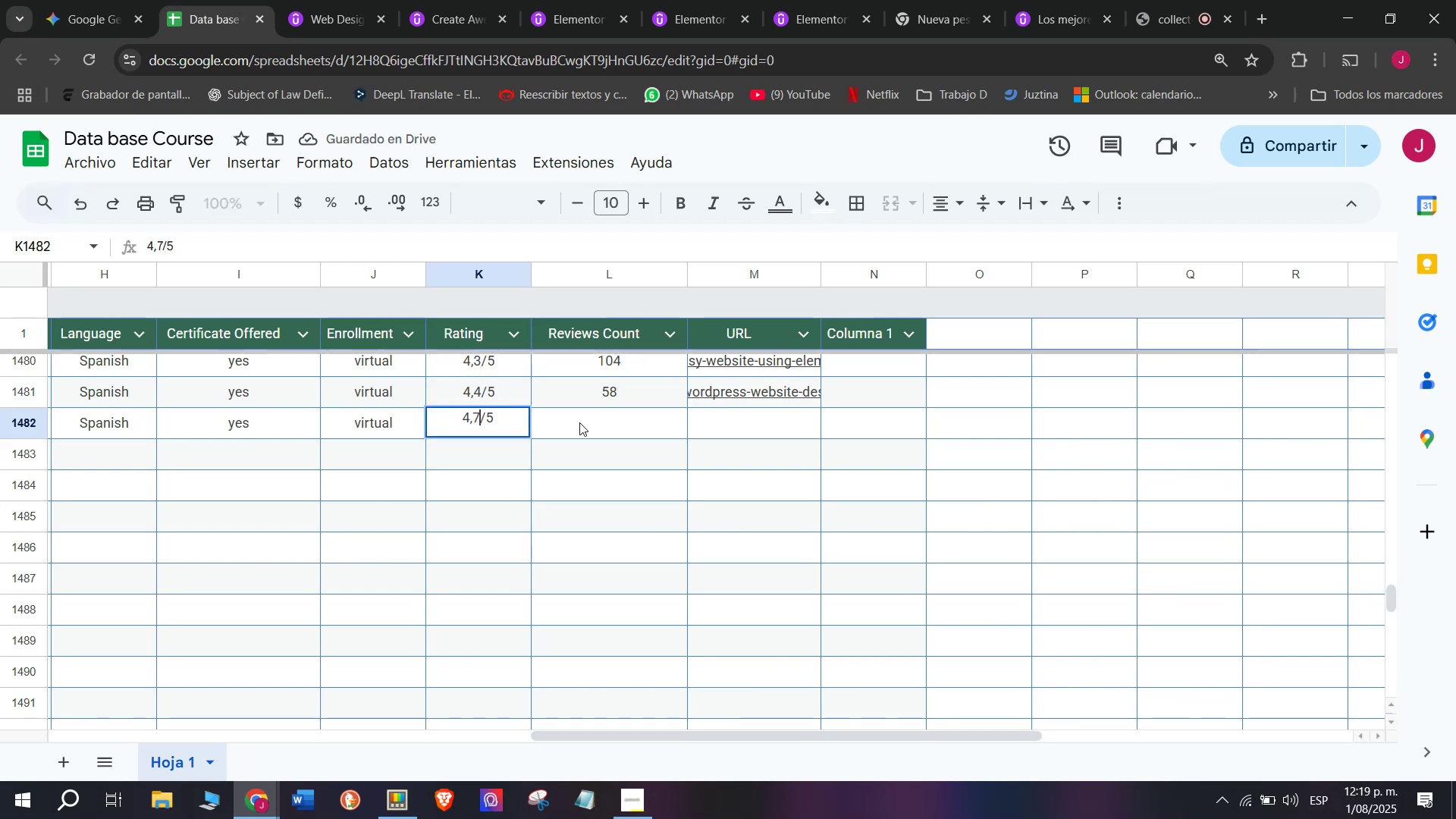 
left_click([587, 428])
 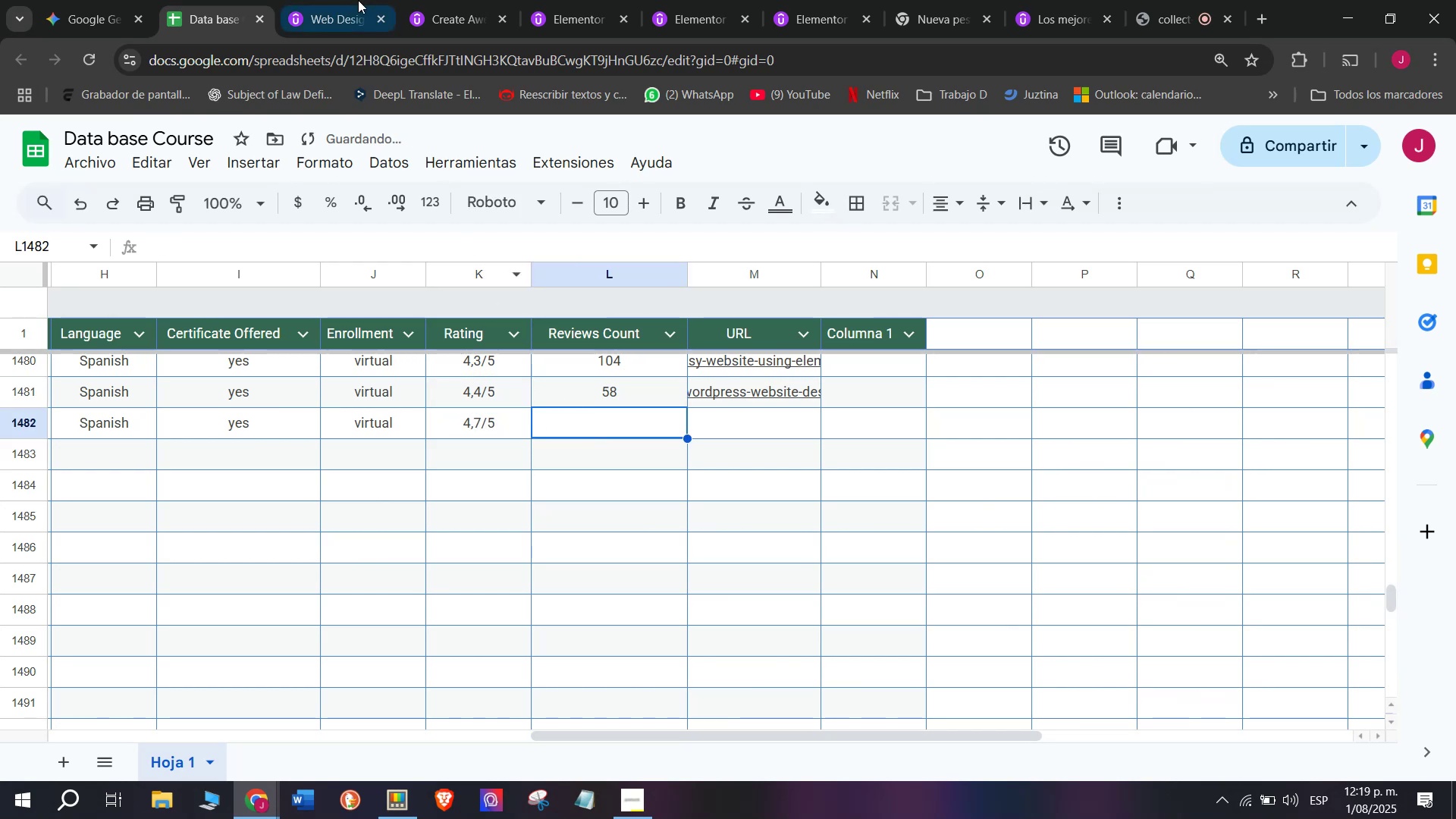 
left_click([359, 0])
 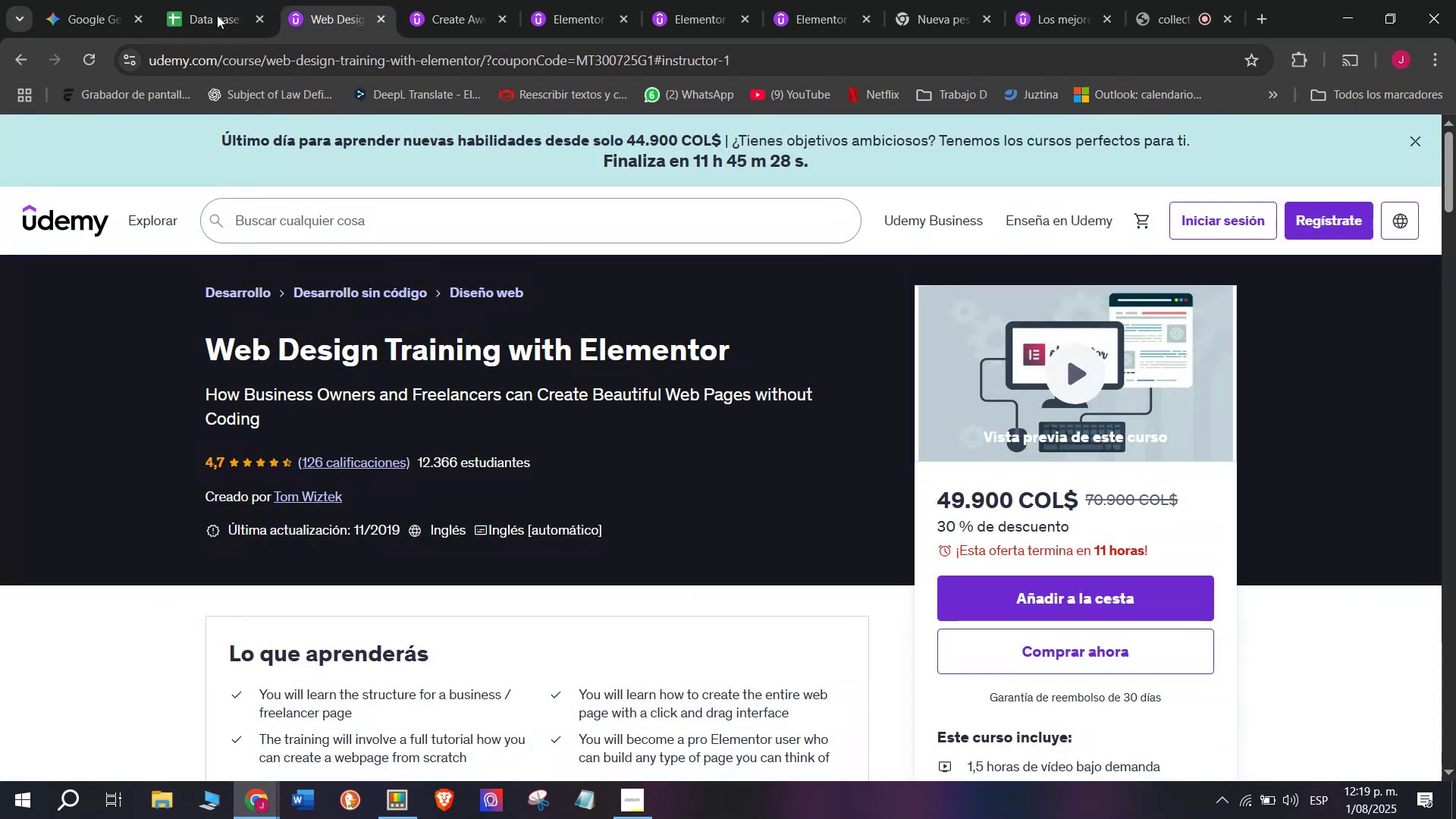 
left_click([195, 0])
 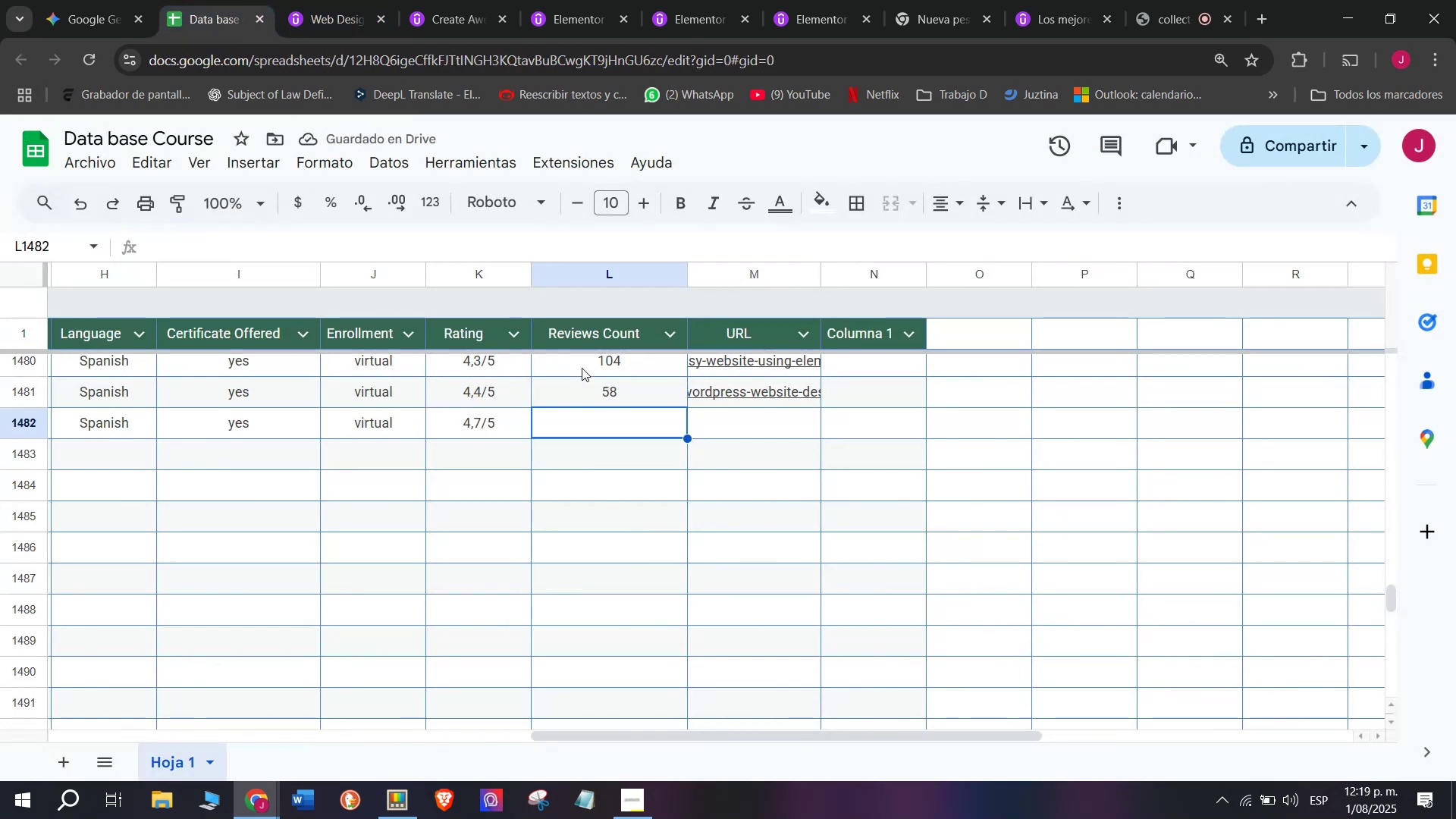 
type(126)
 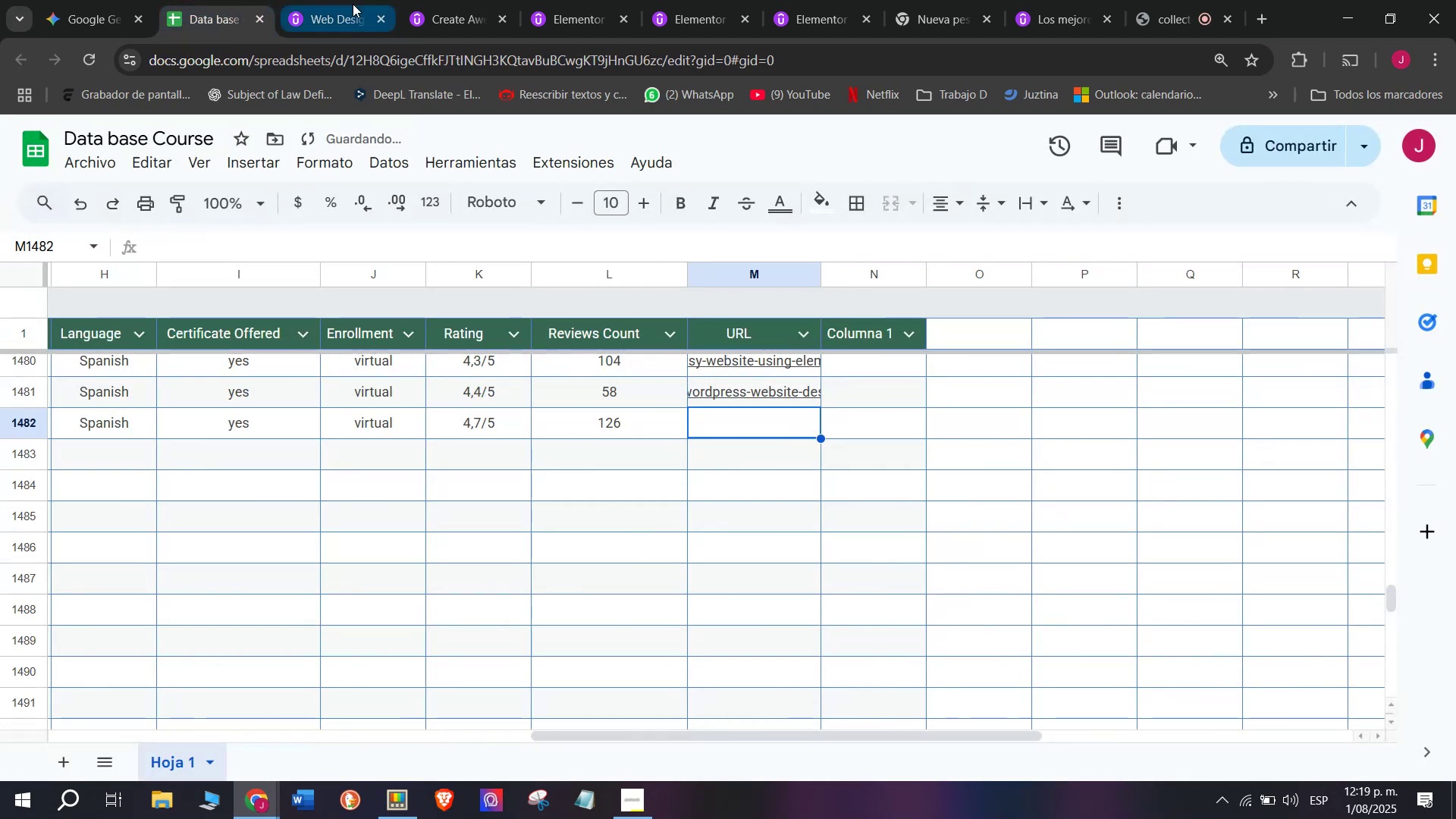 
double_click([336, 67])
 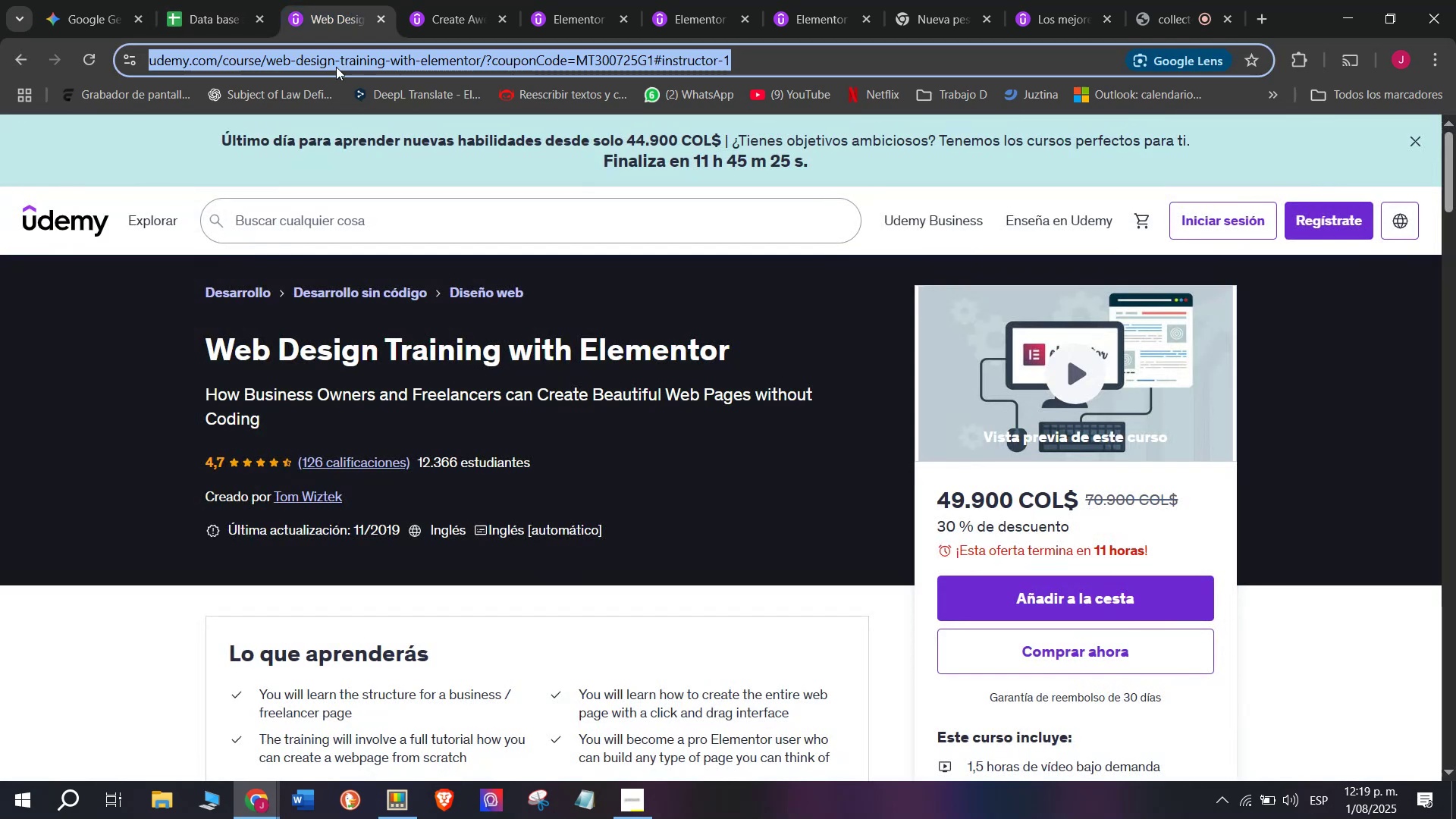 
triple_click([336, 67])
 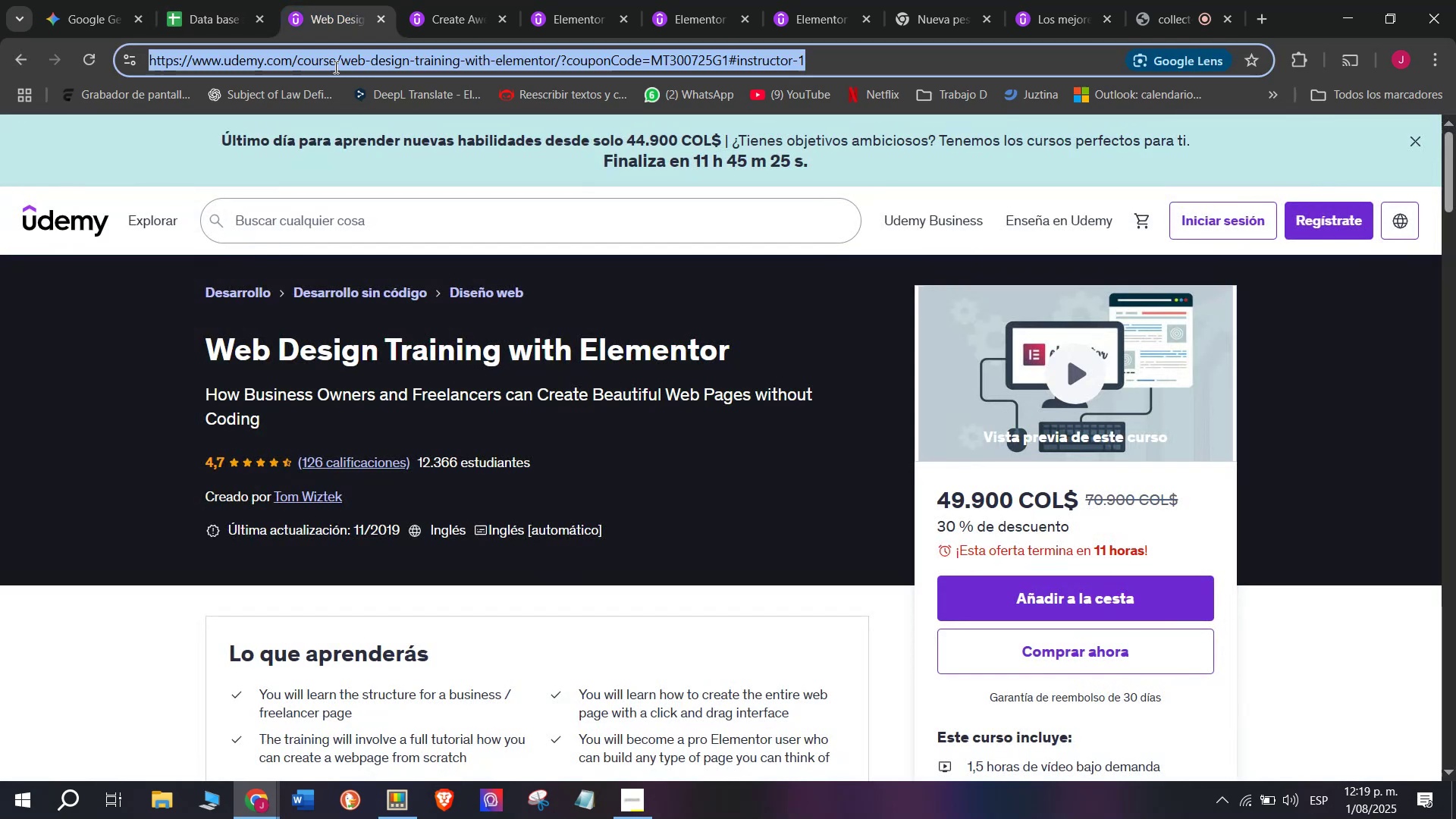 
triple_click([334, 67])
 